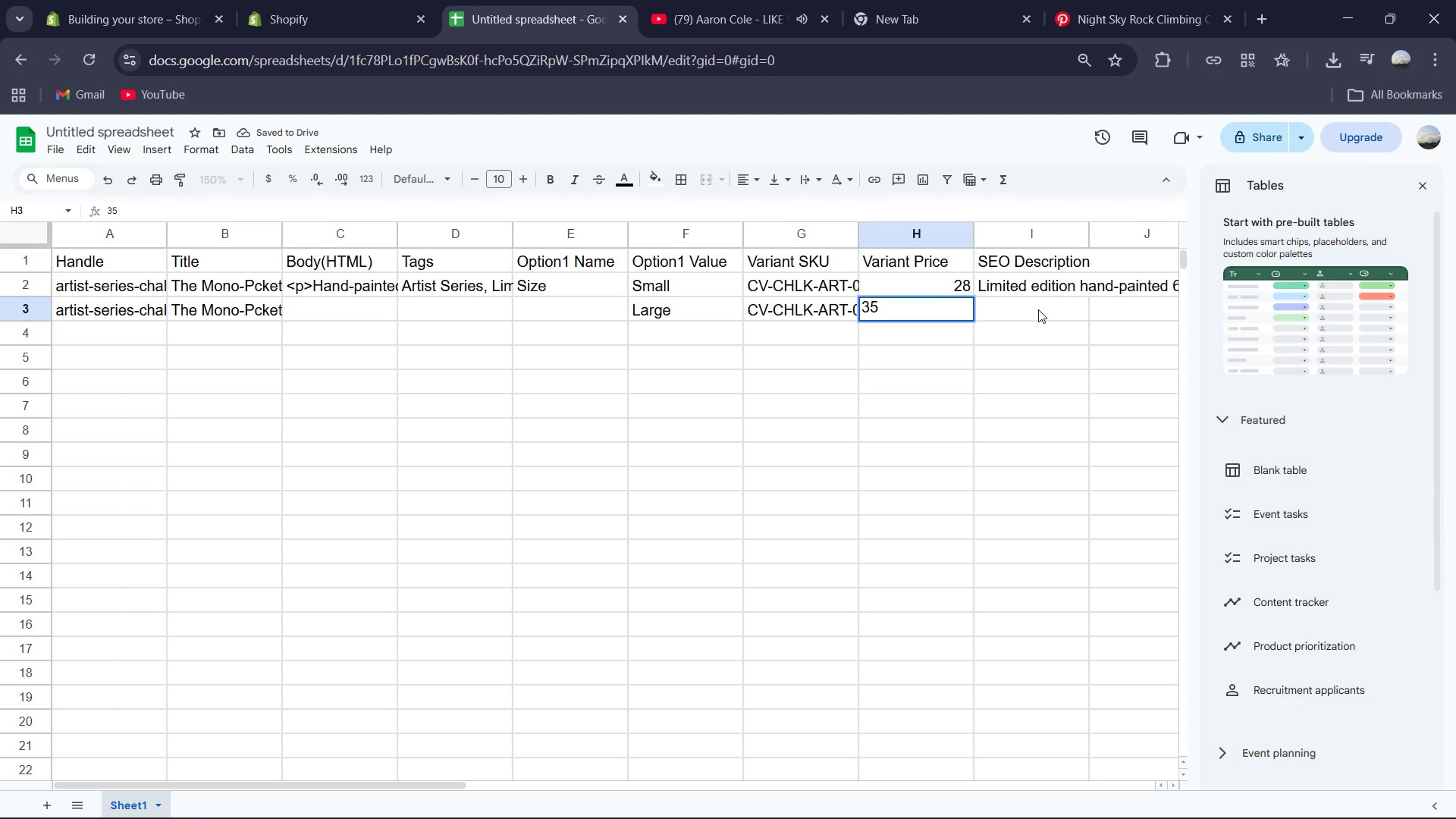 
left_click([1038, 309])
 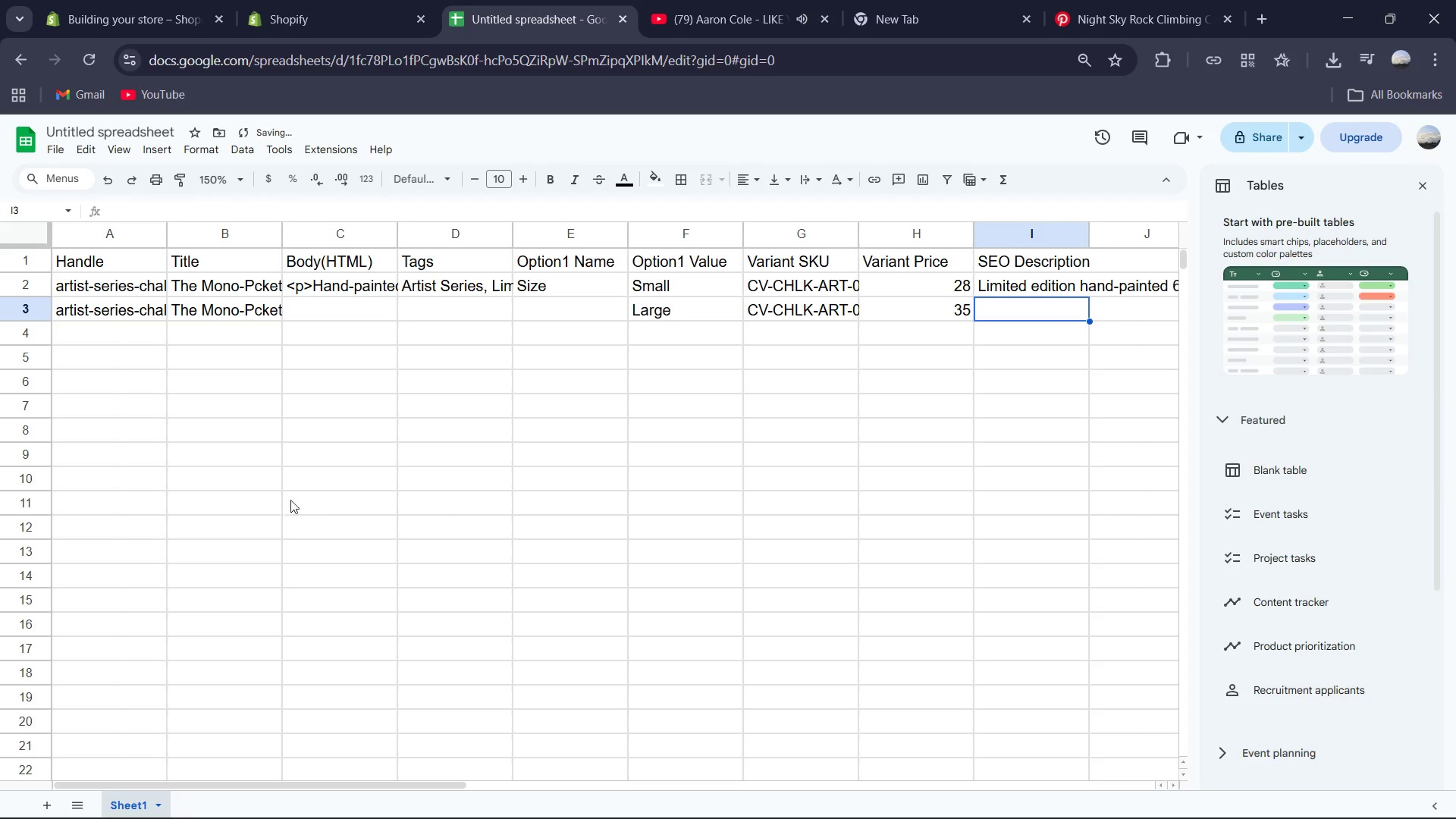 
left_click([98, 337])
 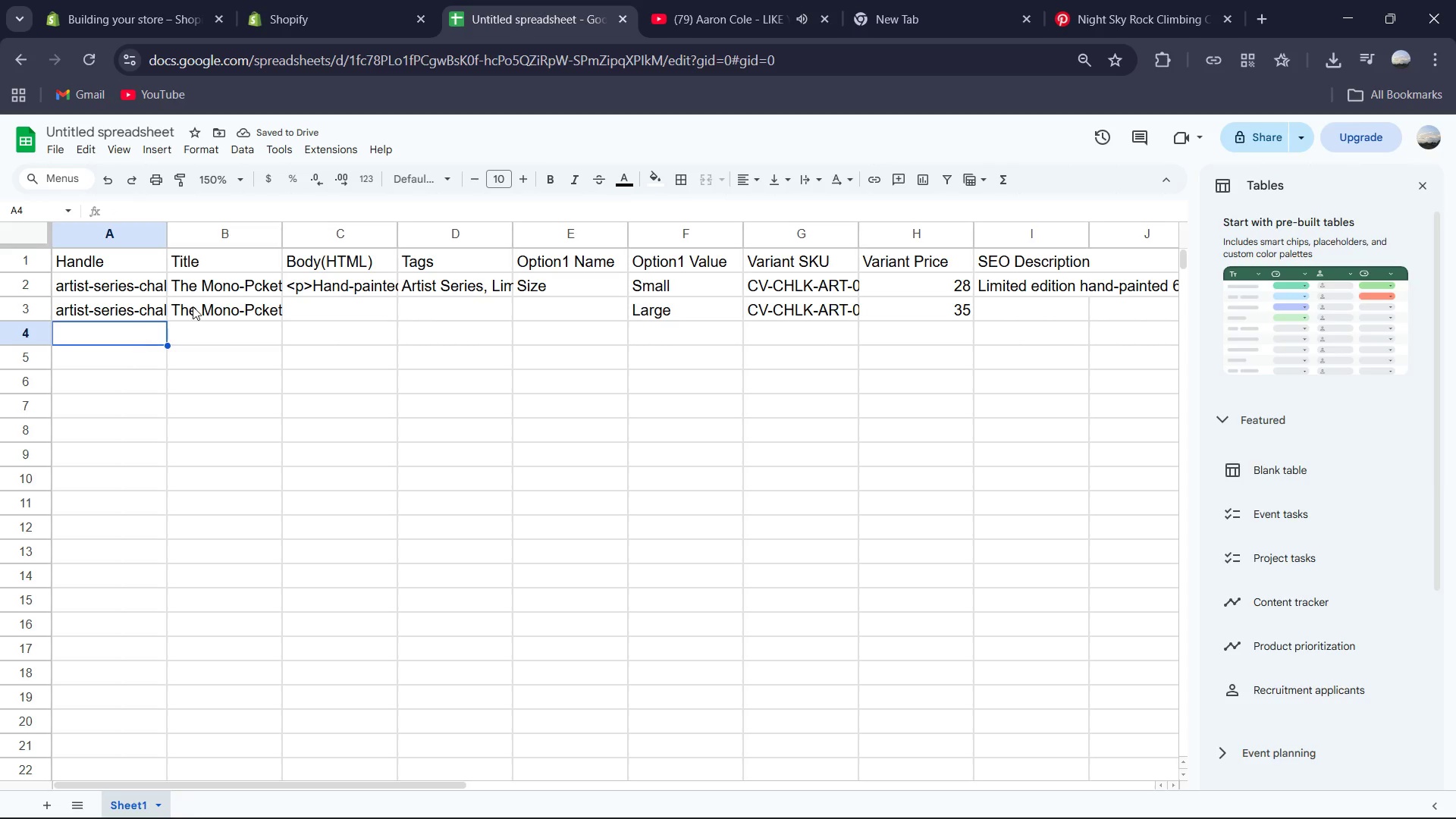 
left_click([196, 306])
 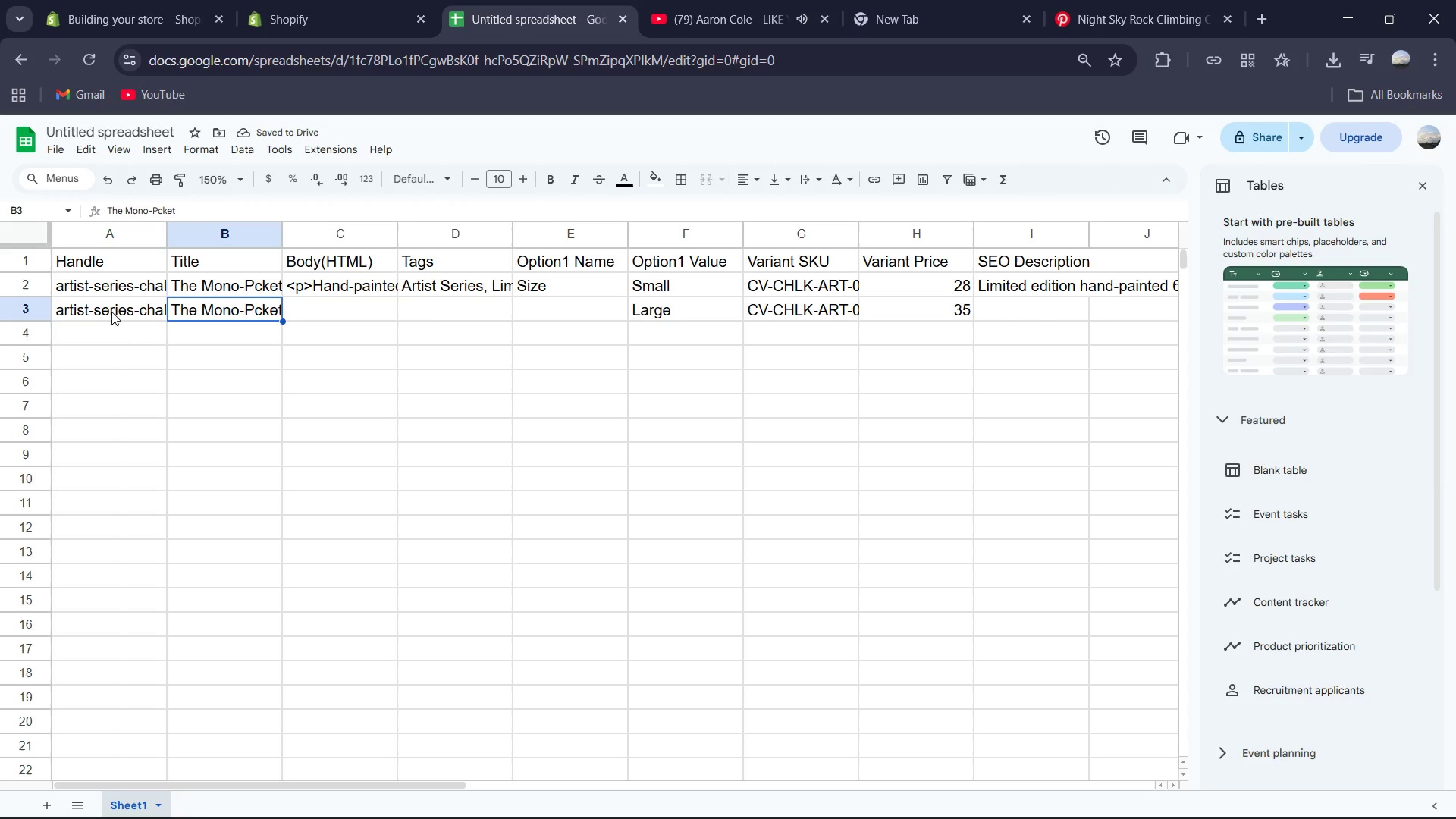 
double_click([113, 312])
 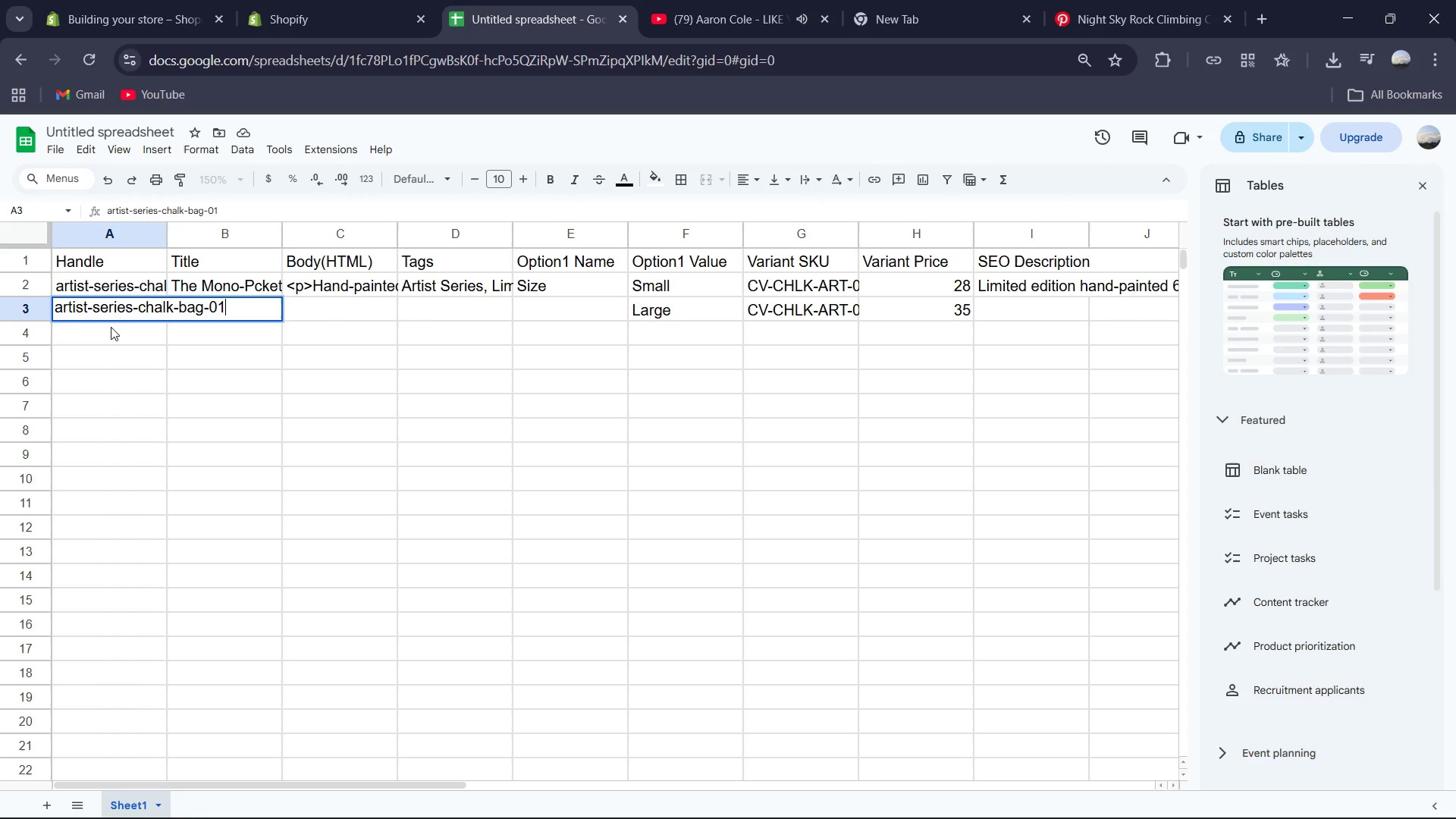 
left_click([110, 328])
 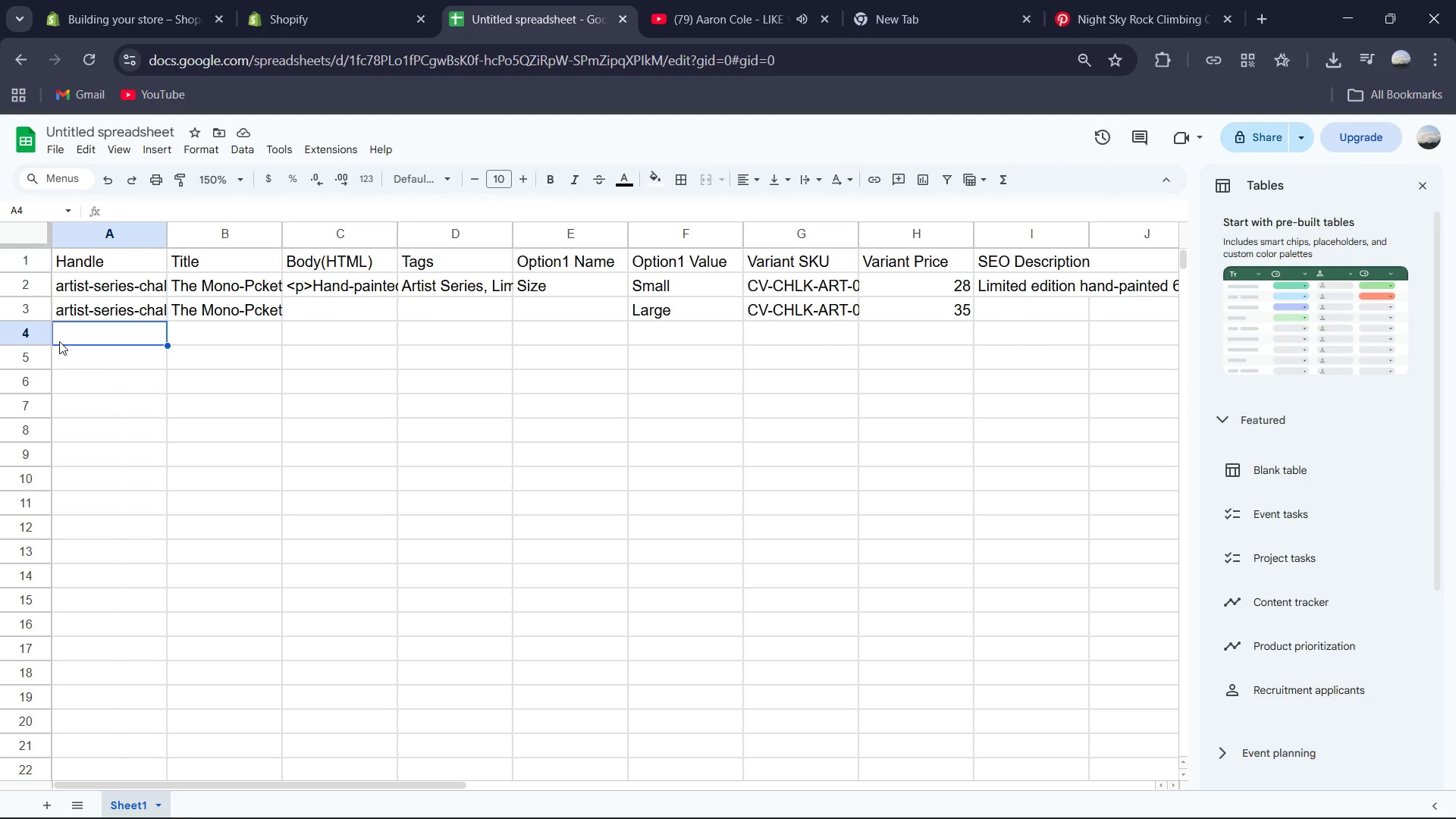 
wait(5.69)
 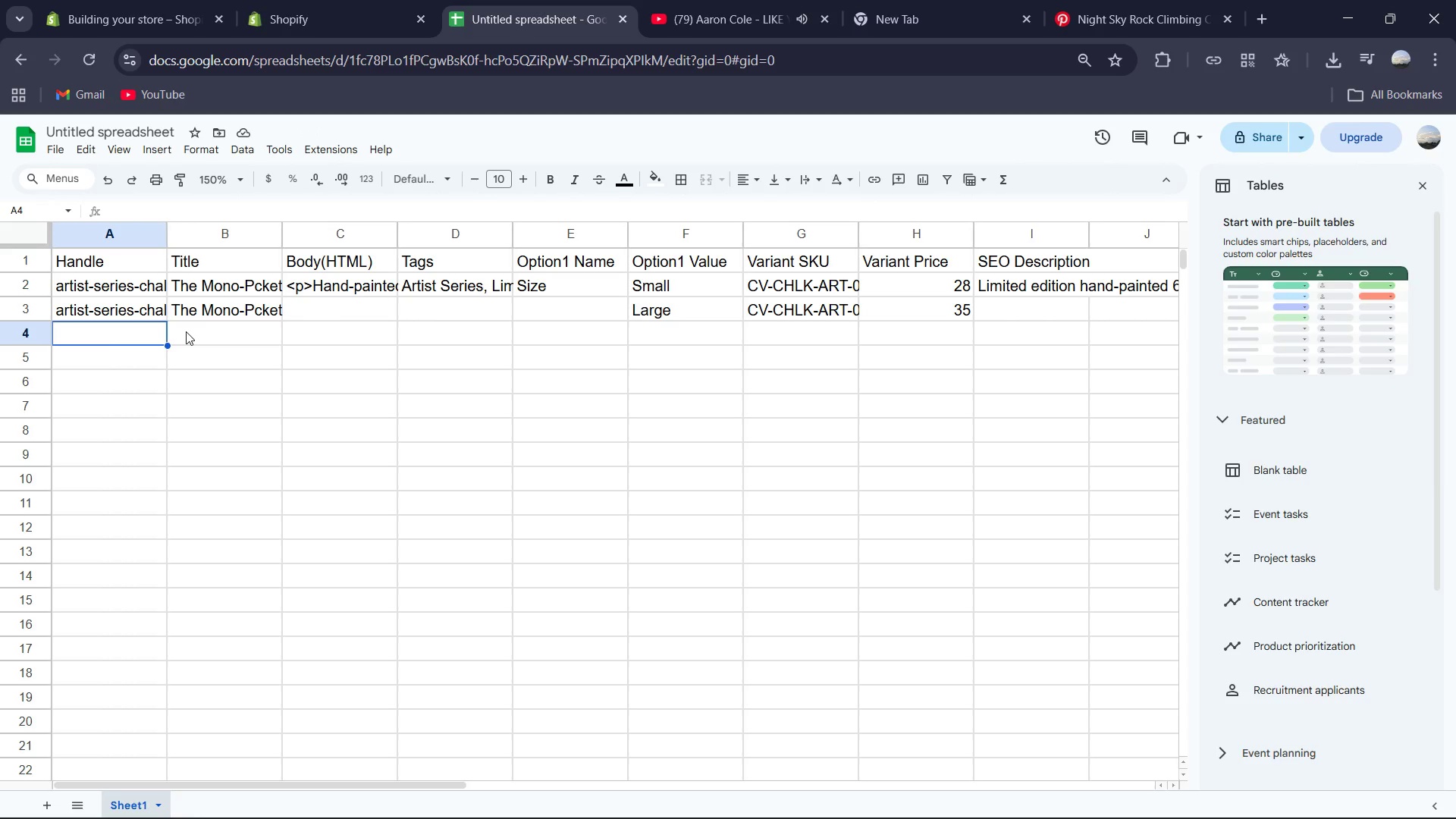 
type(artist-series-chalk-bag-02)
 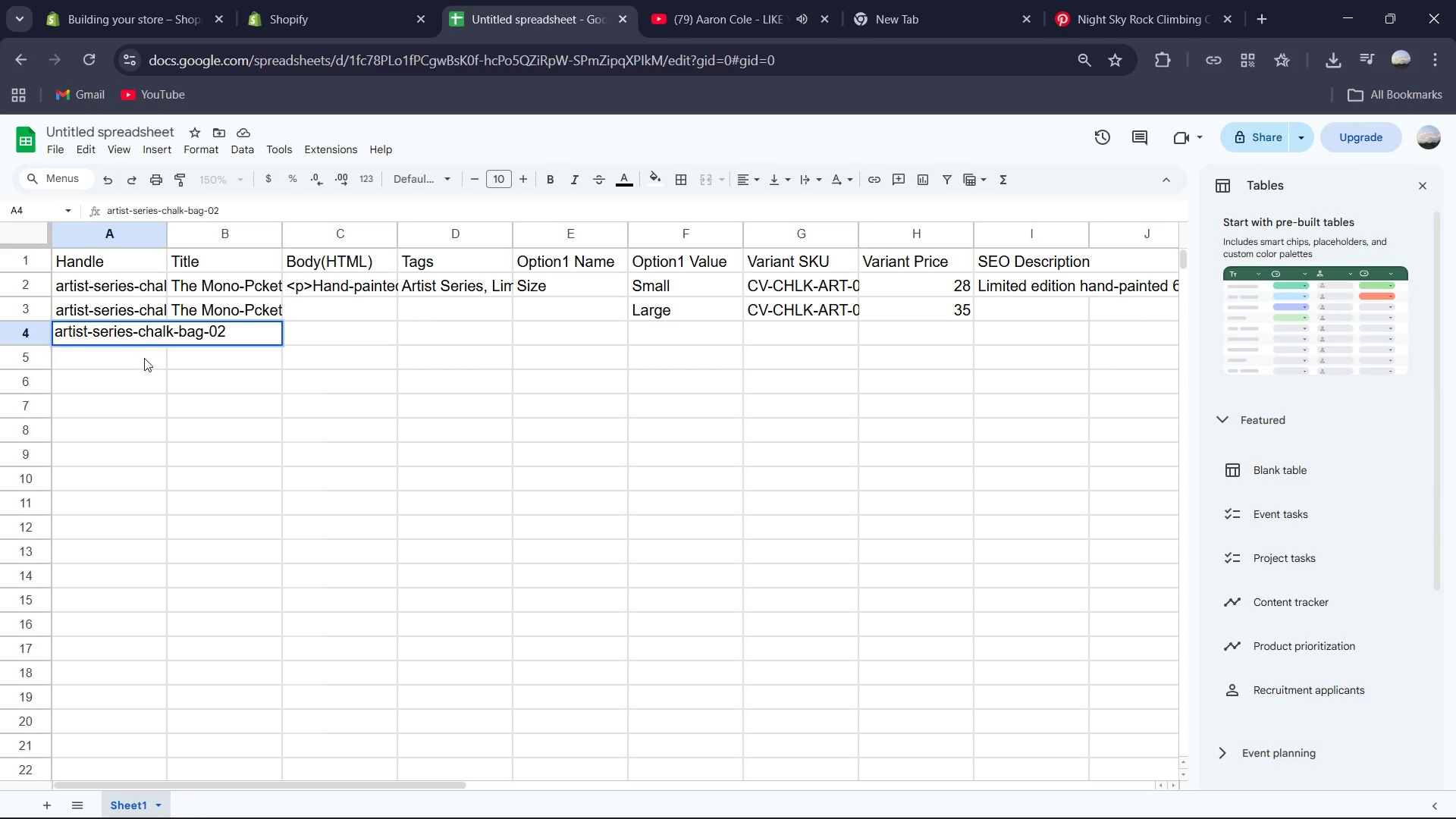 
left_click([217, 371])
 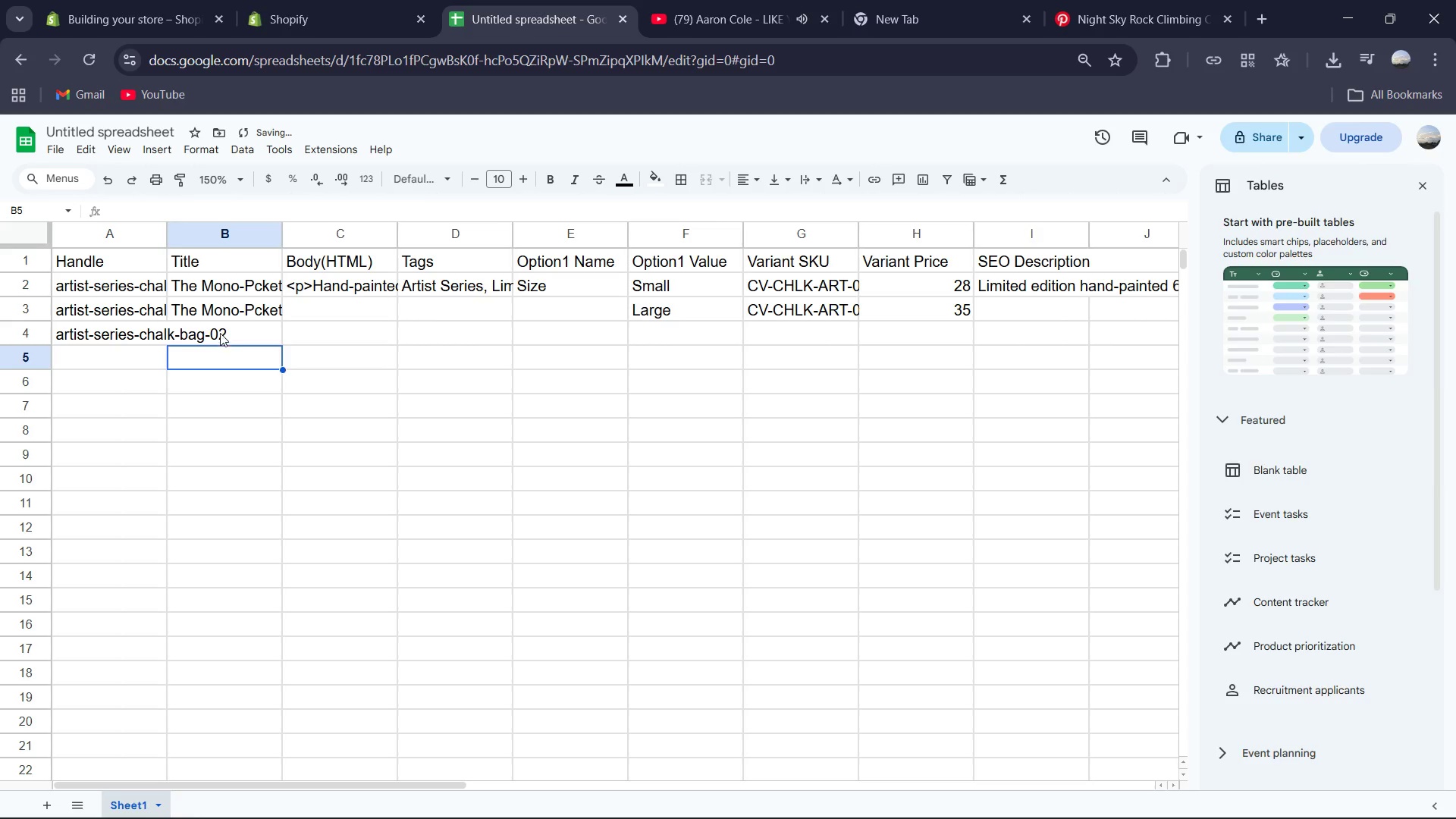 
left_click([220, 331])
 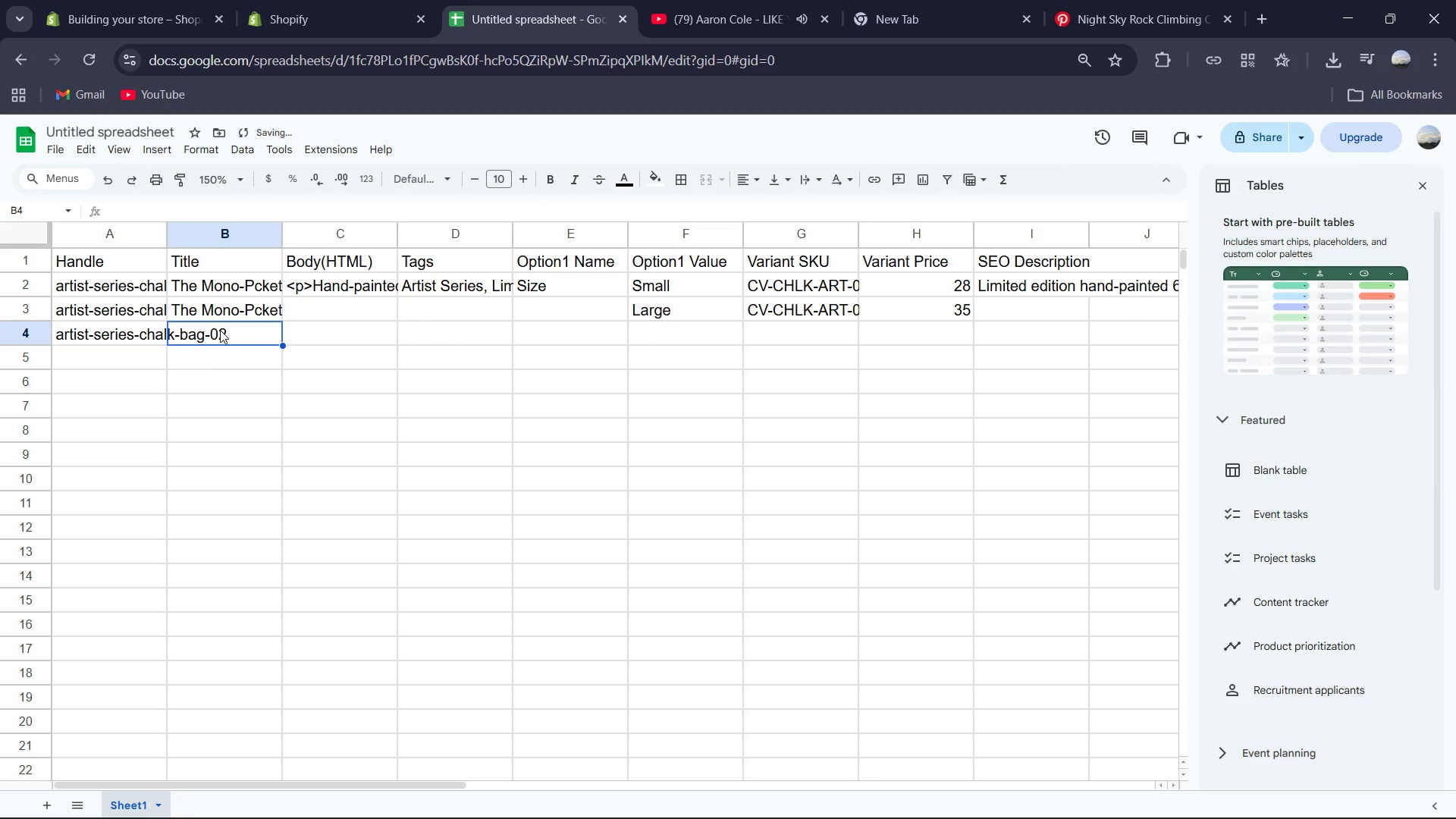 
type(The Highballer)
 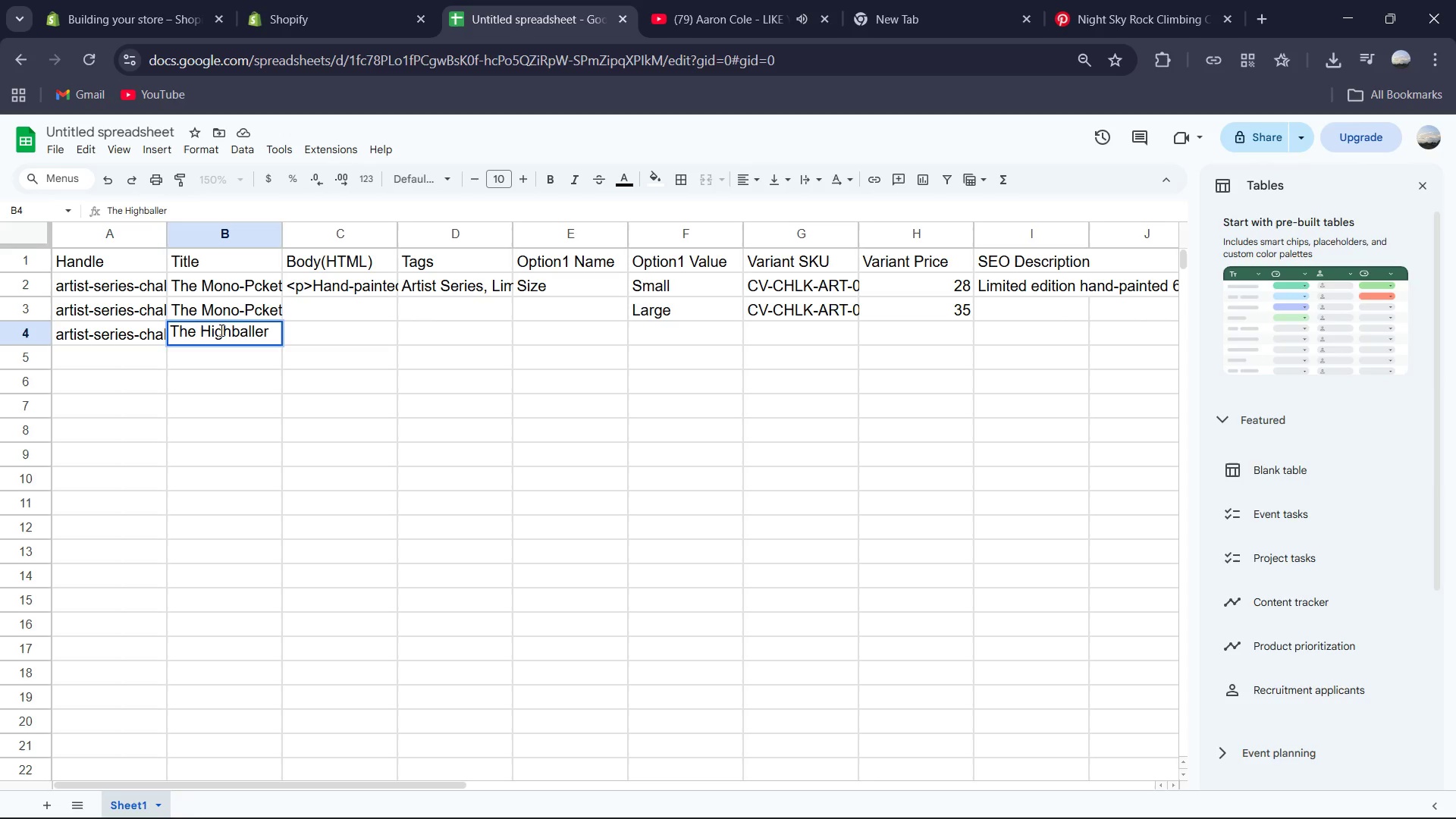 
key(ArrowRight)
 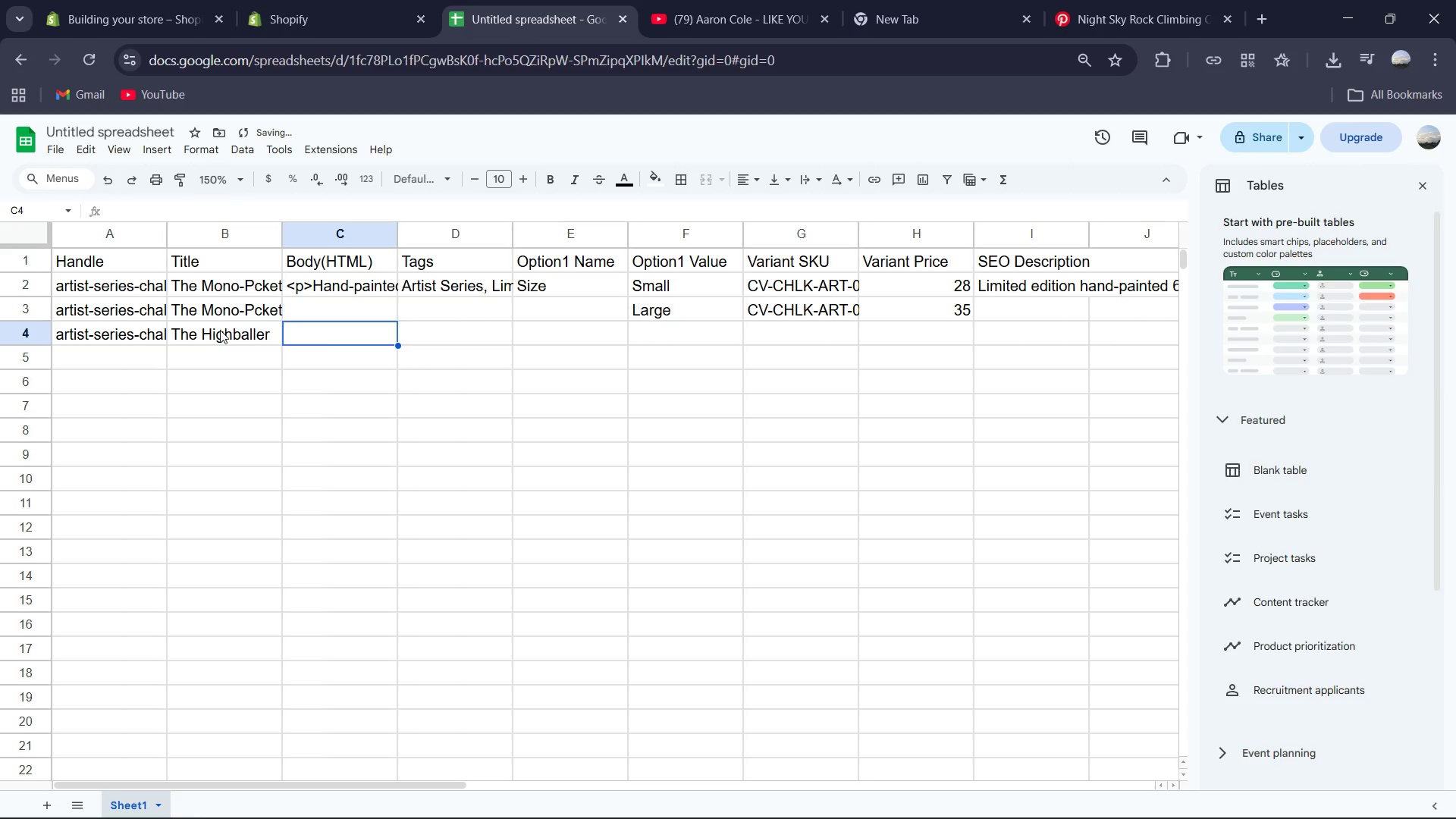 
type(<p>A Spacious)
 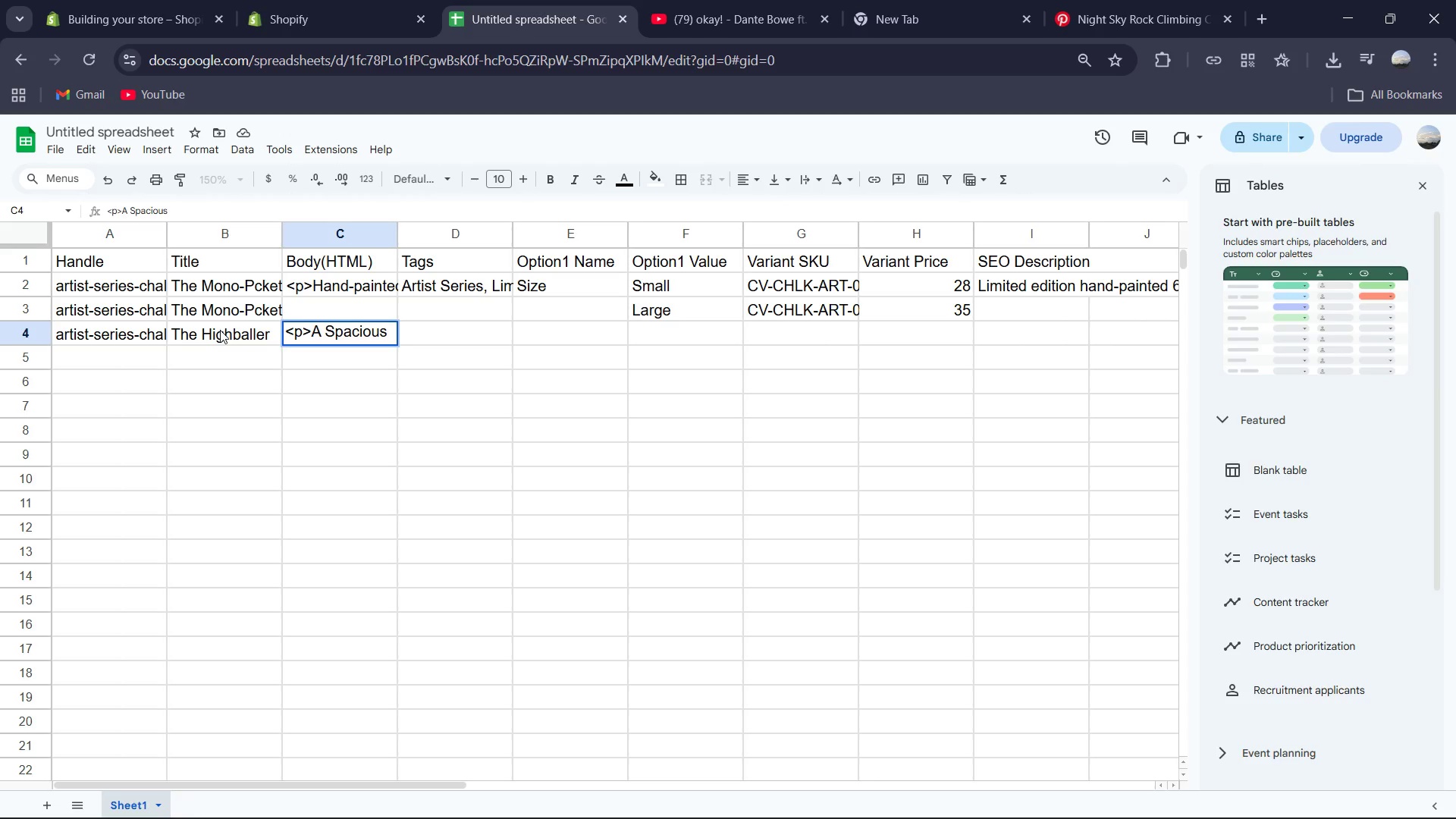 
wait(7.14)
 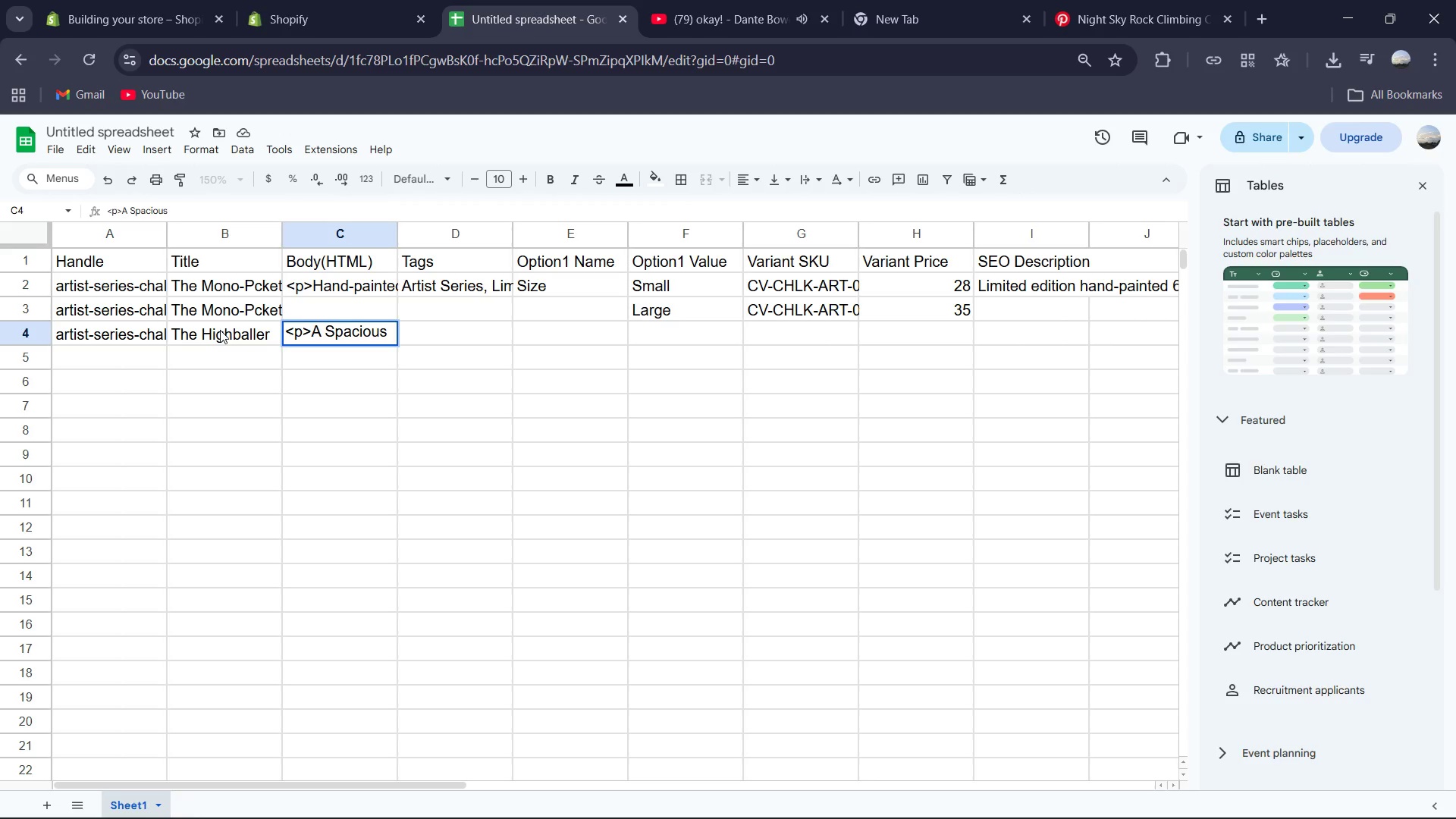 
left_click([340, 329])
 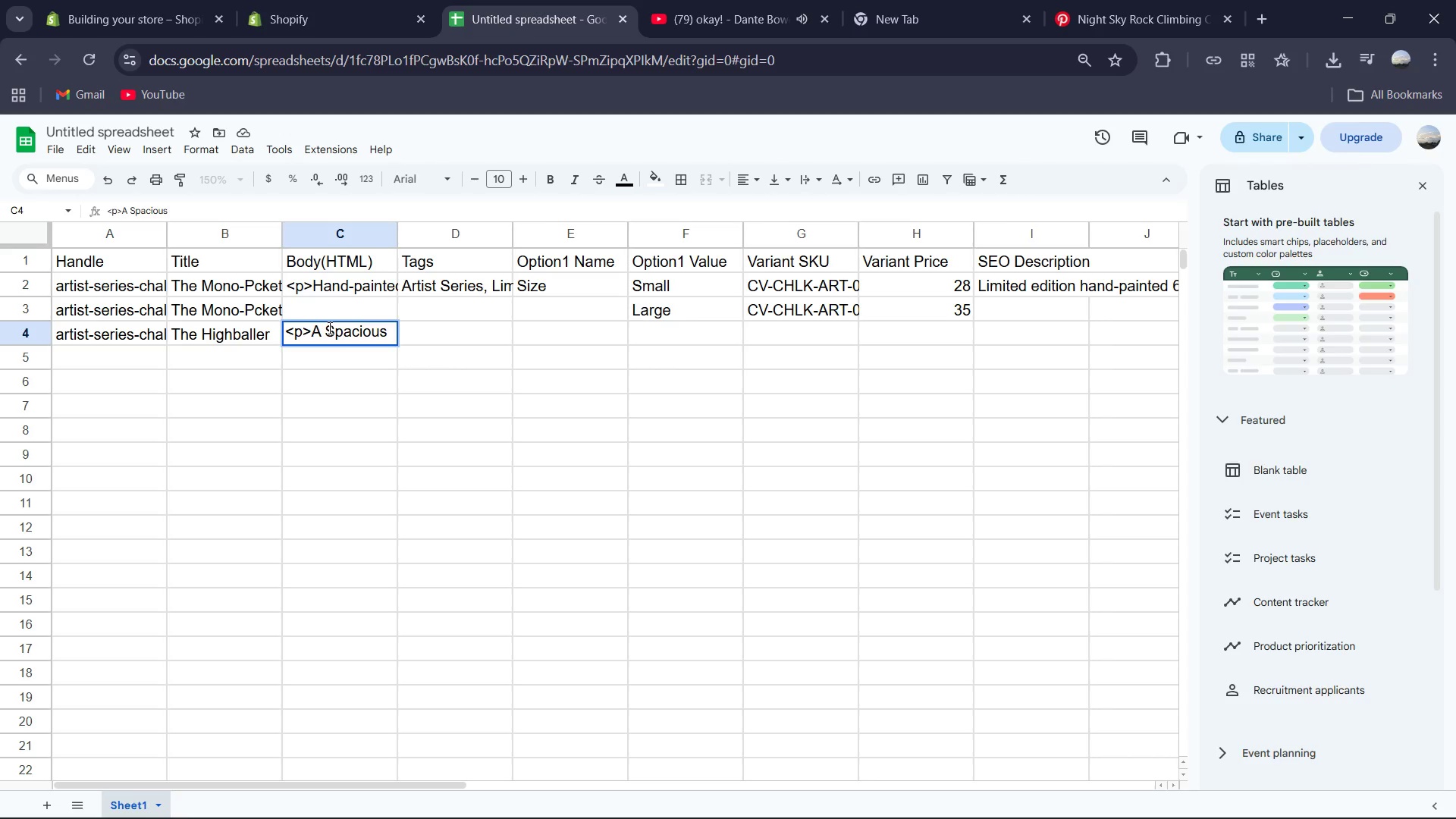 
left_click([328, 328])
 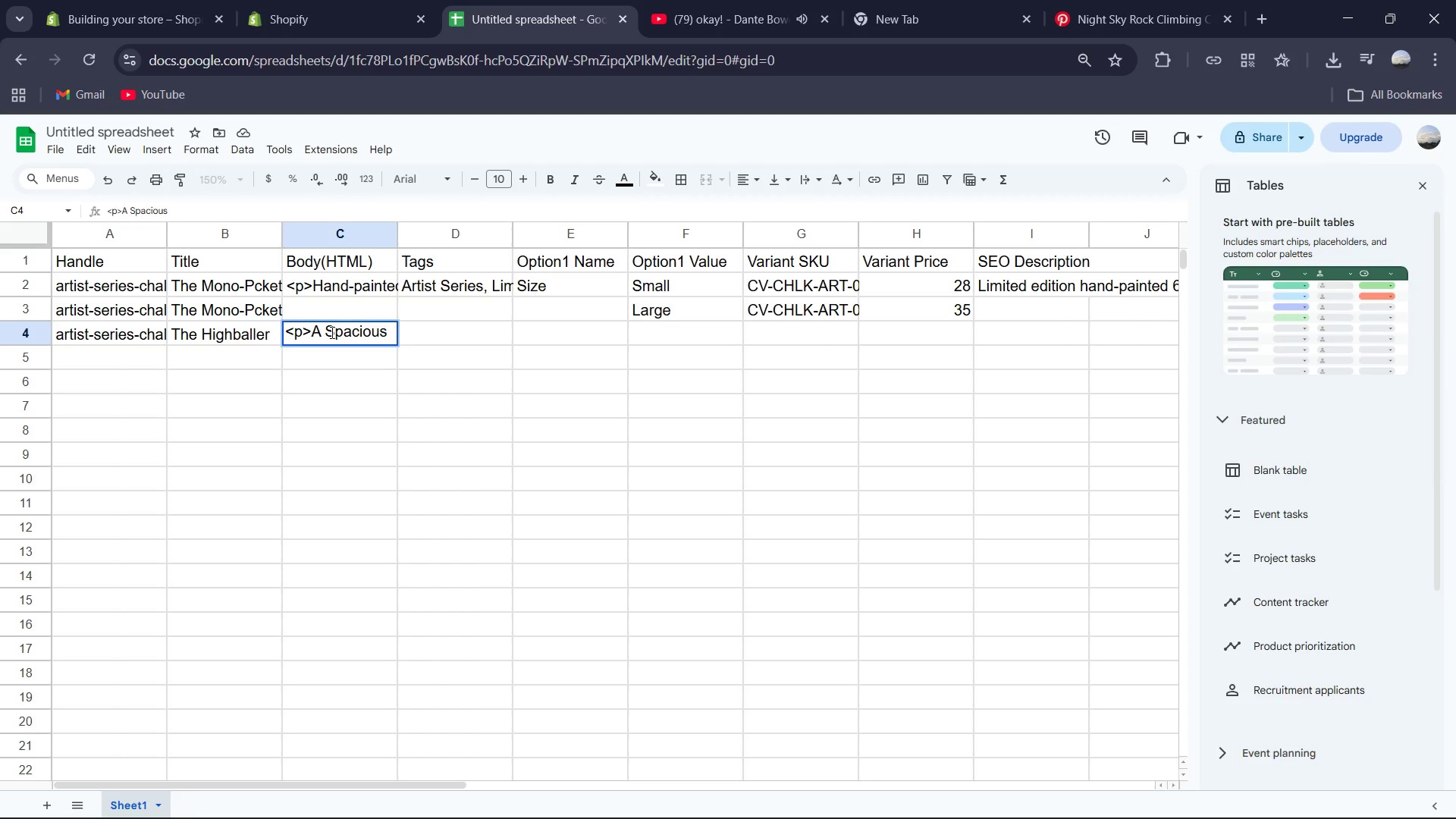 
key(ArrowRight)
 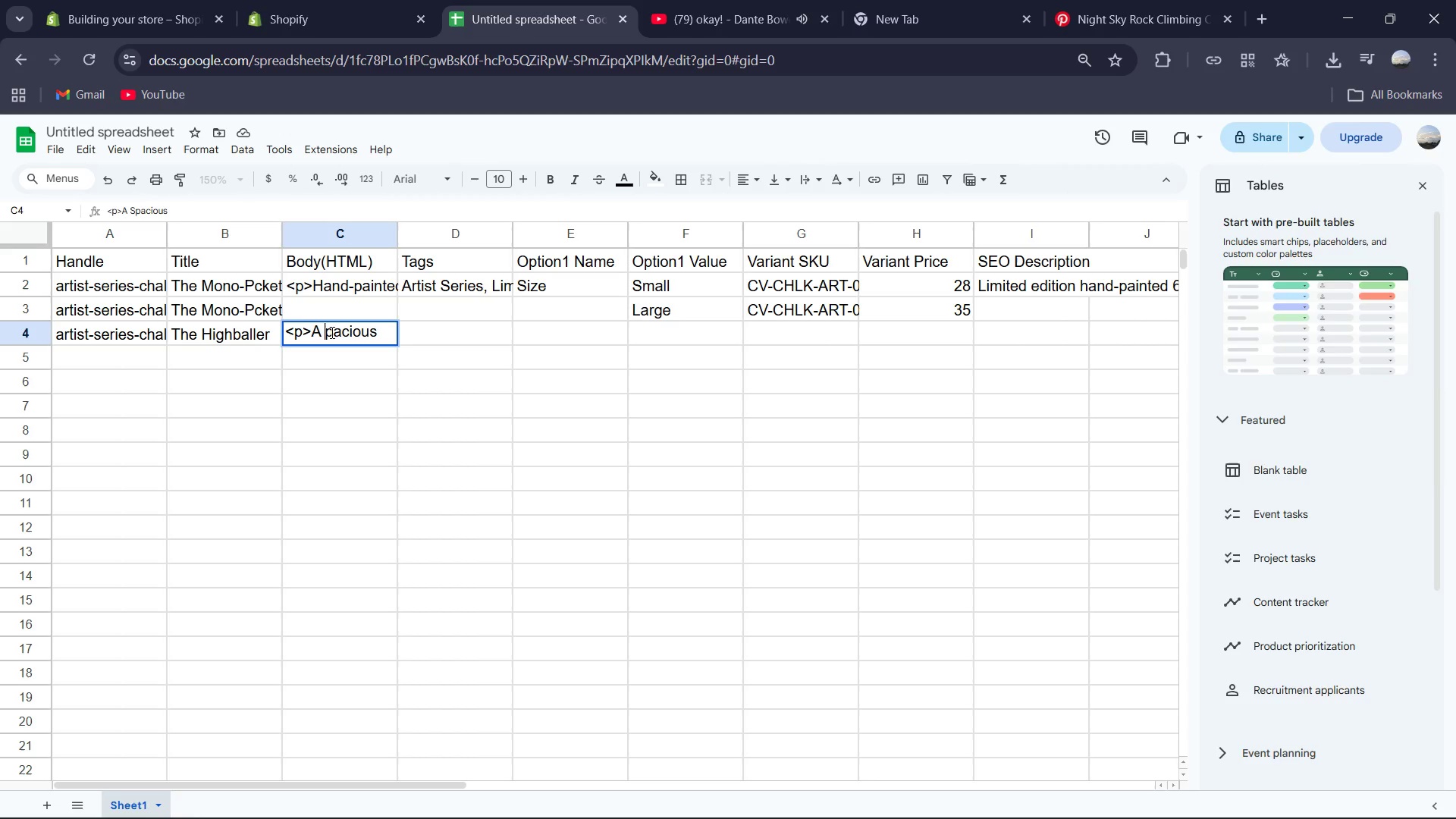 
key(Backspace)
 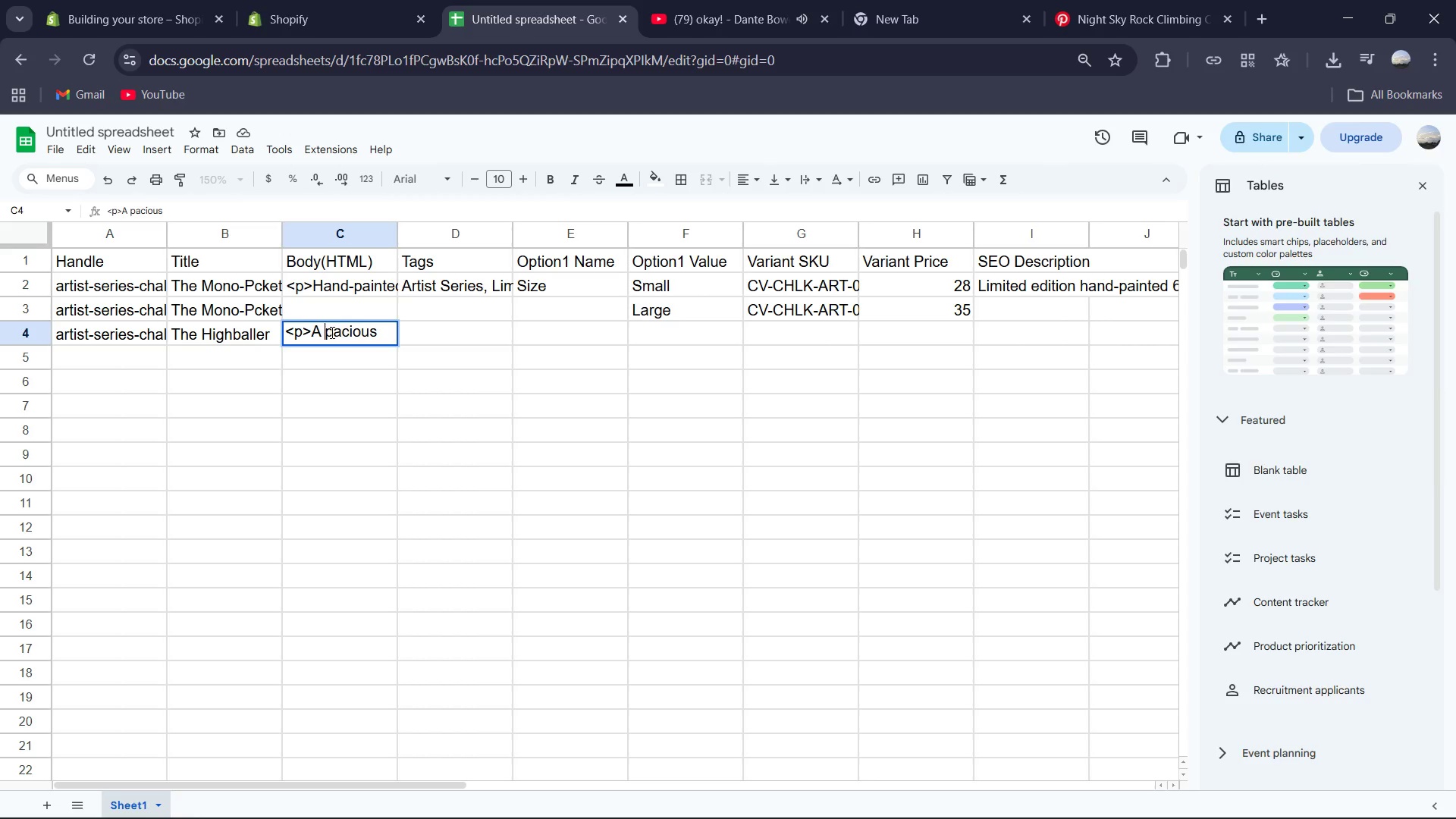 
key(S)
 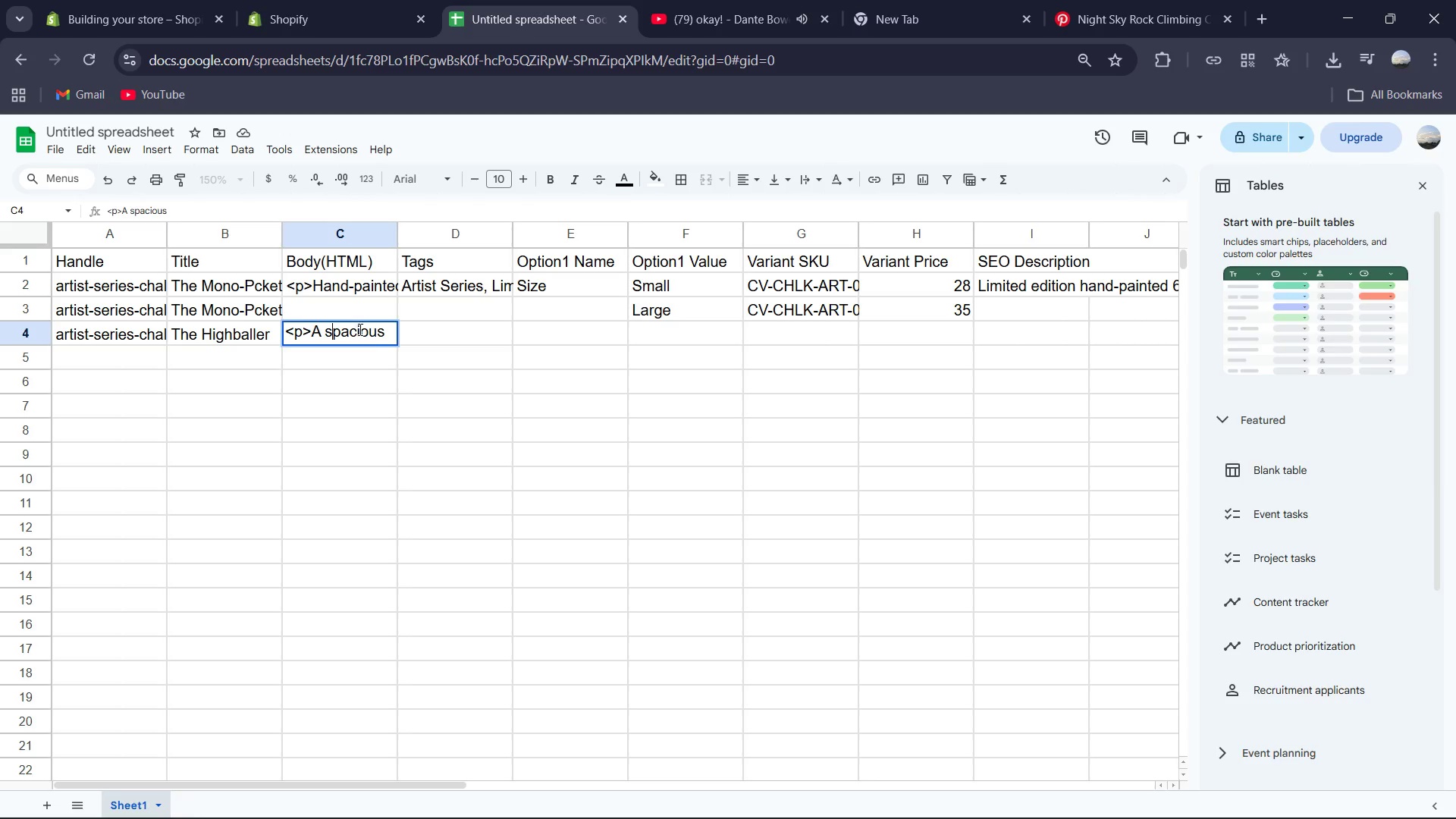 
left_click([383, 335])
 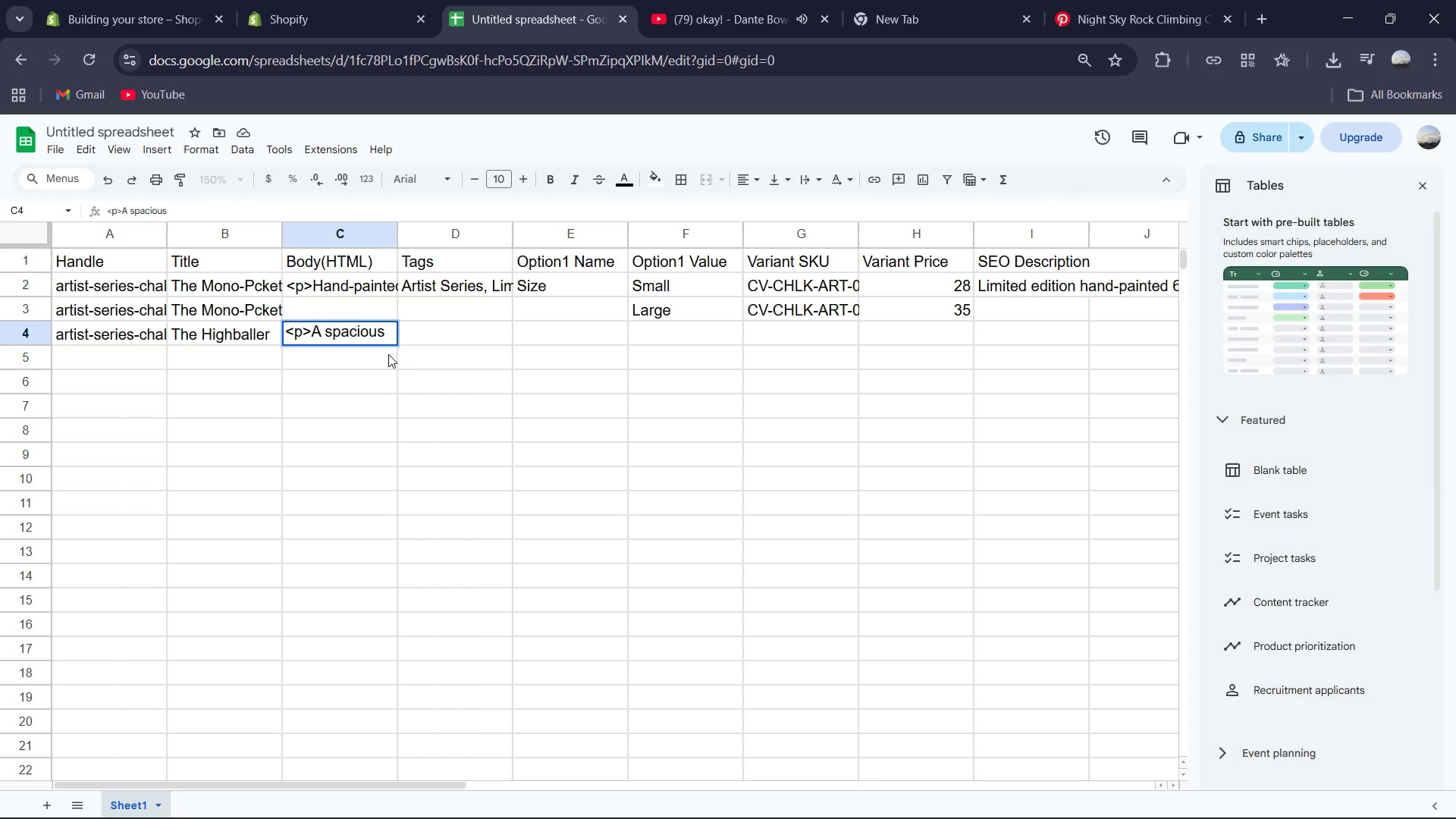 
type( bucket style designed for group sessions)
key(Backspace)
type(s. featured)
key(Backspace)
type(s dual brush loops and a plush fleece lining. The stable, non-tip base is reinforced with 600D nylon otto withstand rouh)
key(Backspace)
type(gh gym floors. Ideals)
key(Backspace)
type( for bouldering ciruits)
key(Backspace)
type( training)
 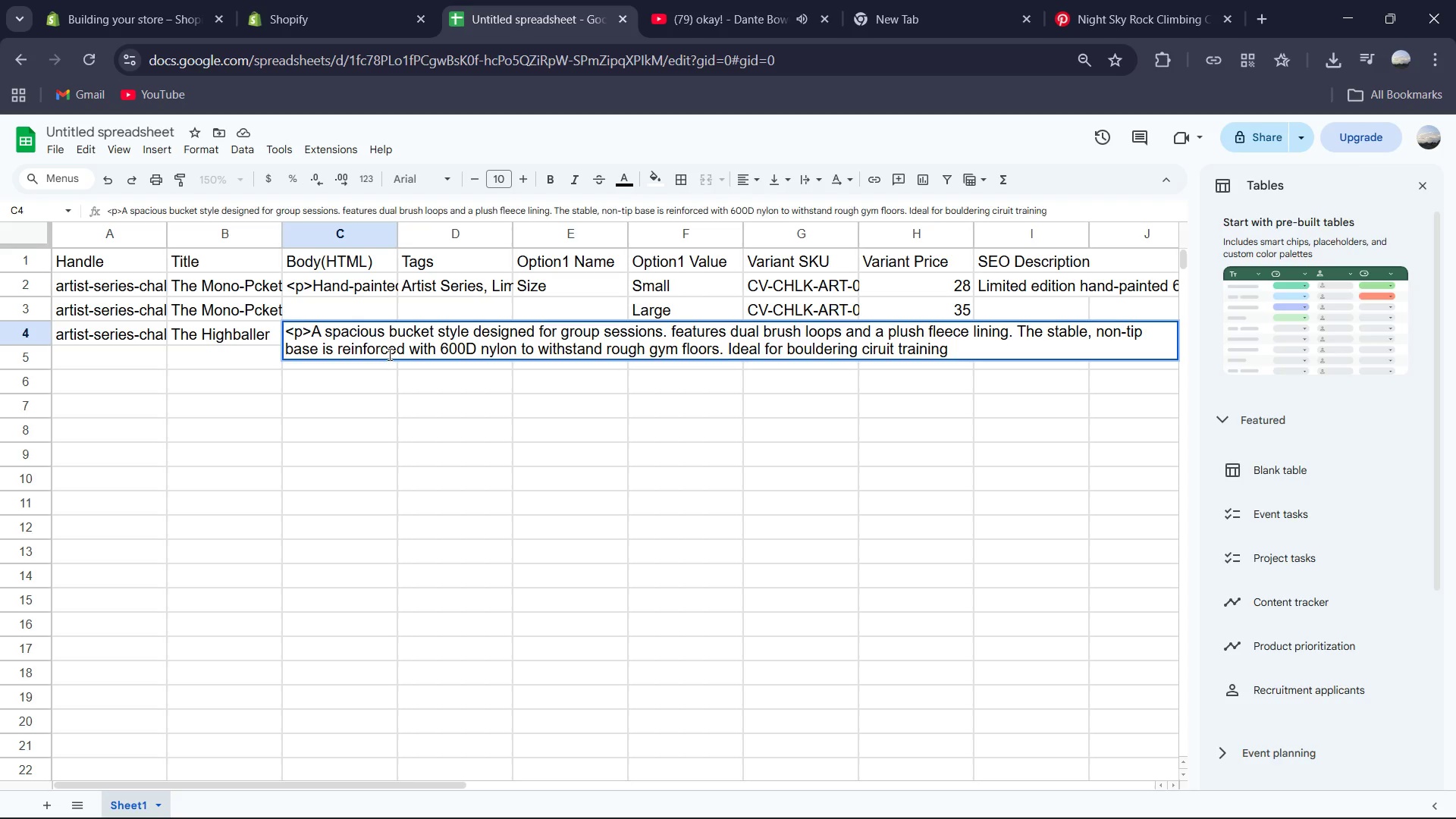 
key(Period)
 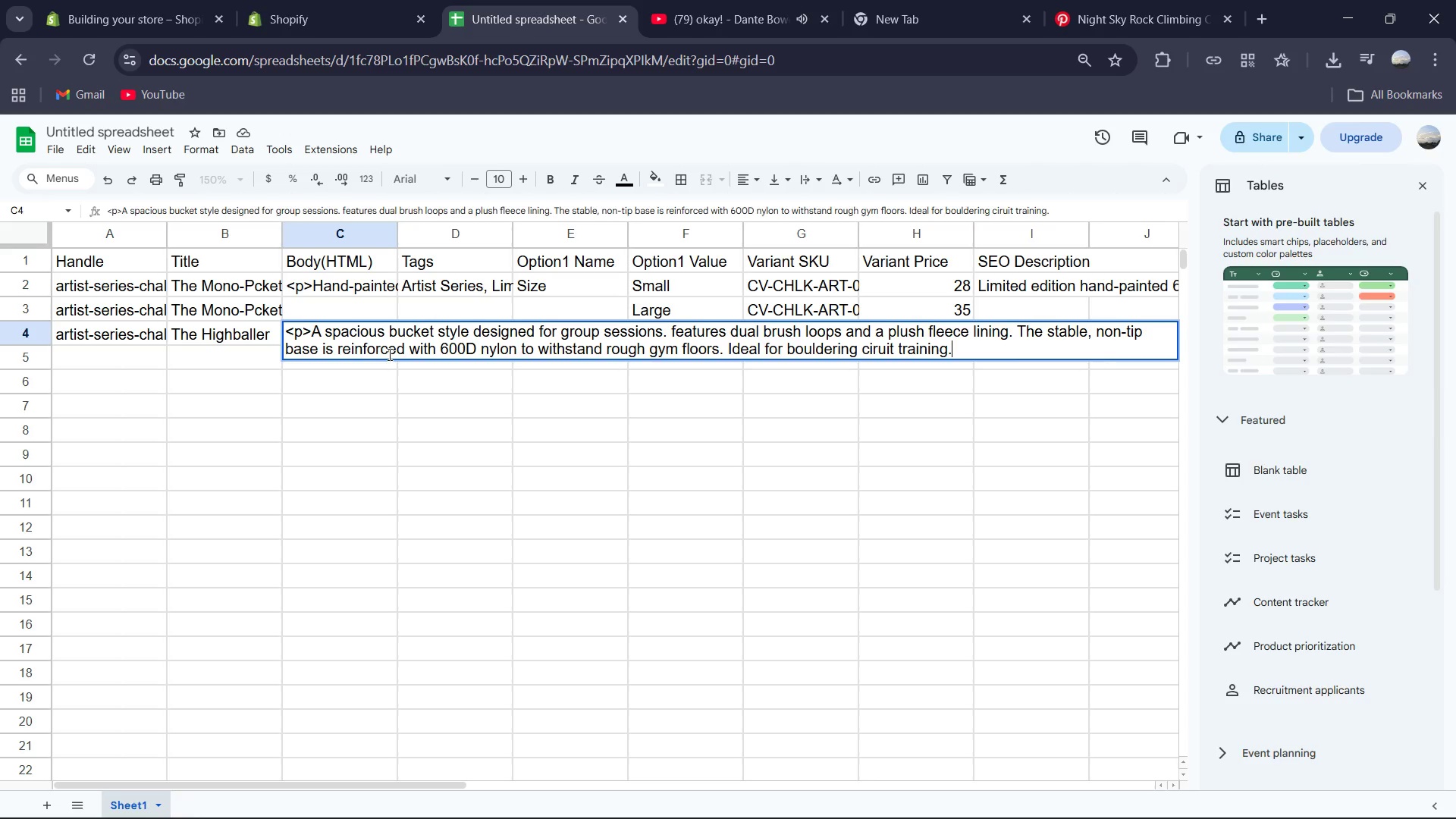 
key(Shift+ShiftRight)
 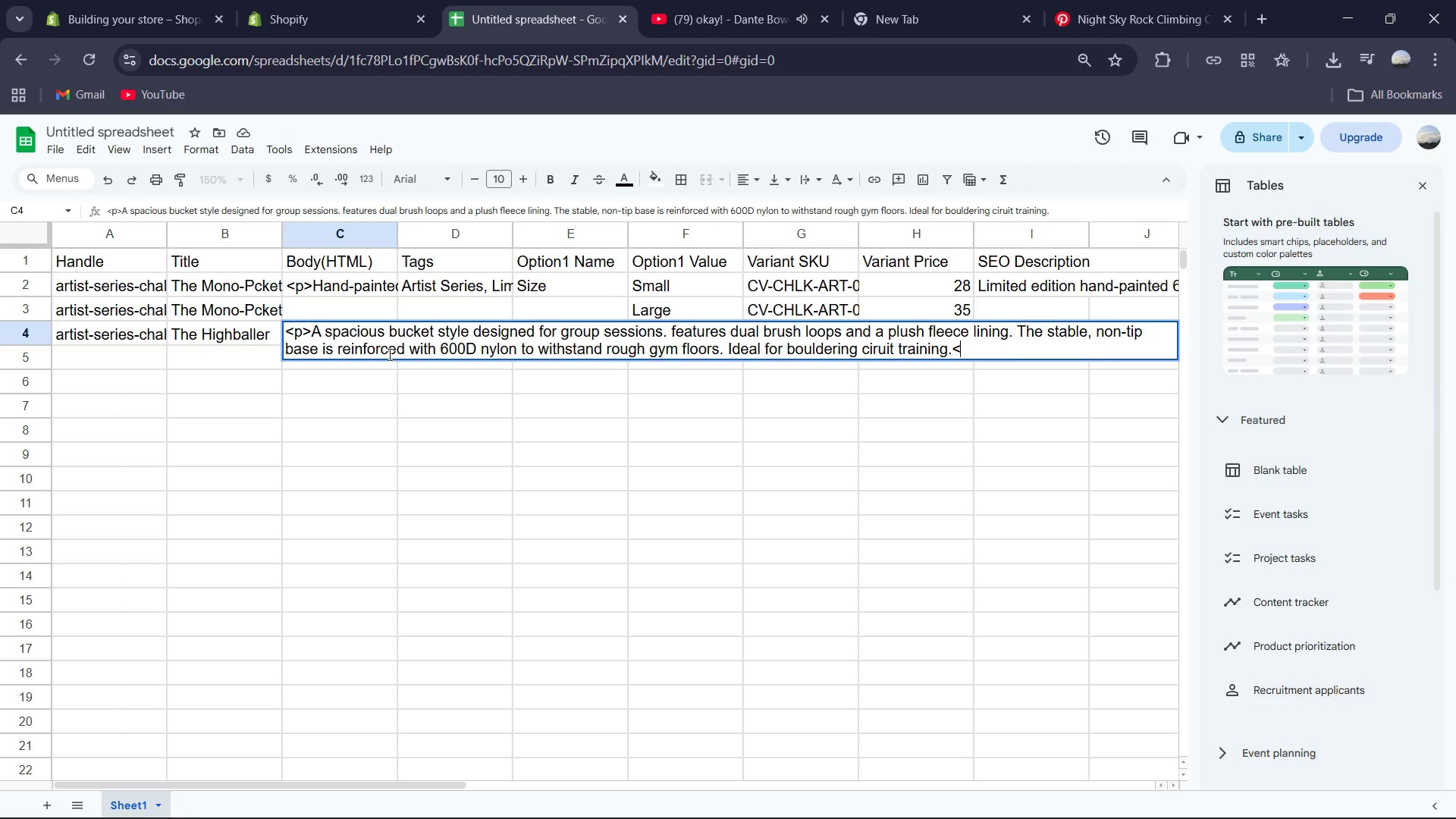 
key(Shift+Comma)
 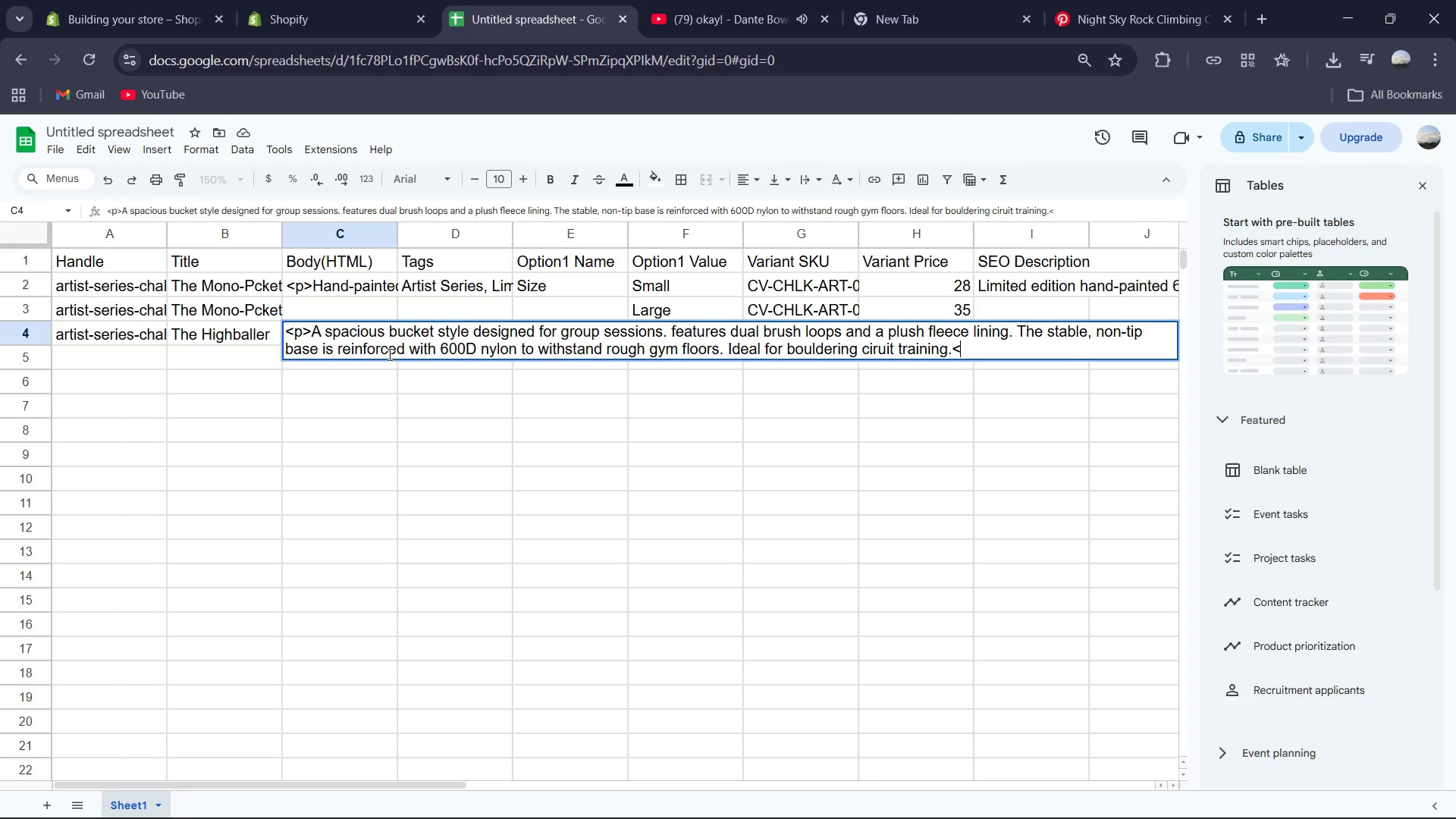 
key(P)
 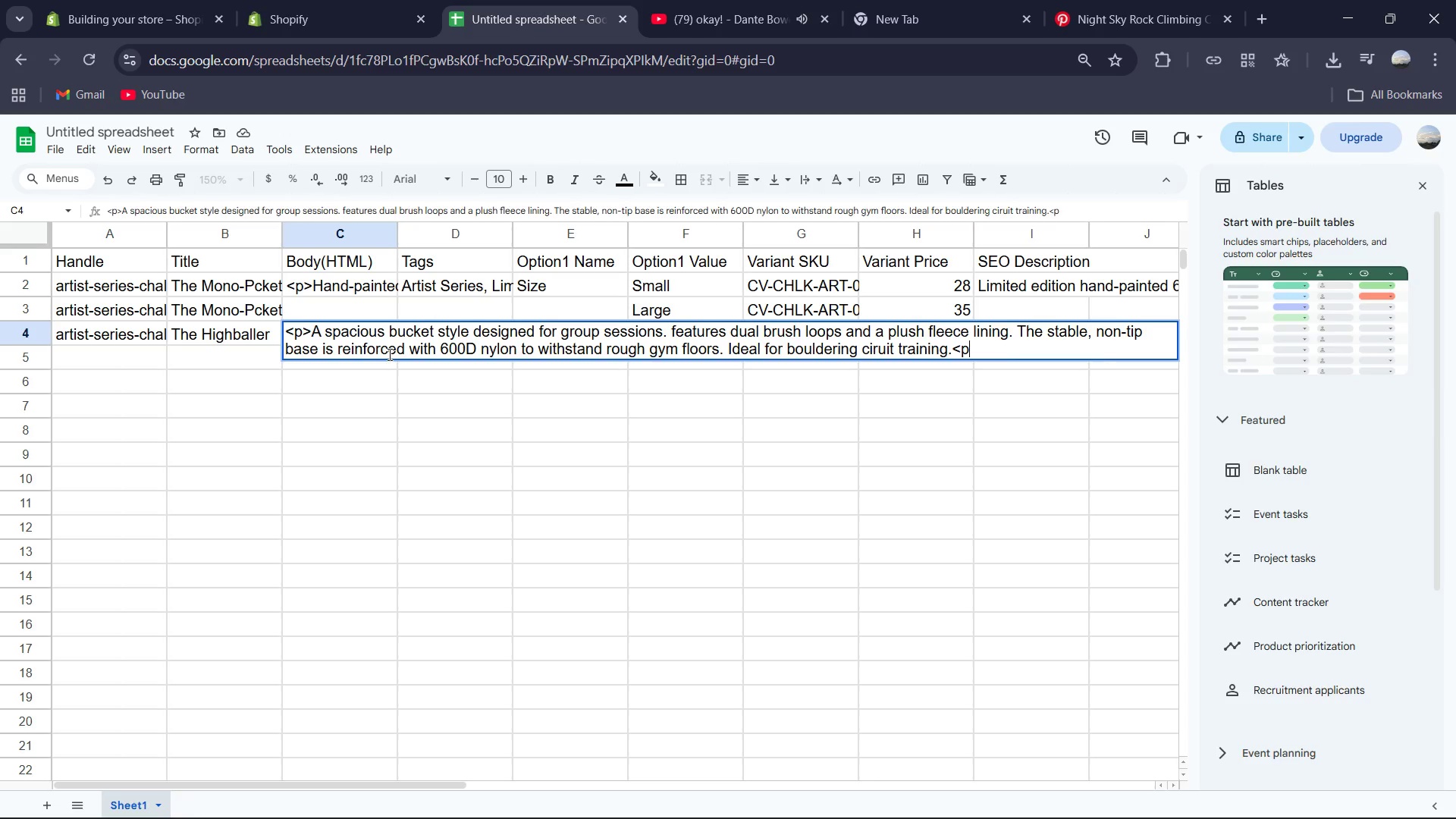 
key(Slash)
 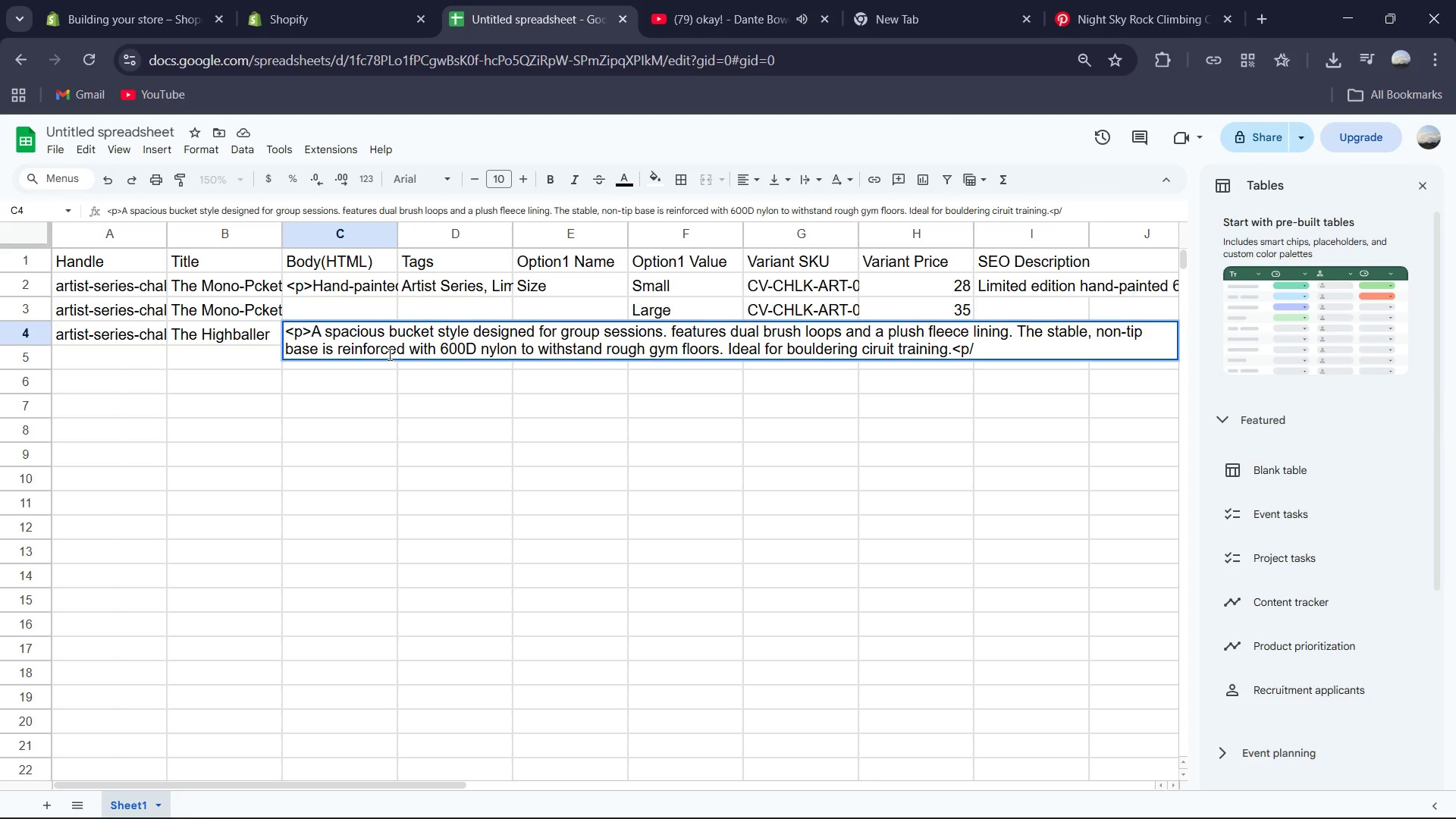 
key(ArrowLeft)
 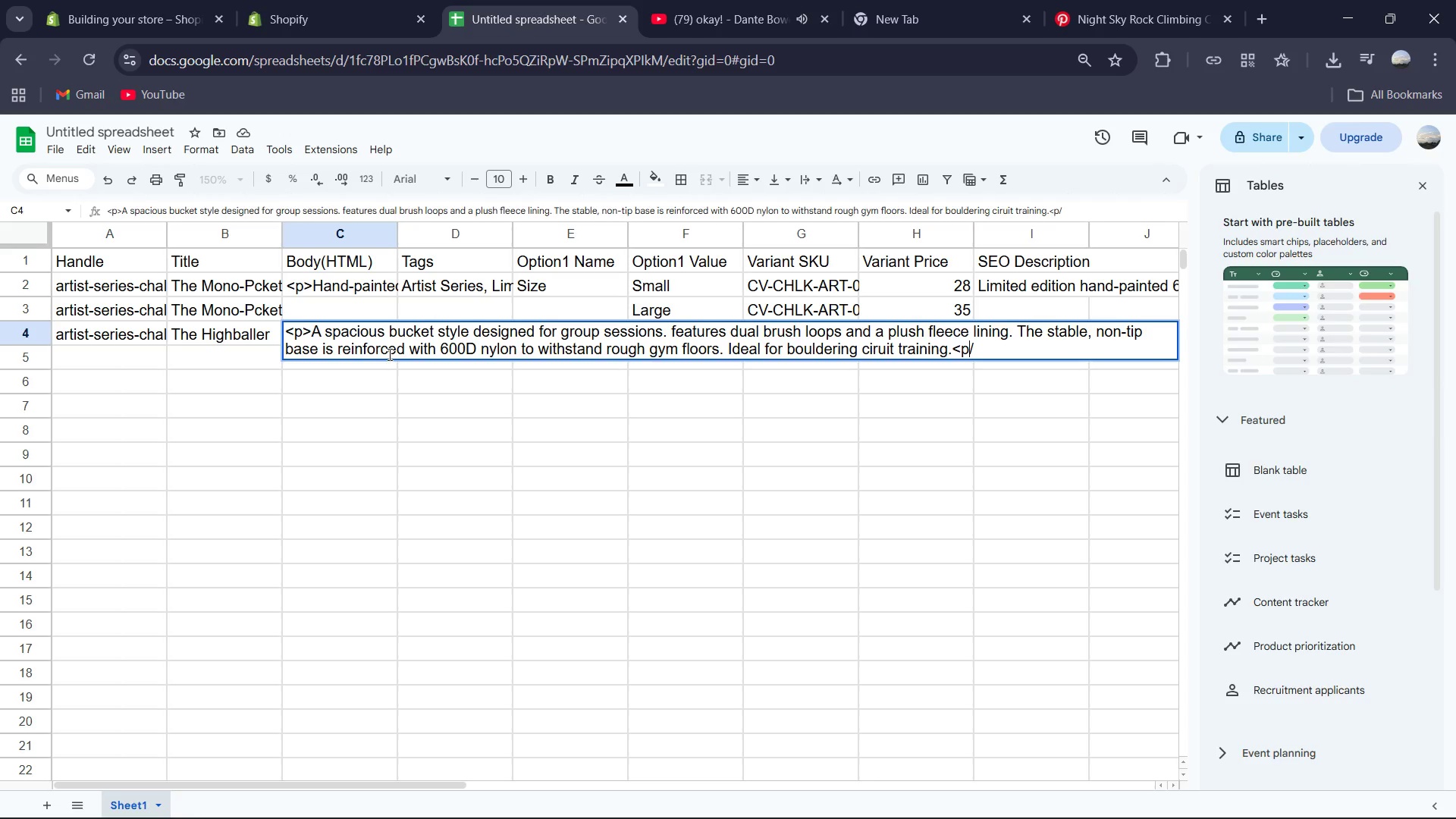 
key(ArrowLeft)
 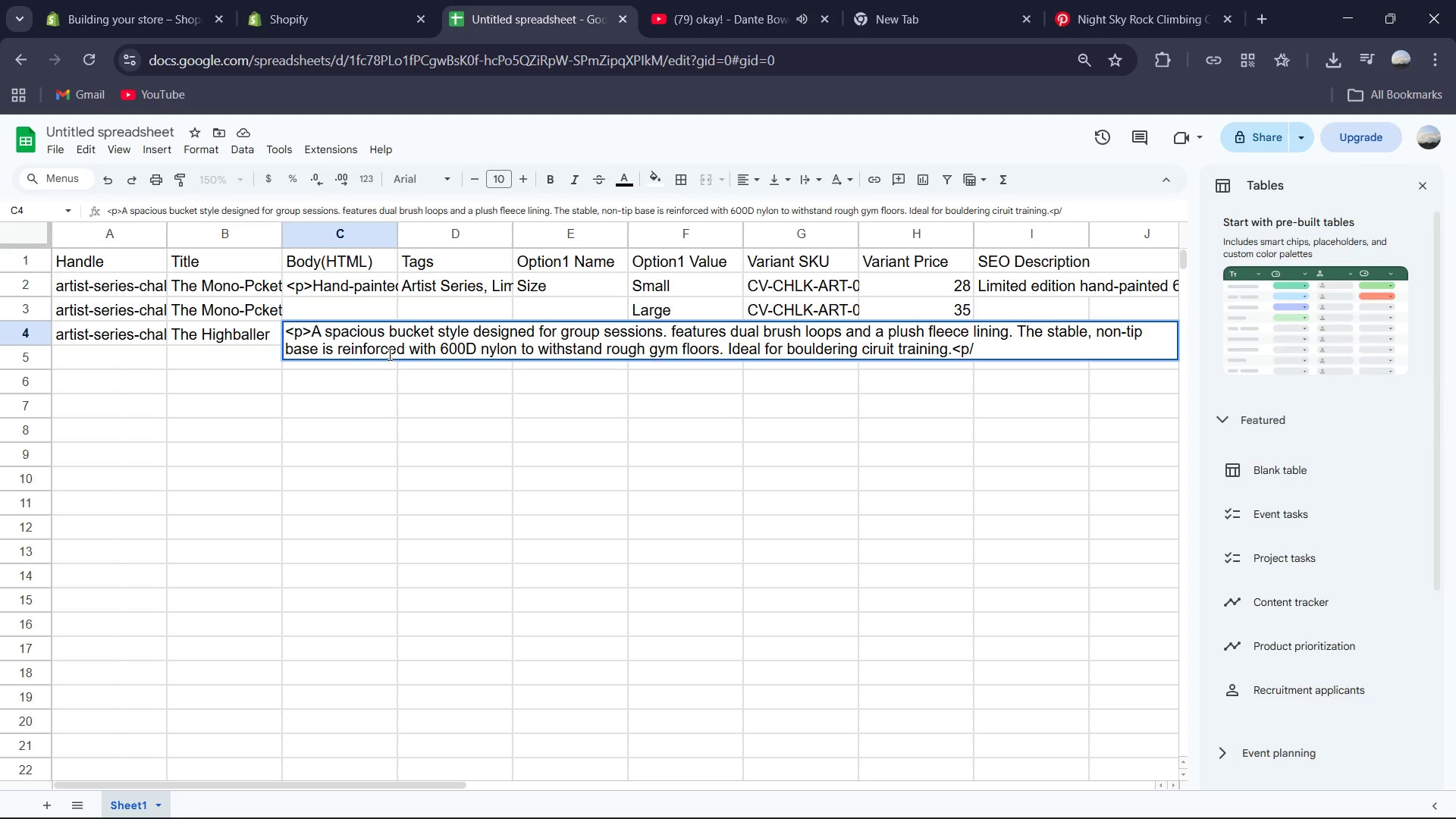 
key(ArrowRight)
 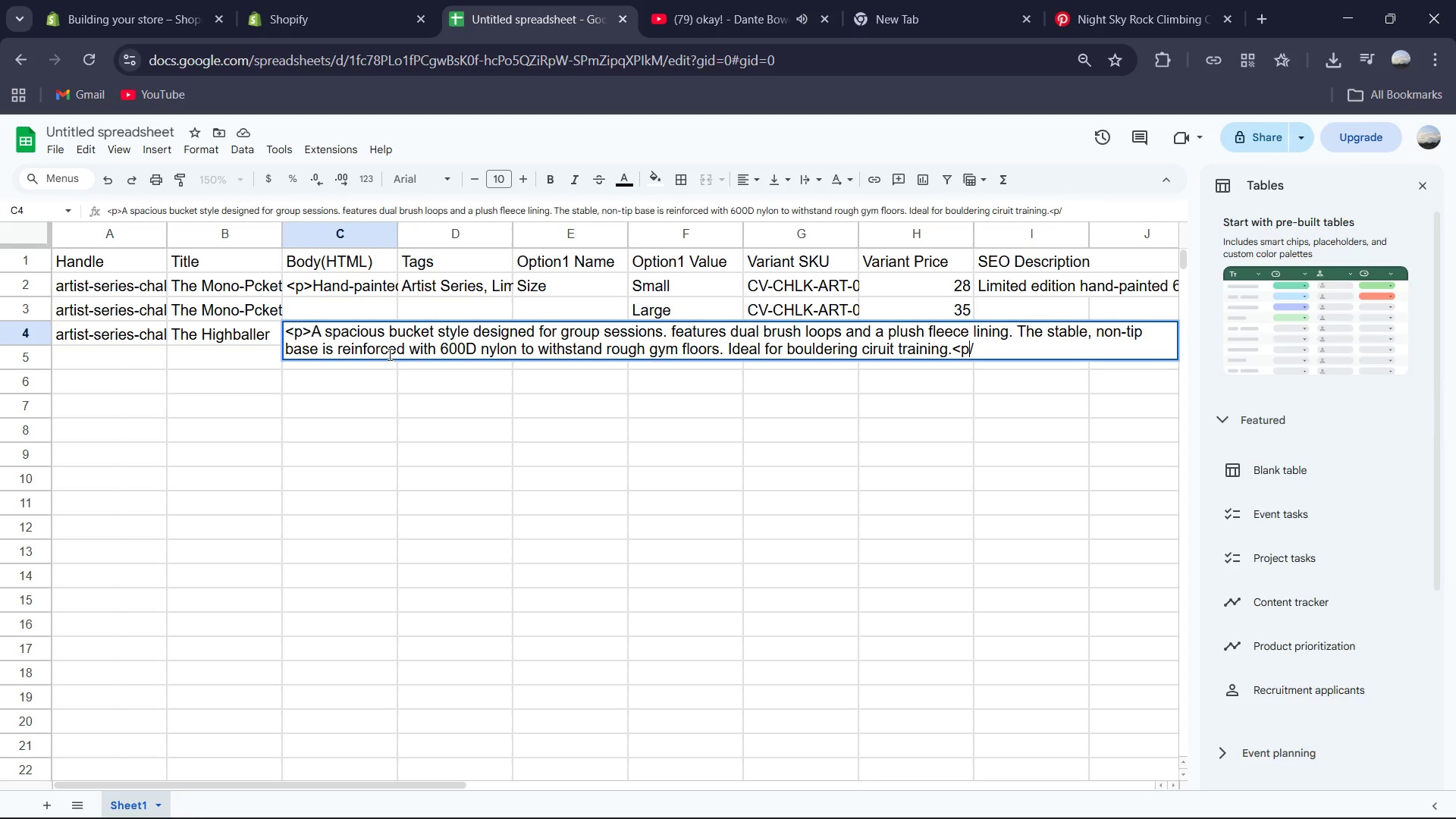 
key(Backspace)
 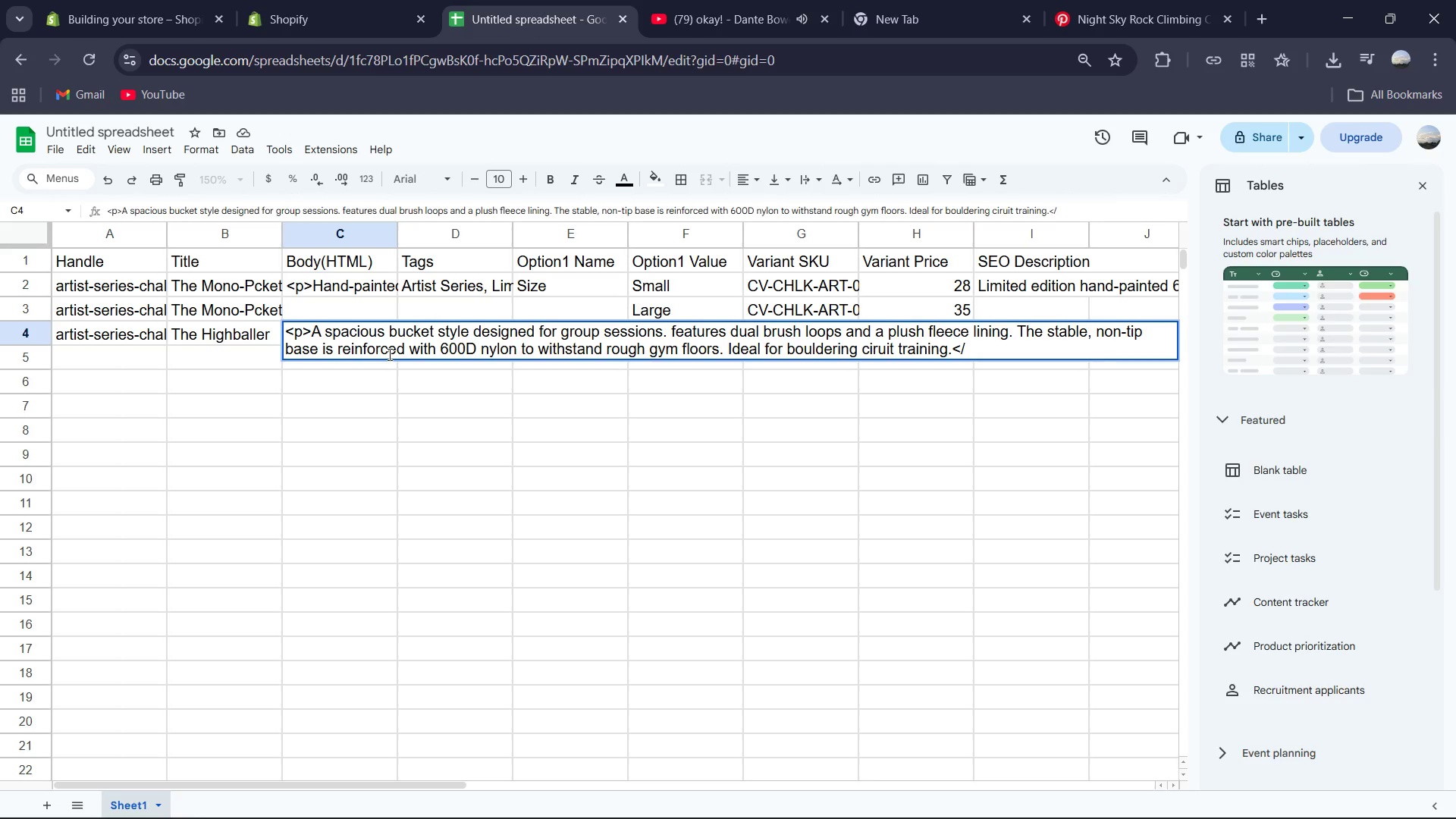 
key(ArrowRight)
 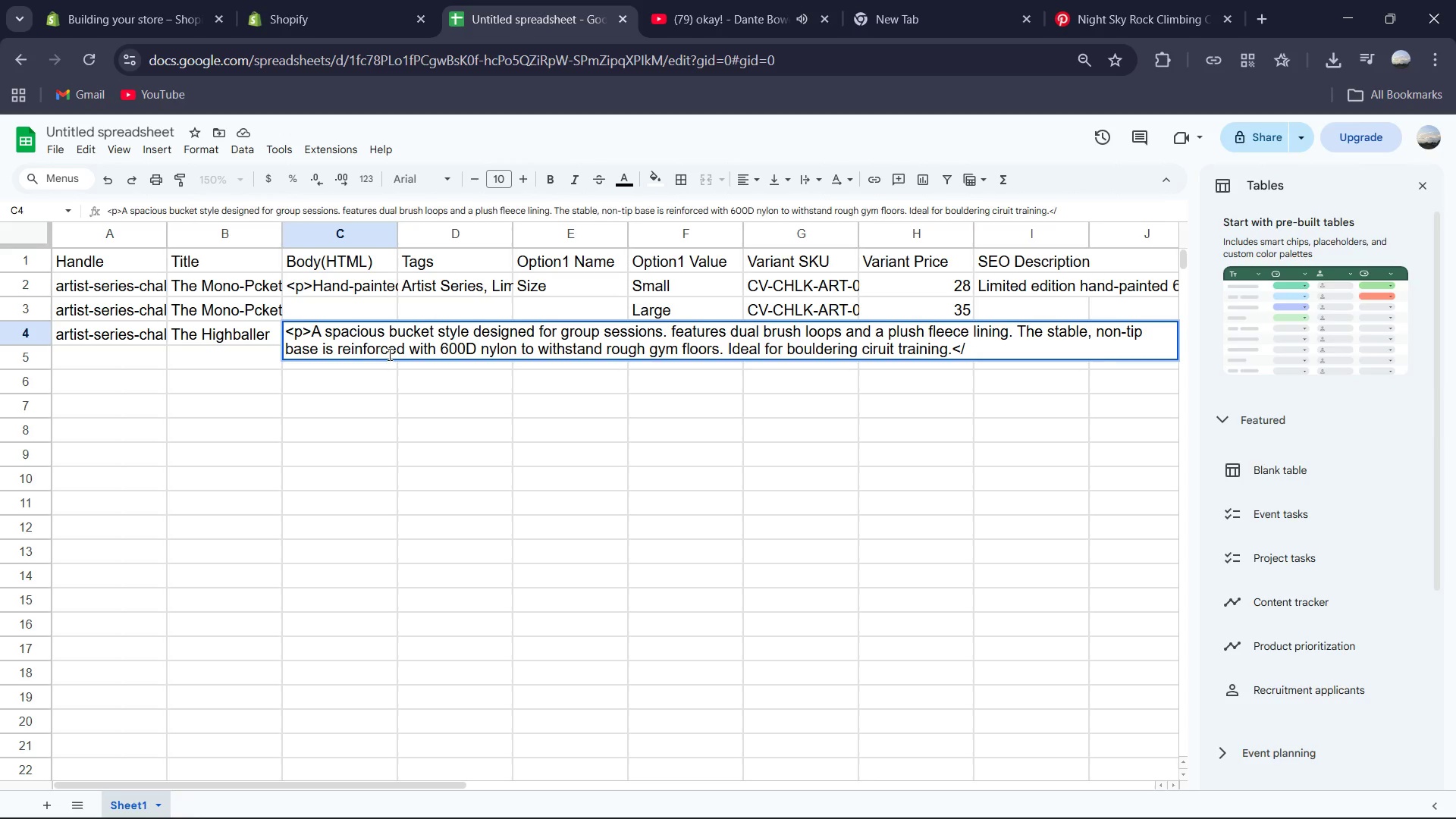 
key(P)
 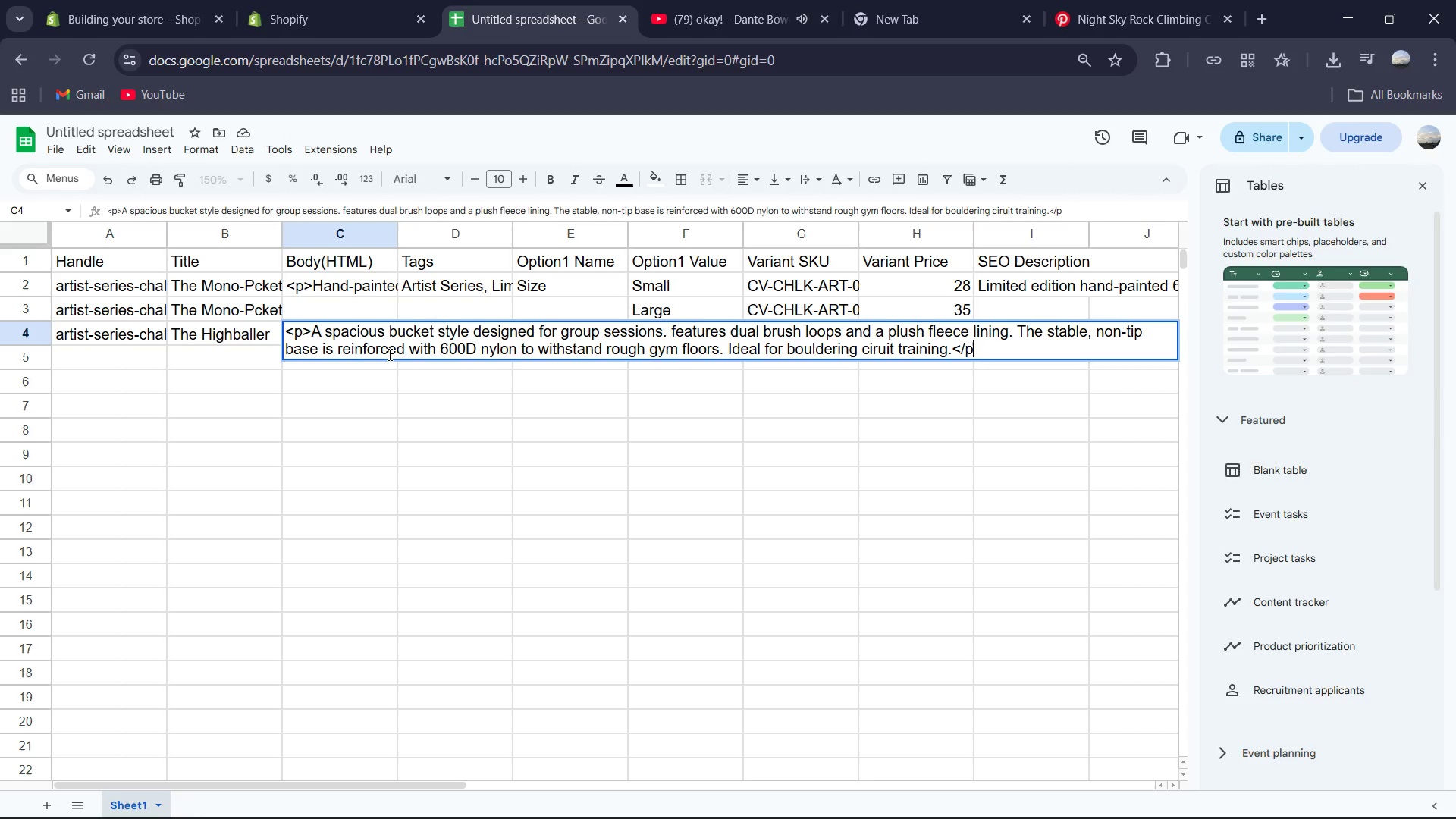 
key(Shift+ShiftRight)
 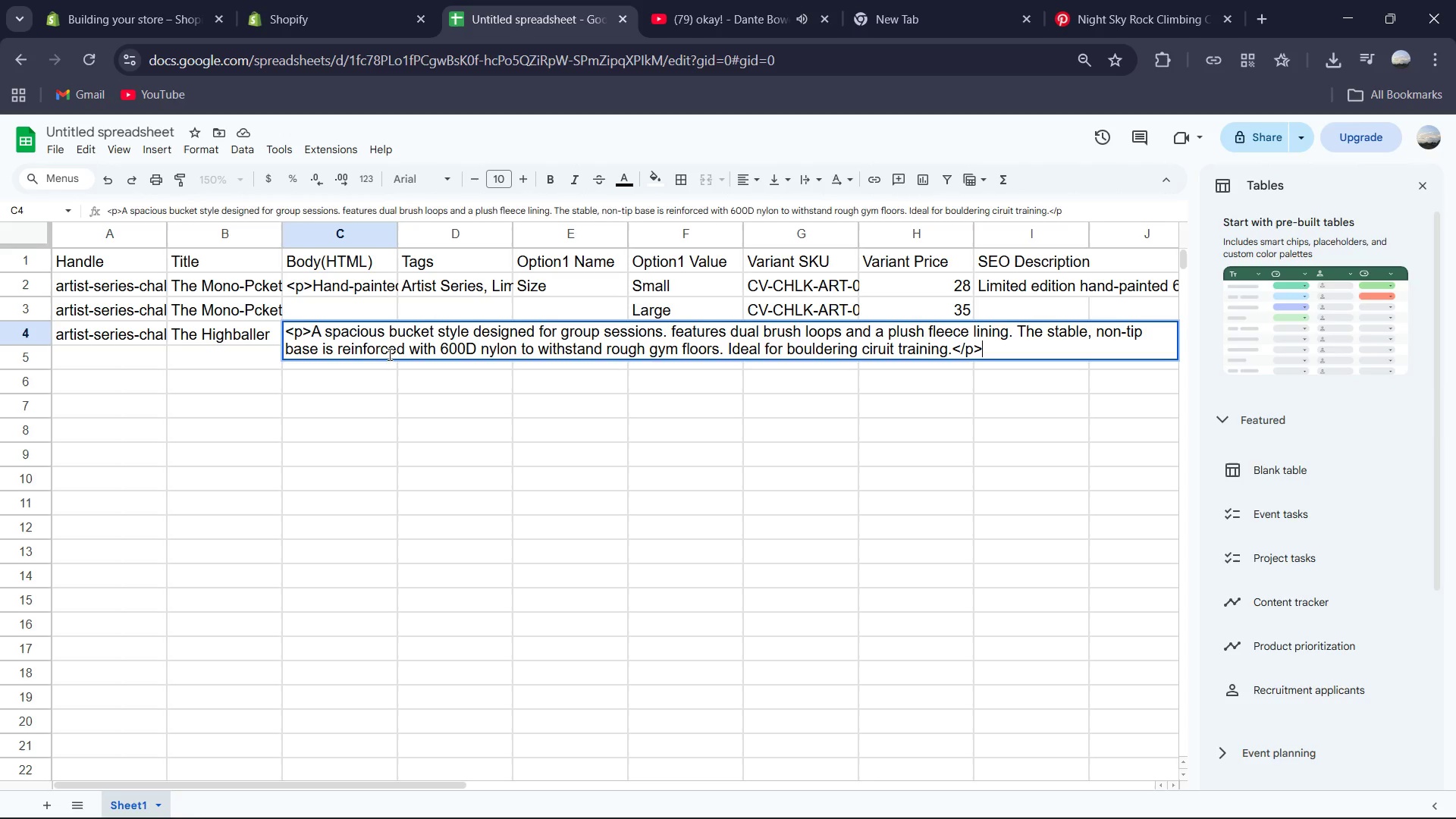 
key(Shift+Period)
 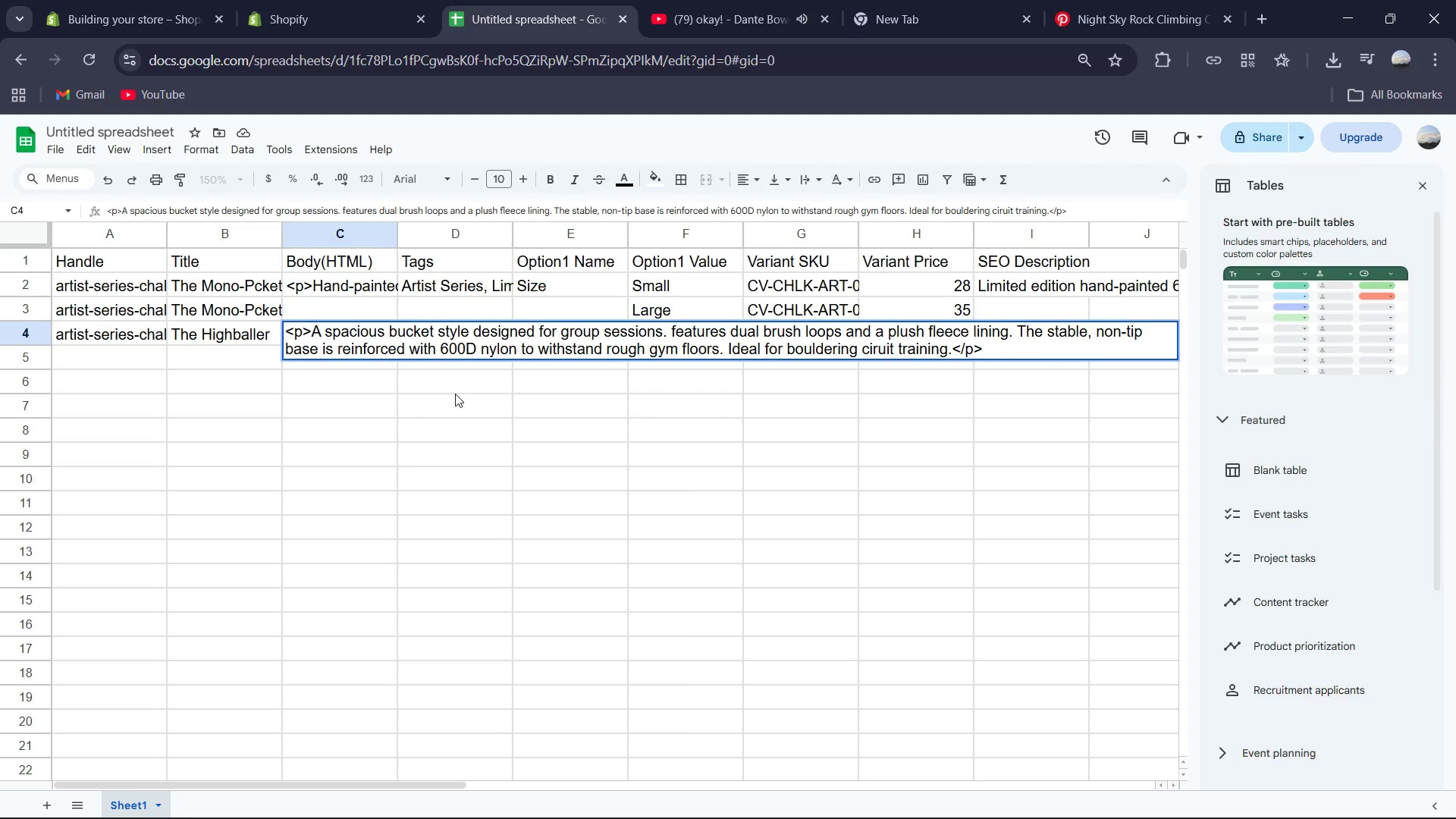 
key(ArrowRight)
 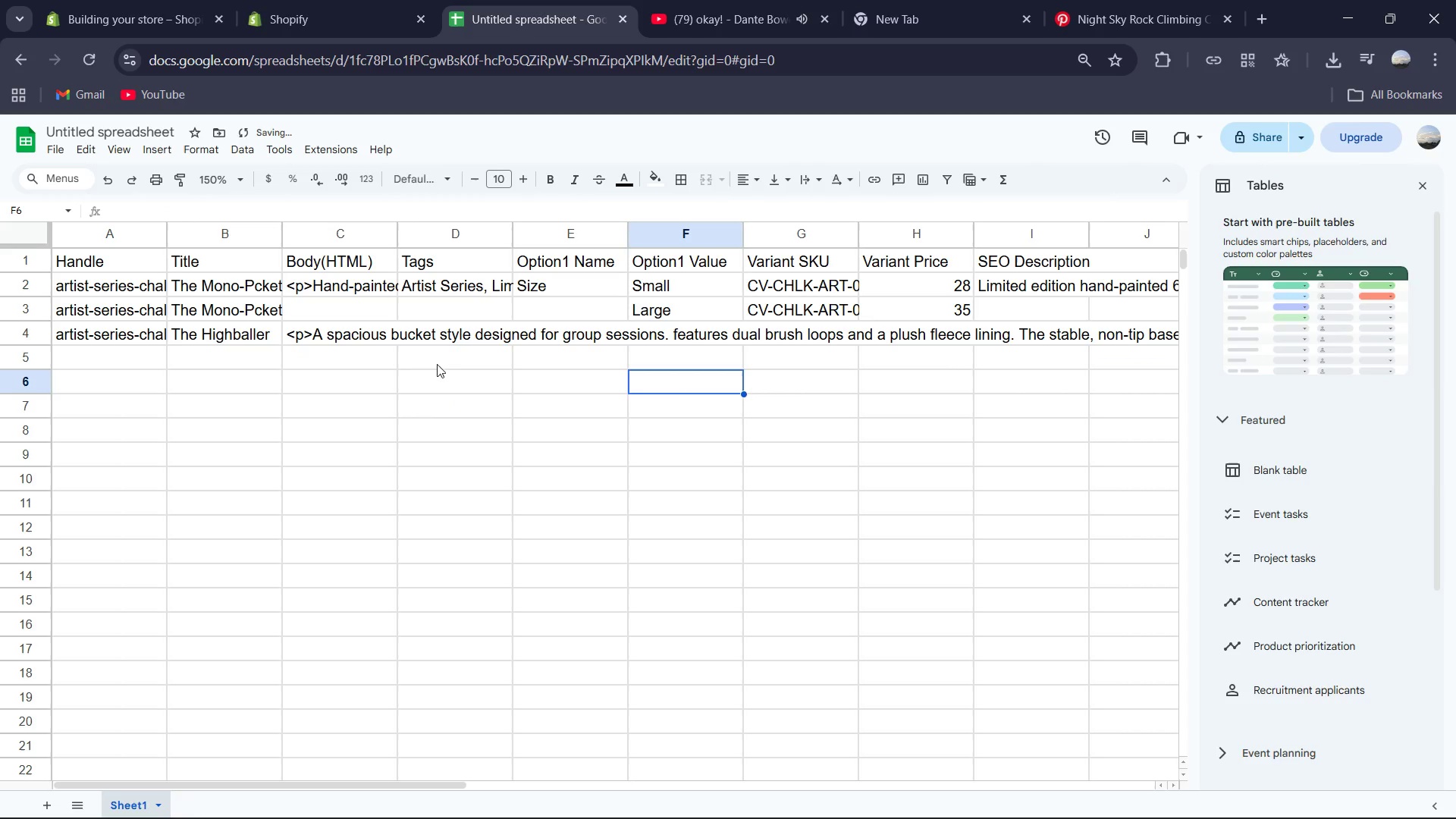 
left_click([431, 337])
 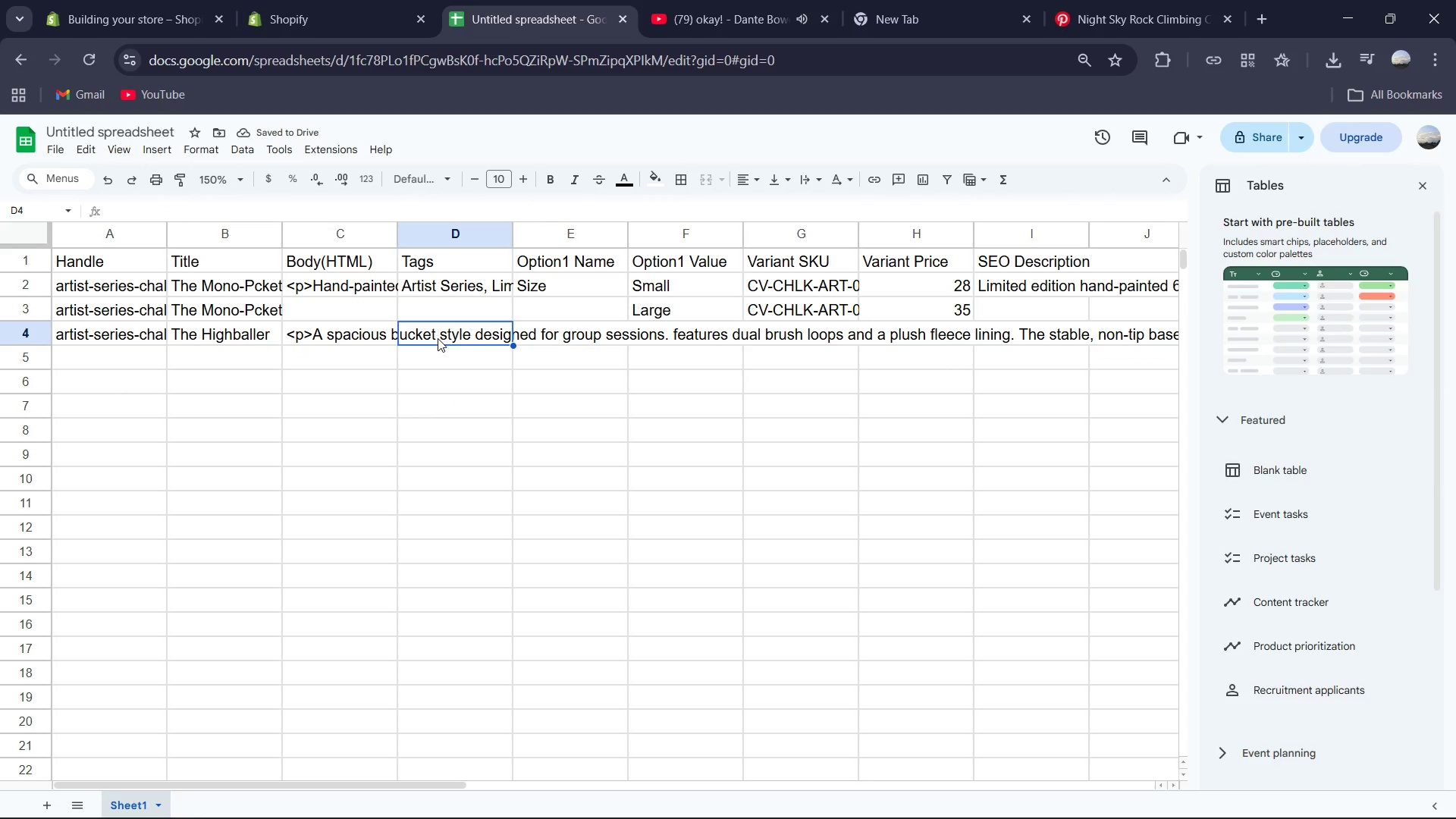 
type(Artistic)
key(Backspace)
key(Backspace)
type( Series, Limited T)
key(Backspace)
type(Run)
 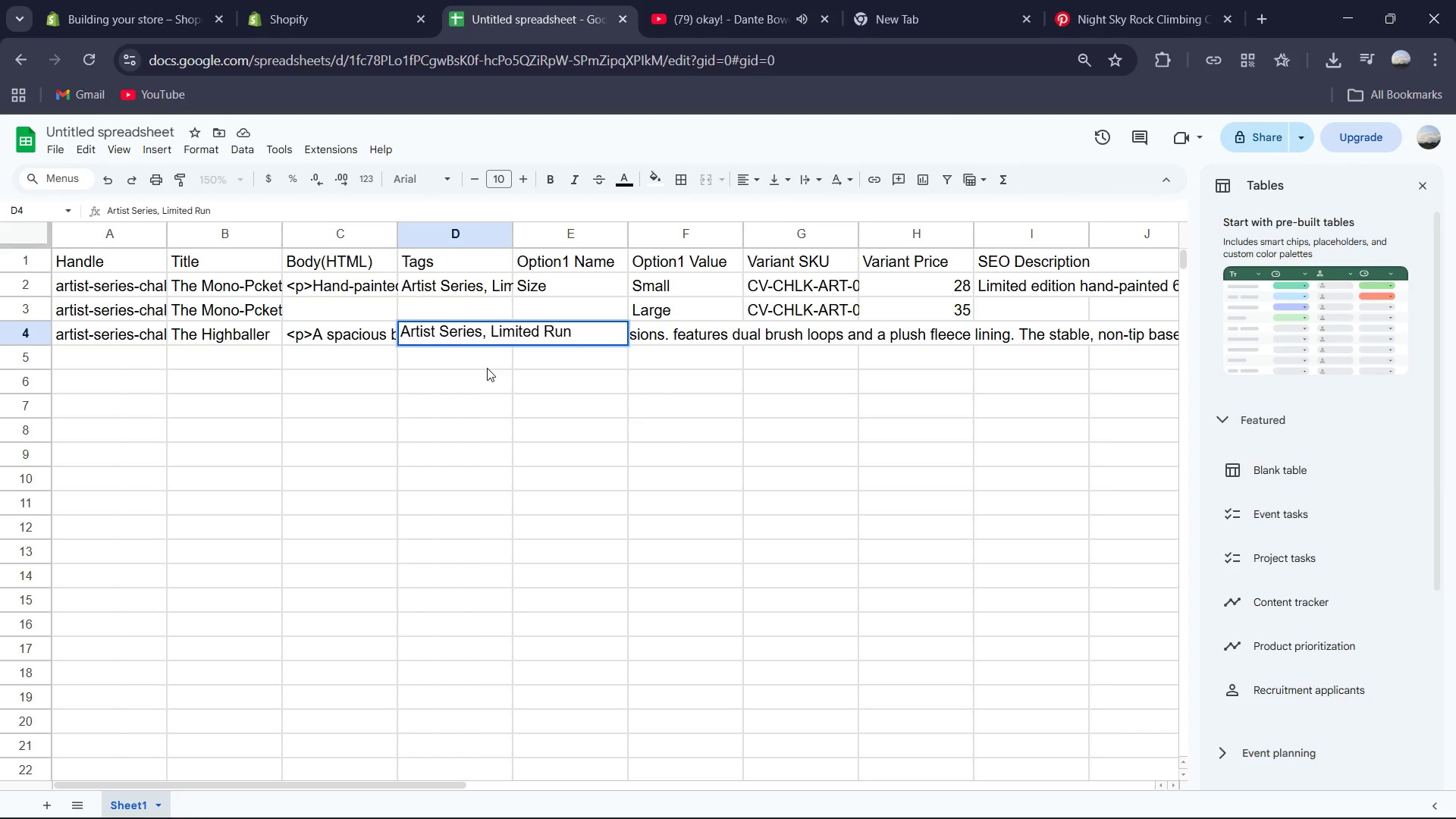 
double_click([565, 334])
 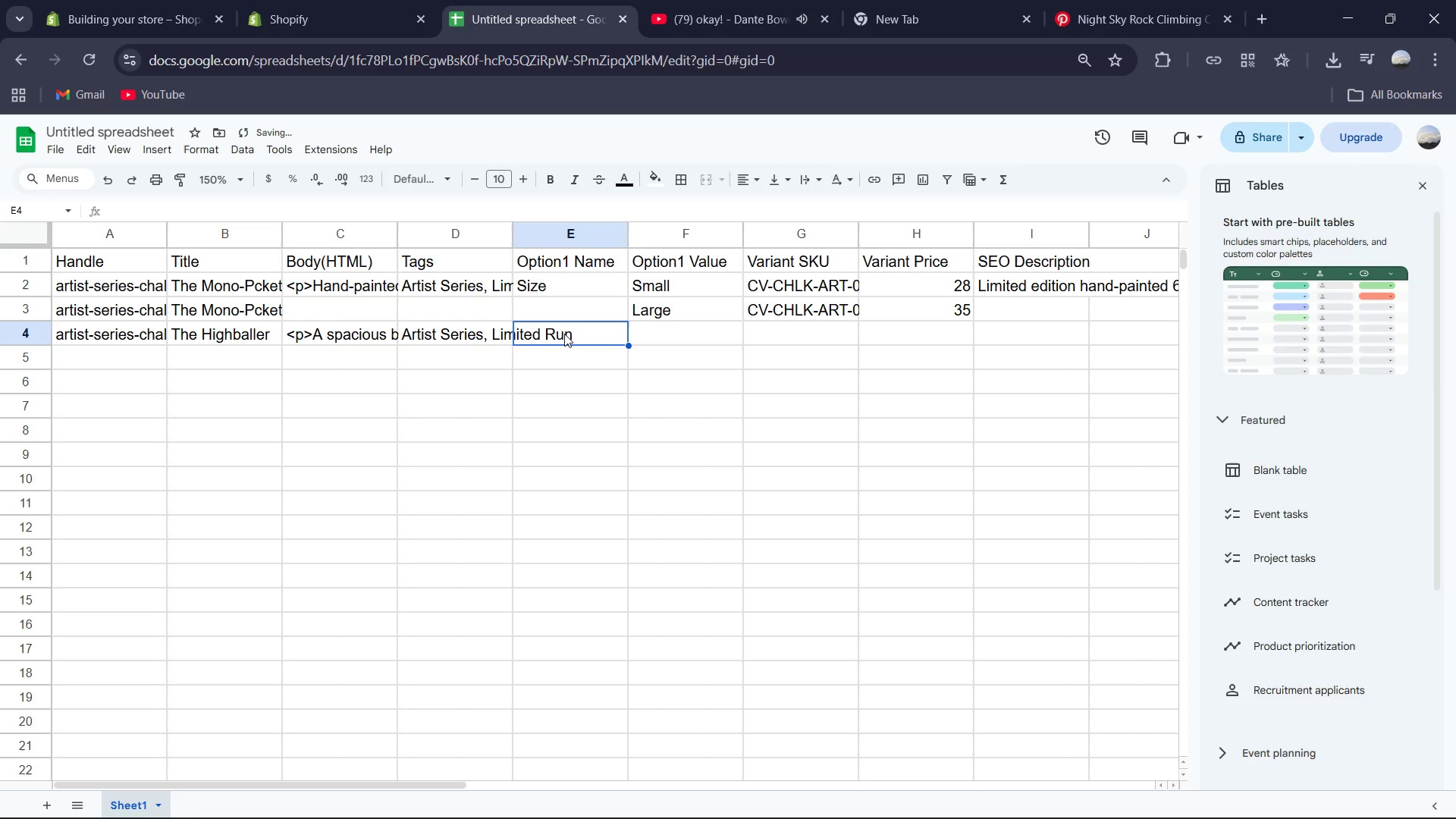 
type(Size )
 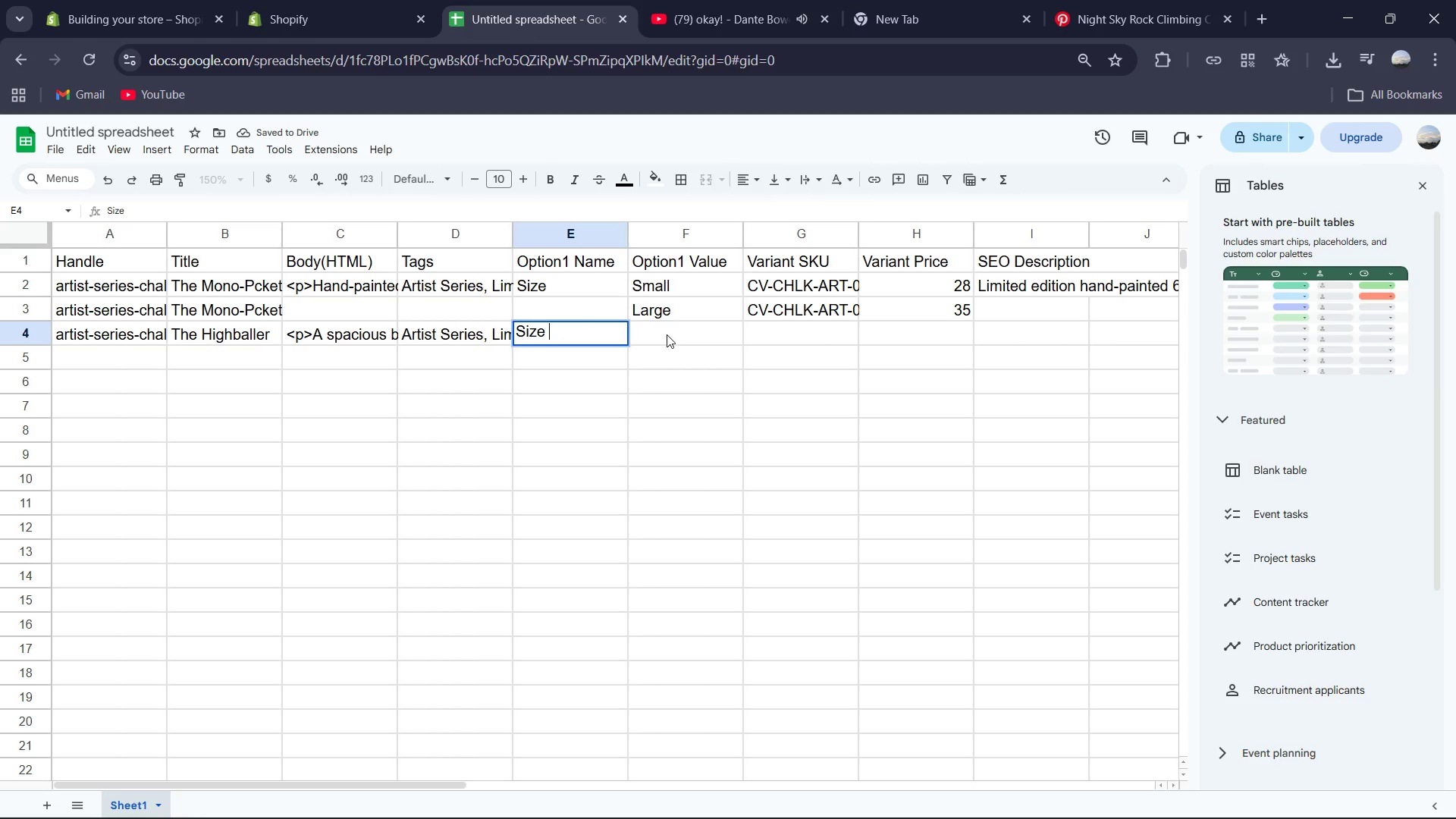 
left_click([667, 334])
 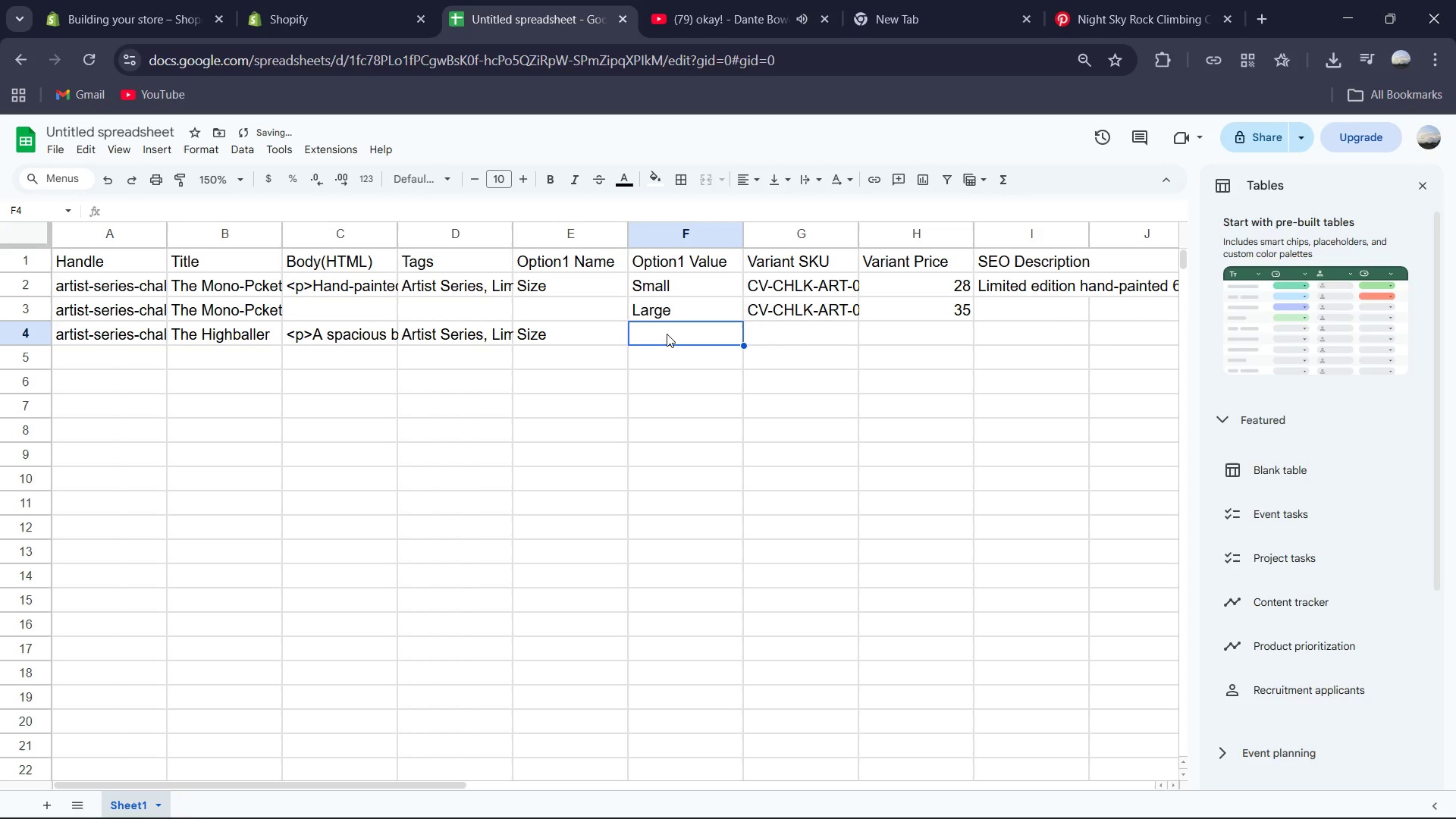 
type(Small)
 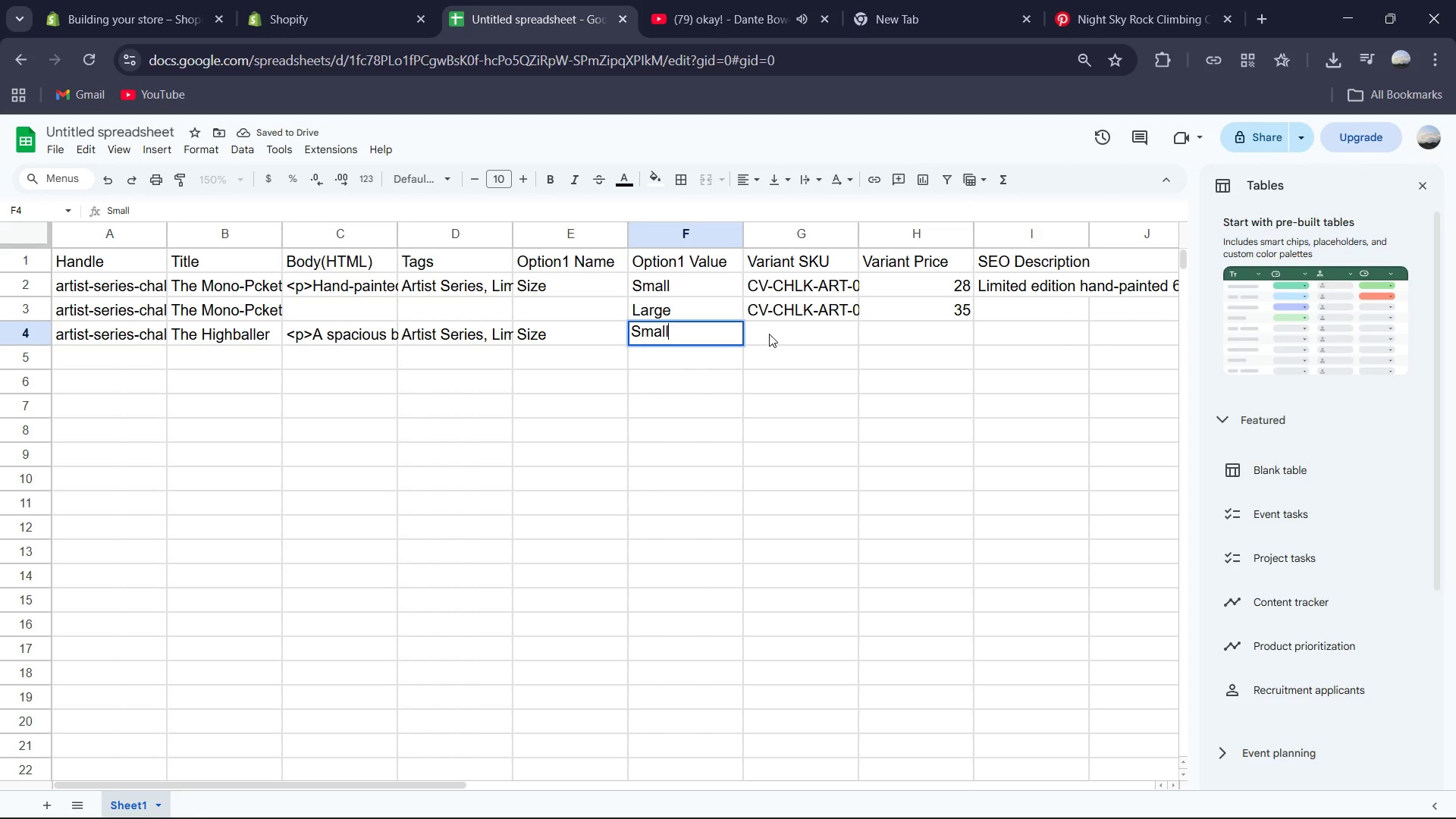 
left_click([775, 333])
 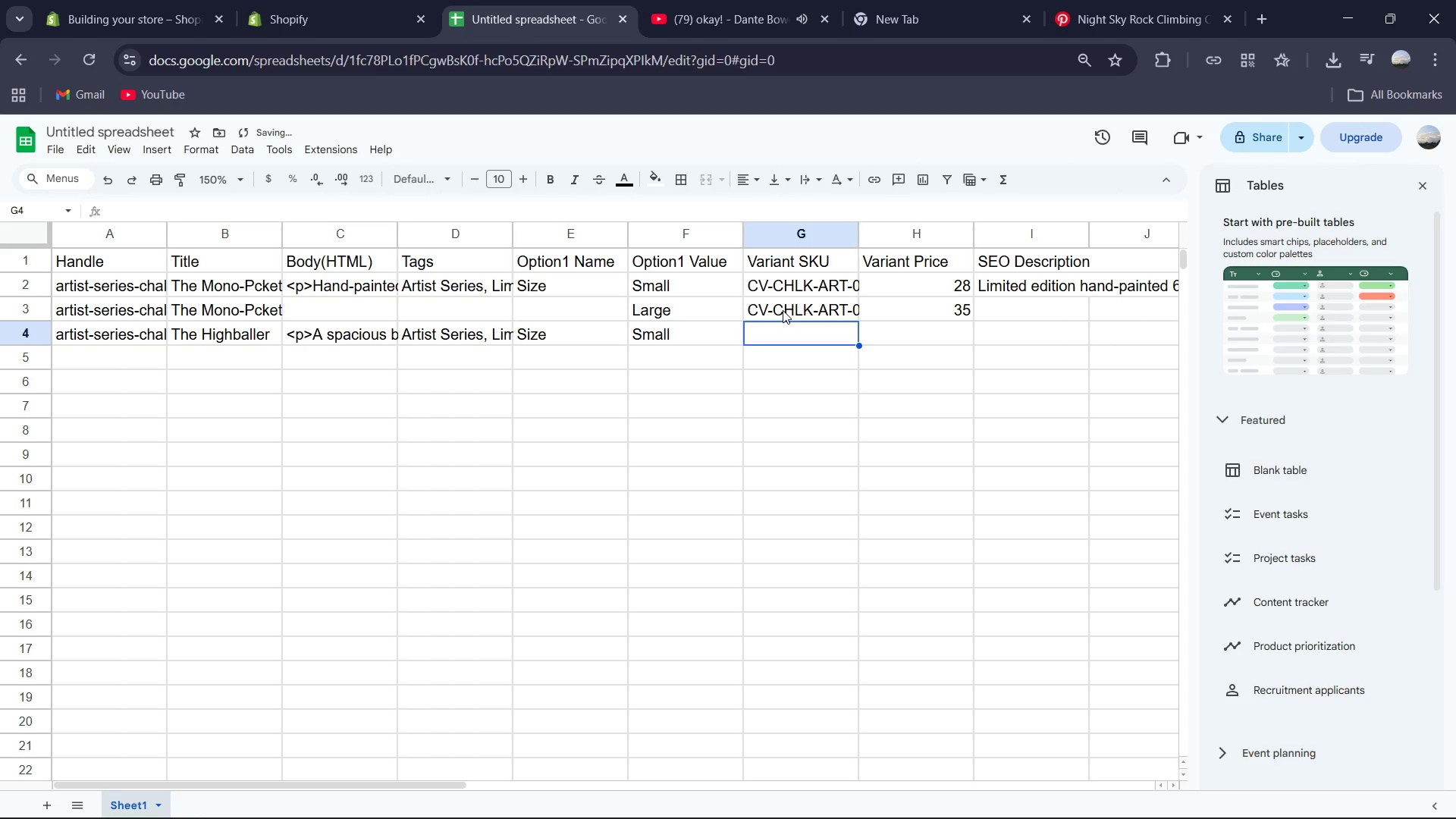 
left_click([785, 308])
 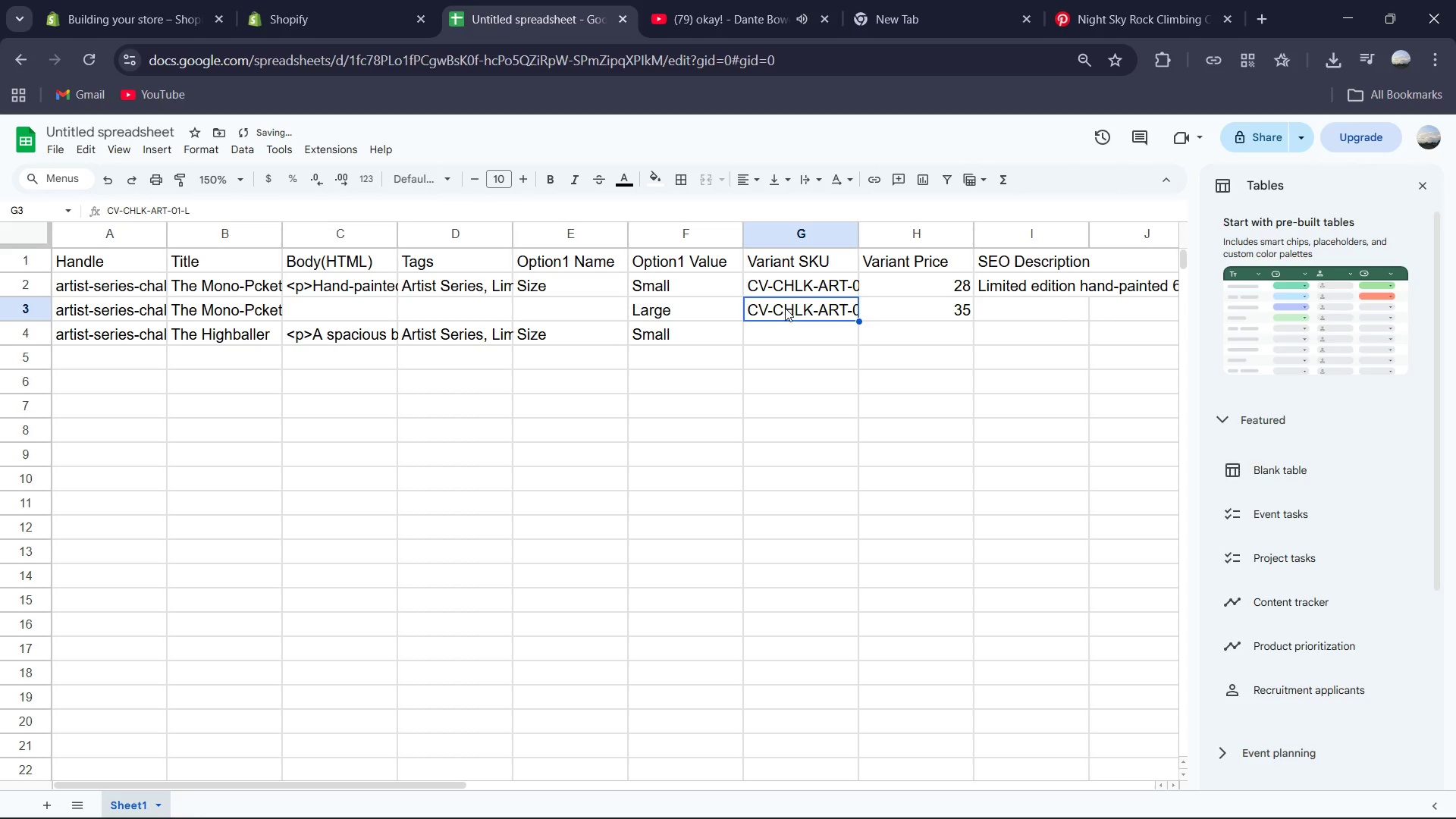 
hold_key(key=ControlLeft, duration=0.86)
 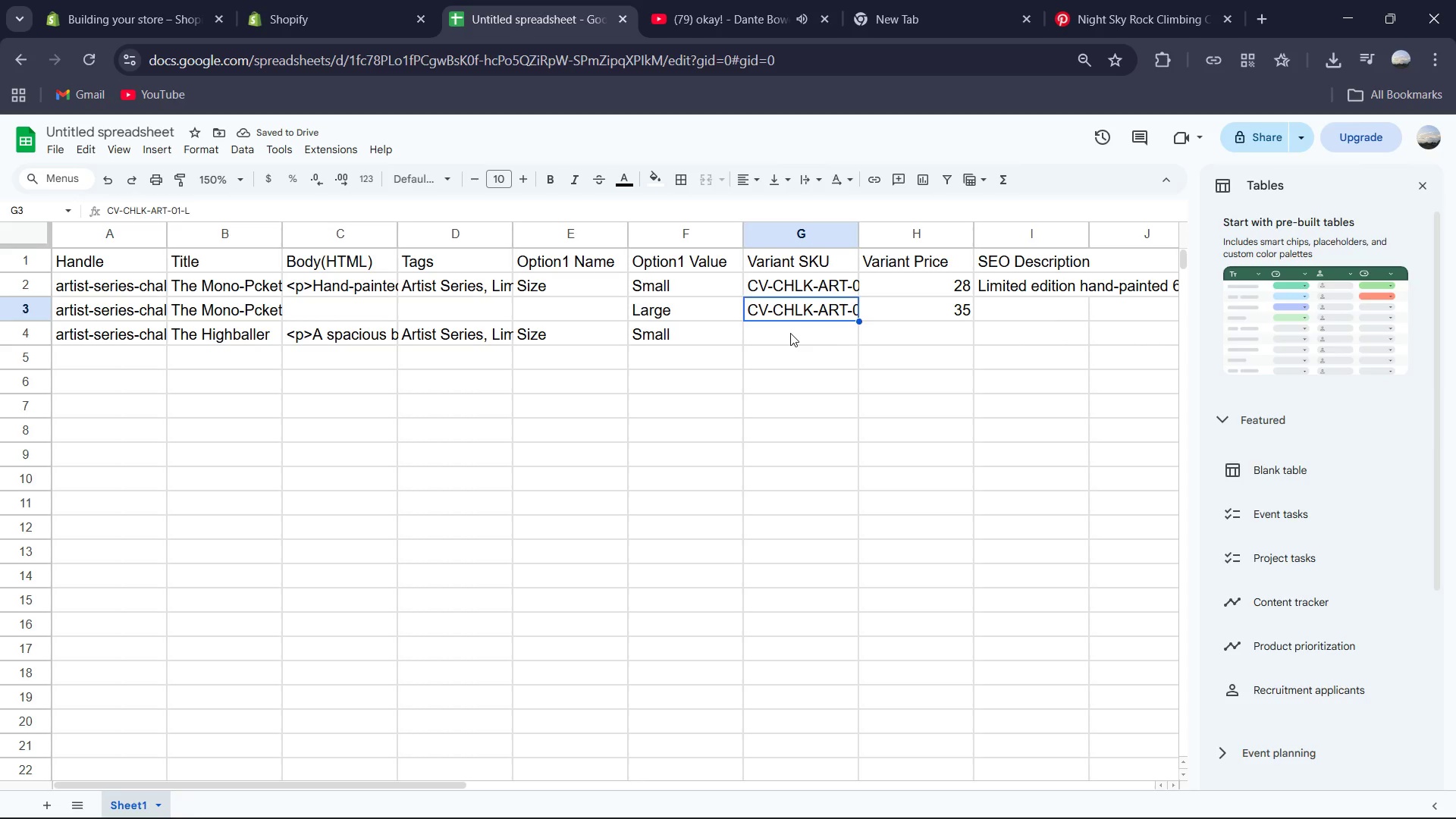 
left_click([790, 333])
 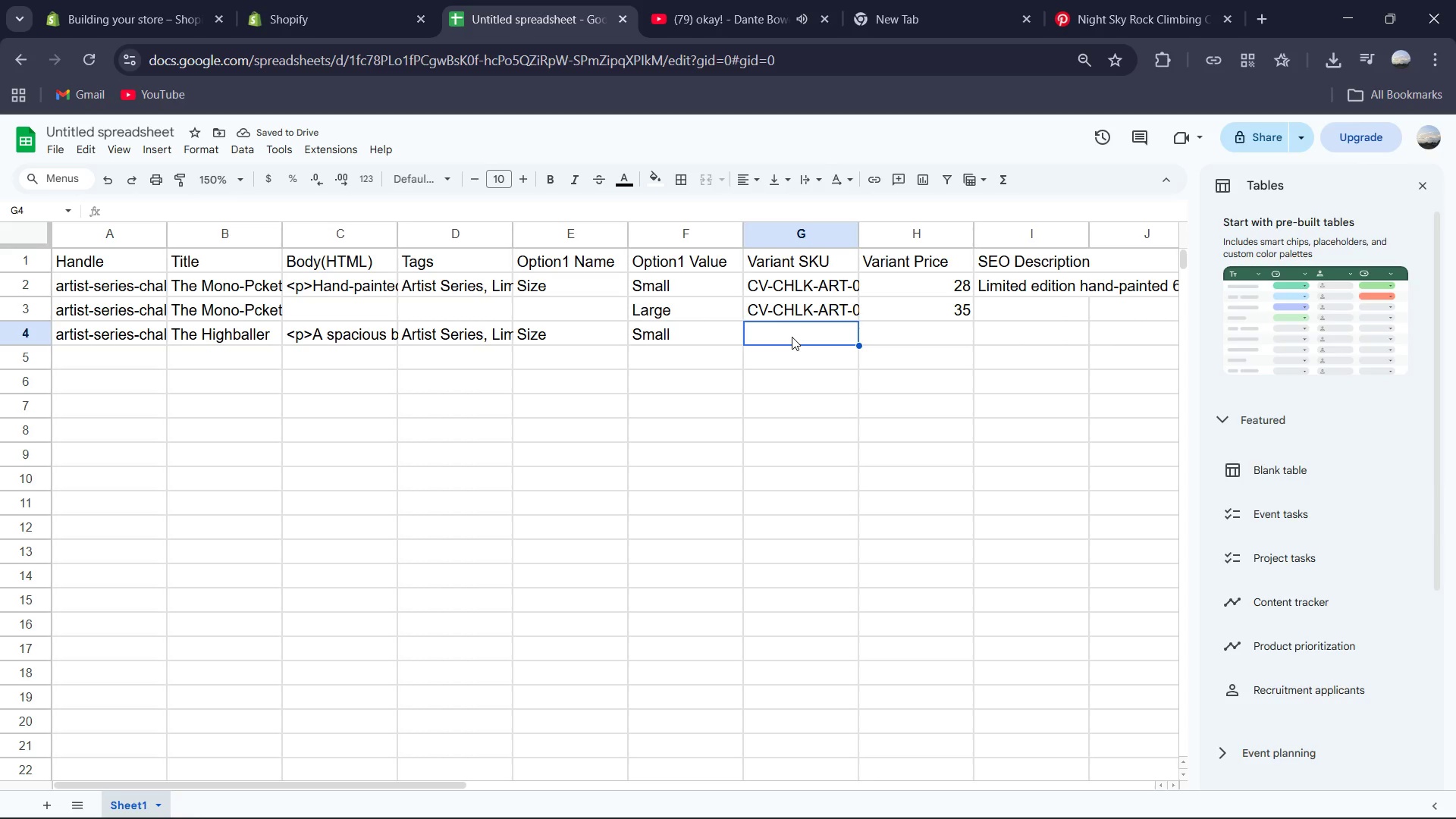 
type(c)
key(Backspace)
type(CV-C)
 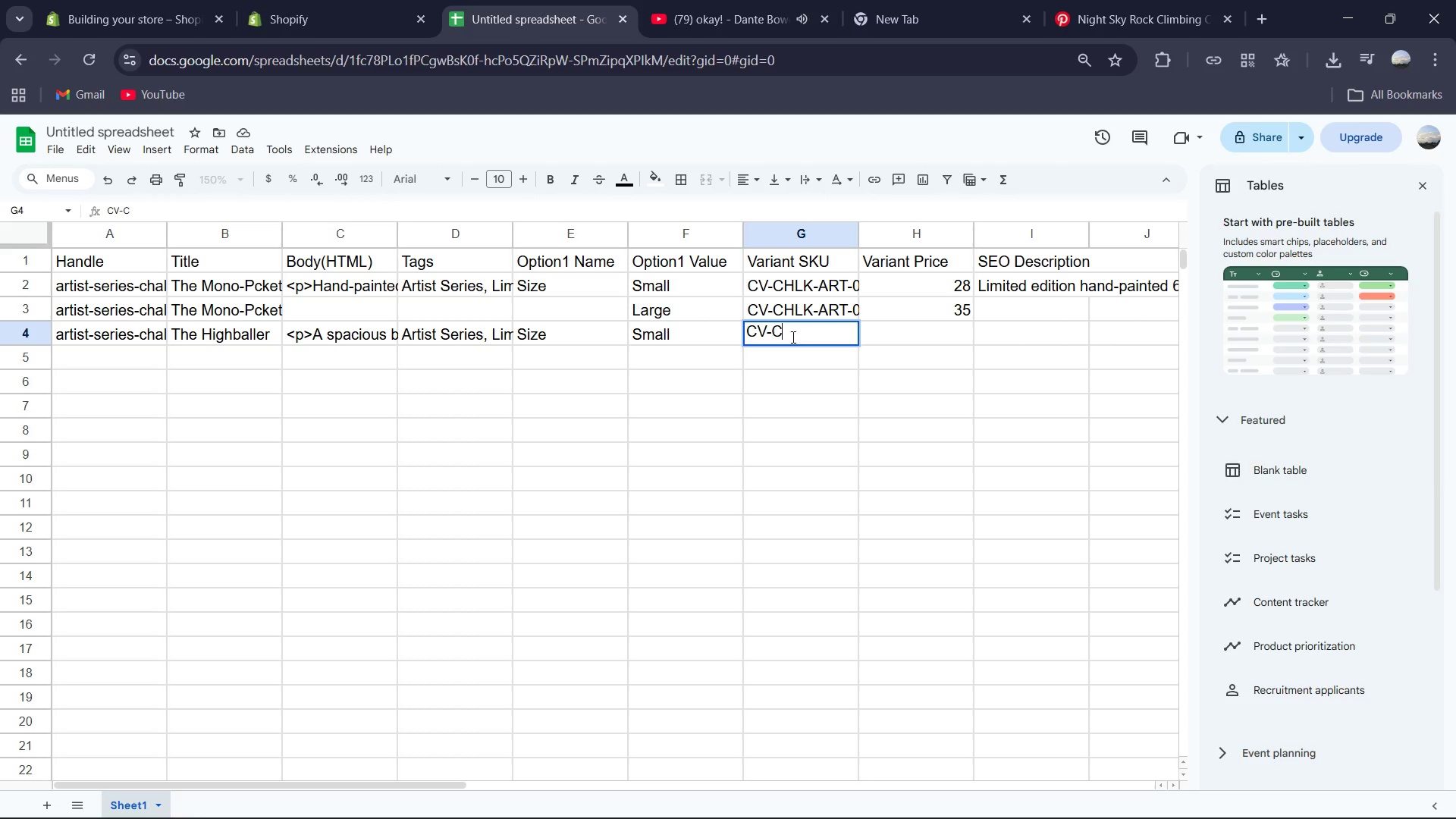 
left_click([802, 315])
 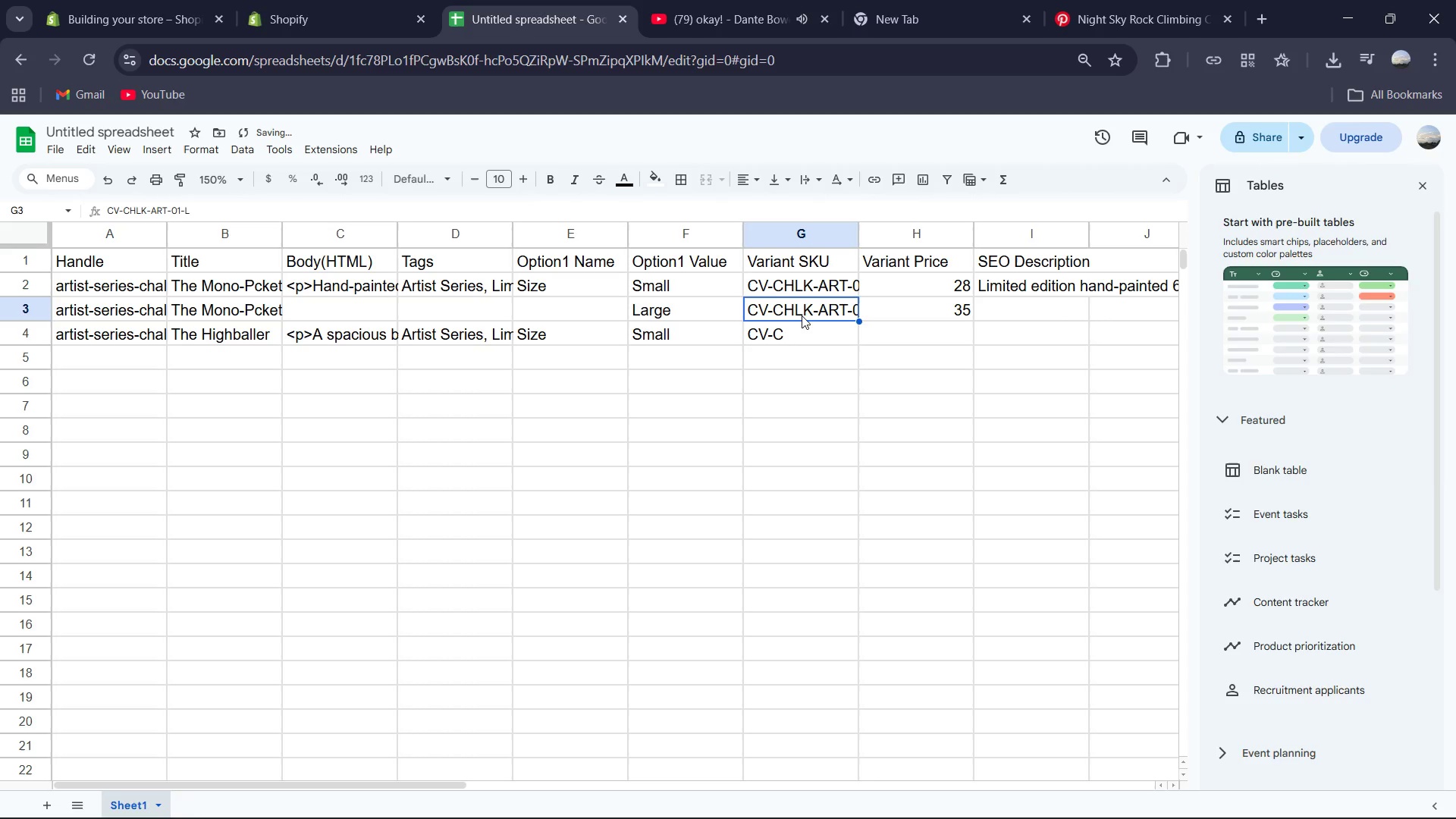 
key(Control+A)
 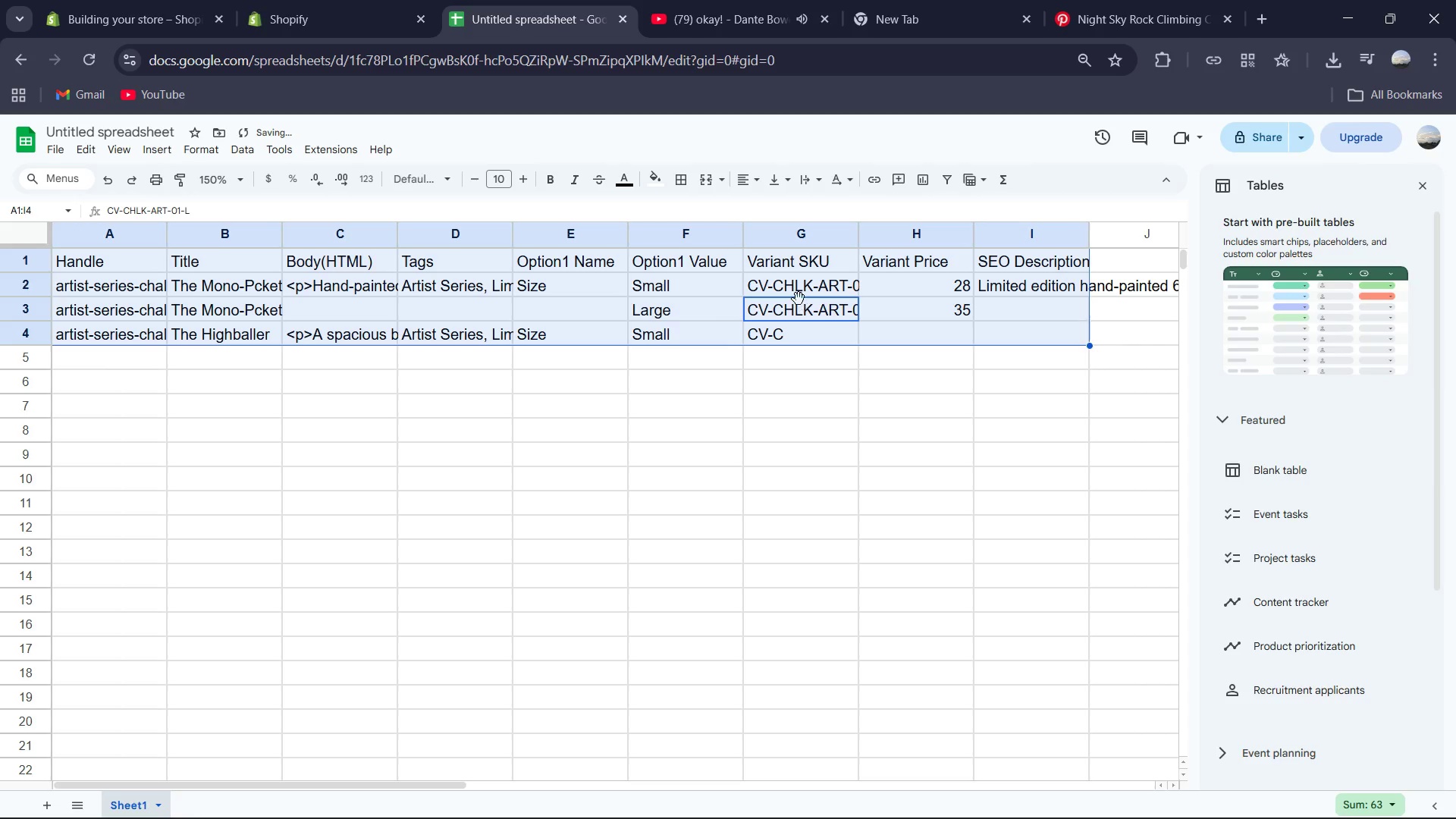 
double_click([799, 299])
 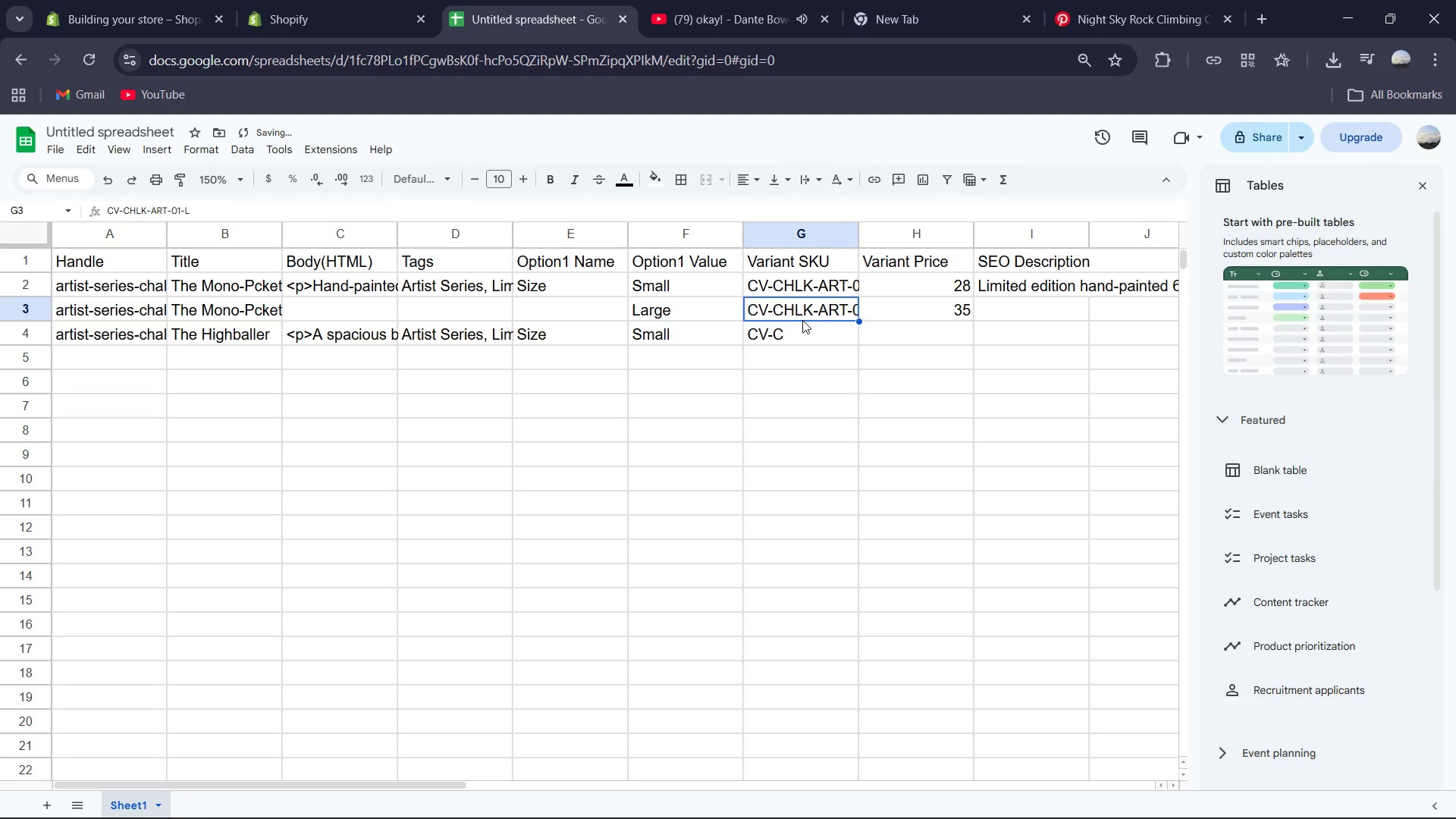 
triple_click([803, 320])
 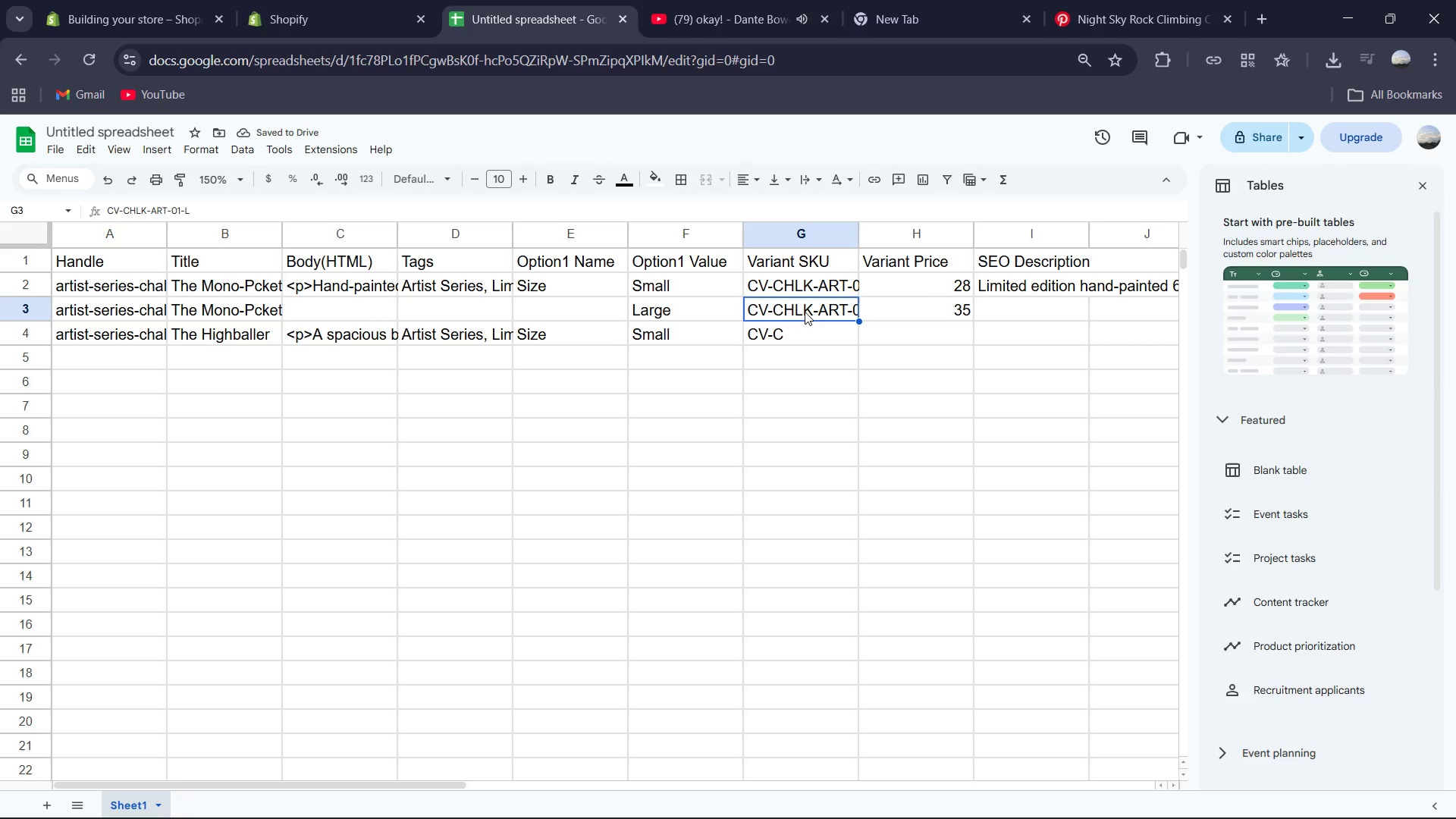 
triple_click([805, 312])
 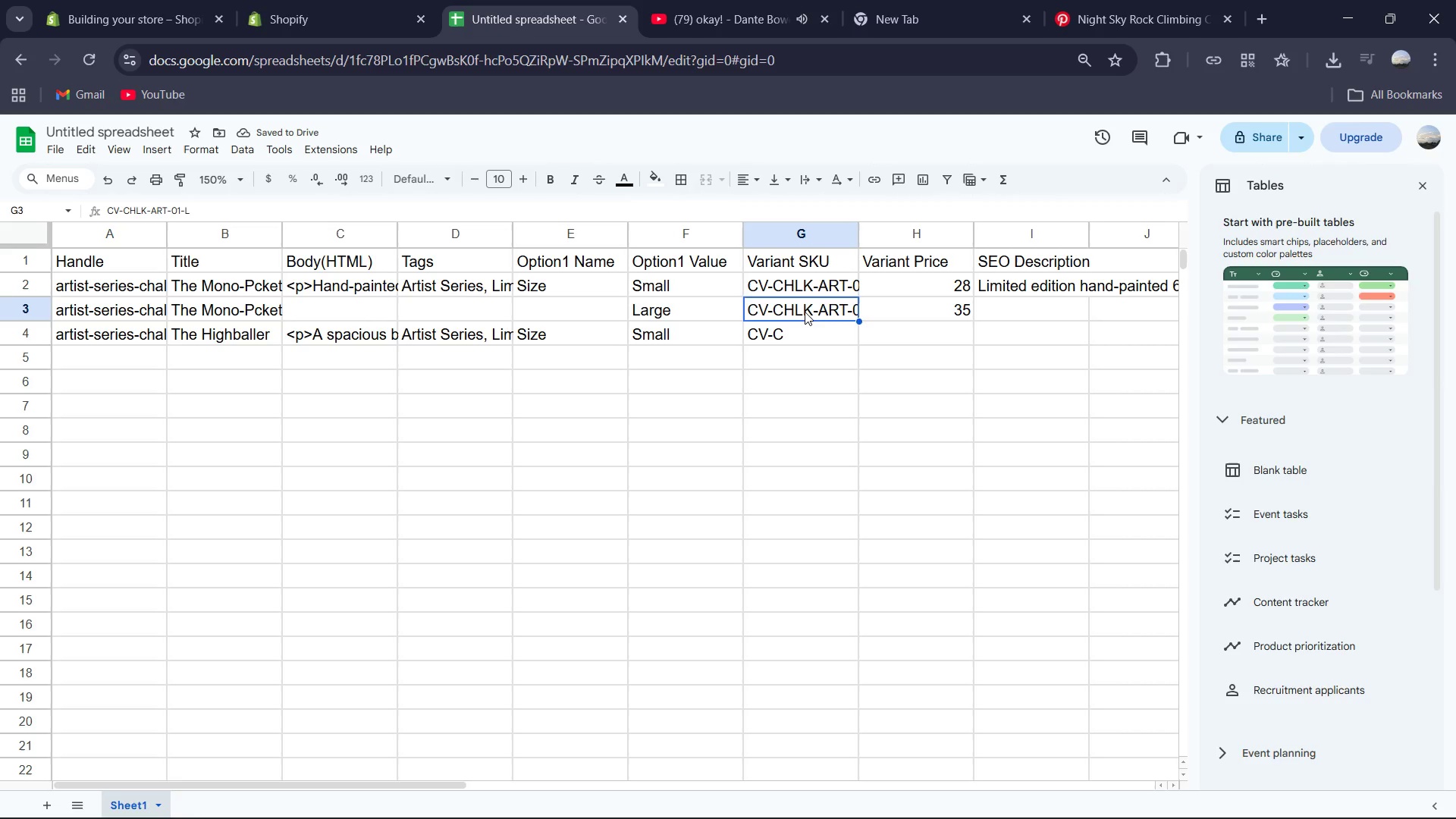 
triple_click([805, 312])
 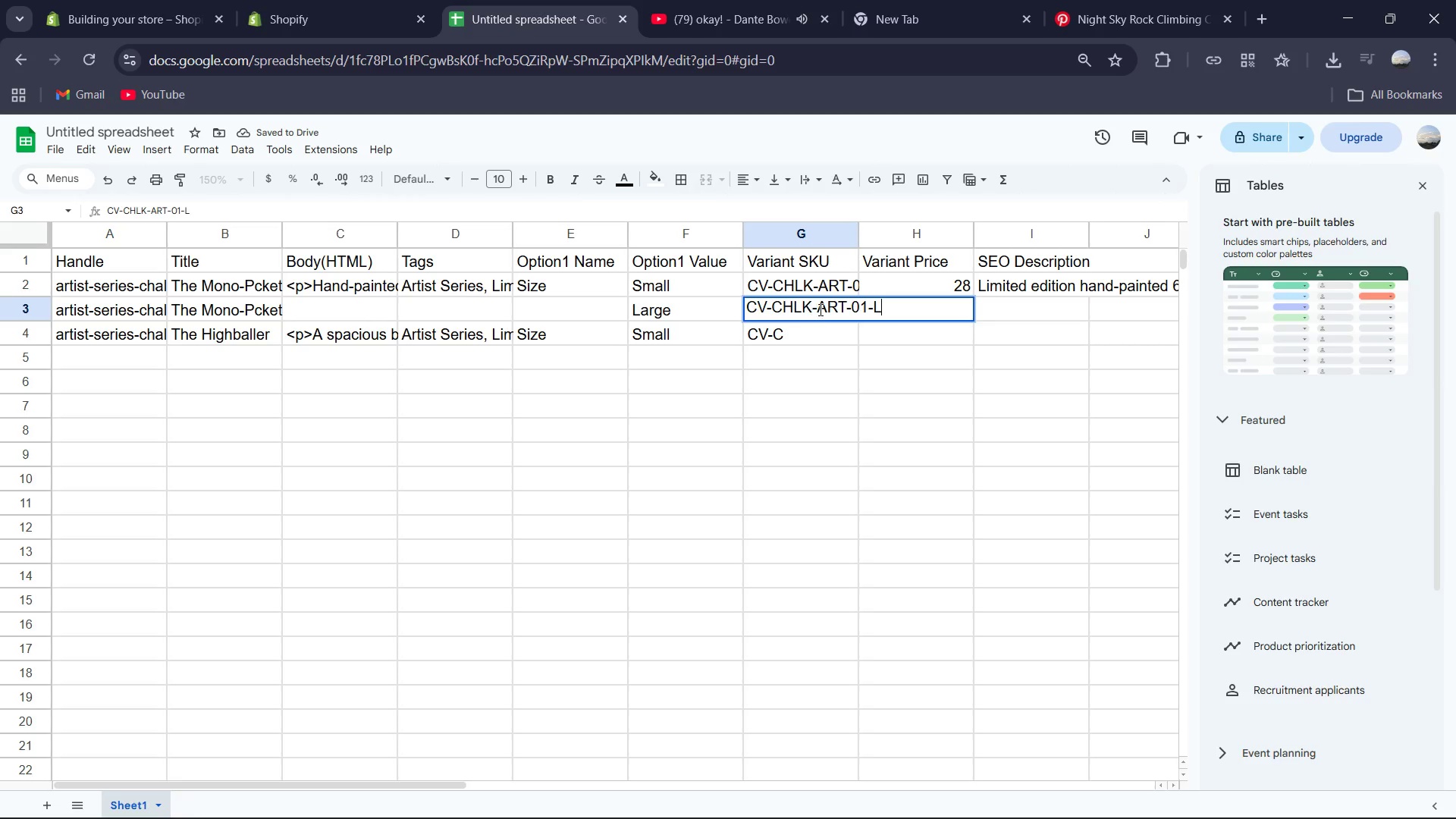 
key(Control+A)
 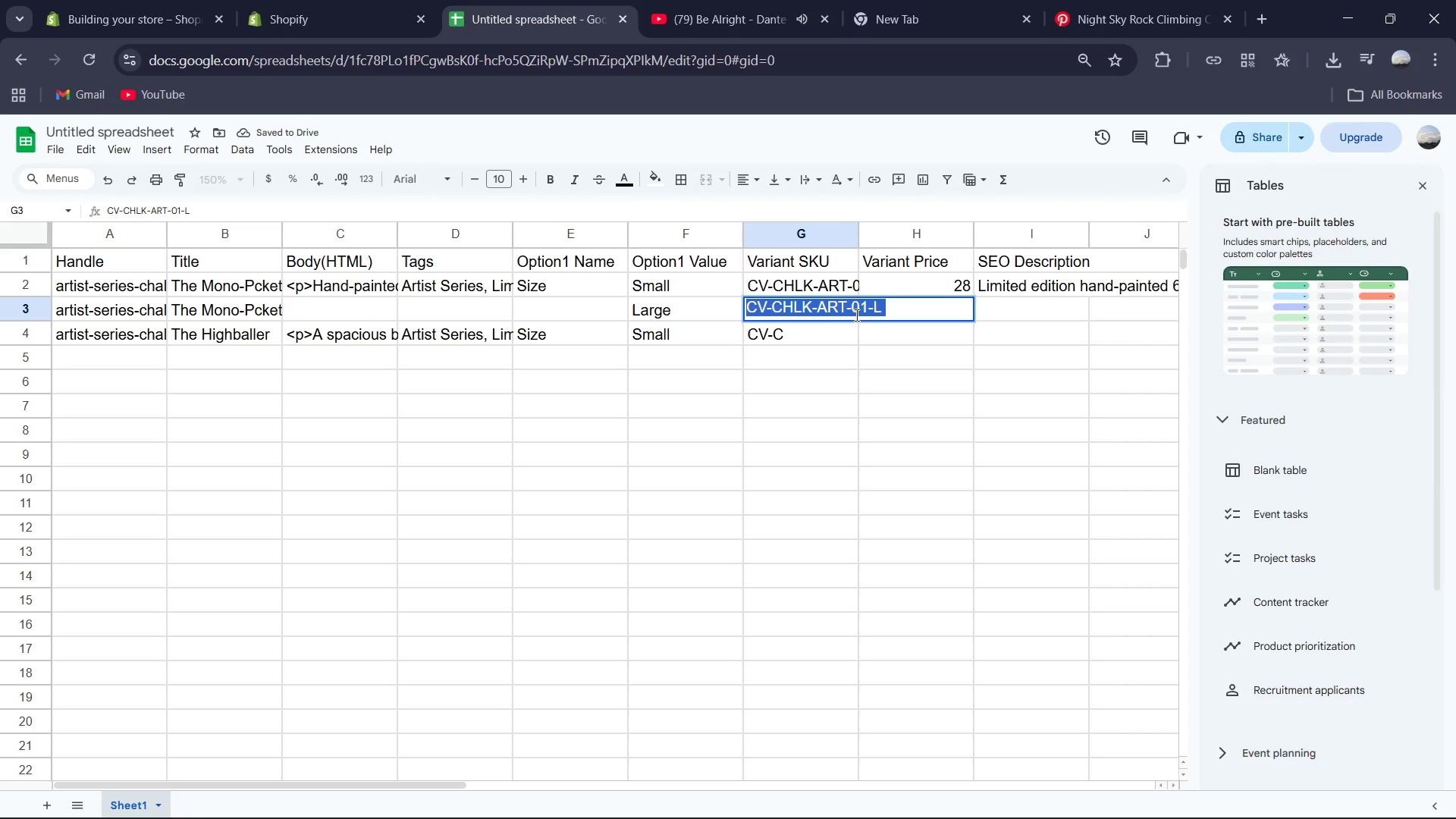 
key(Control+C)
 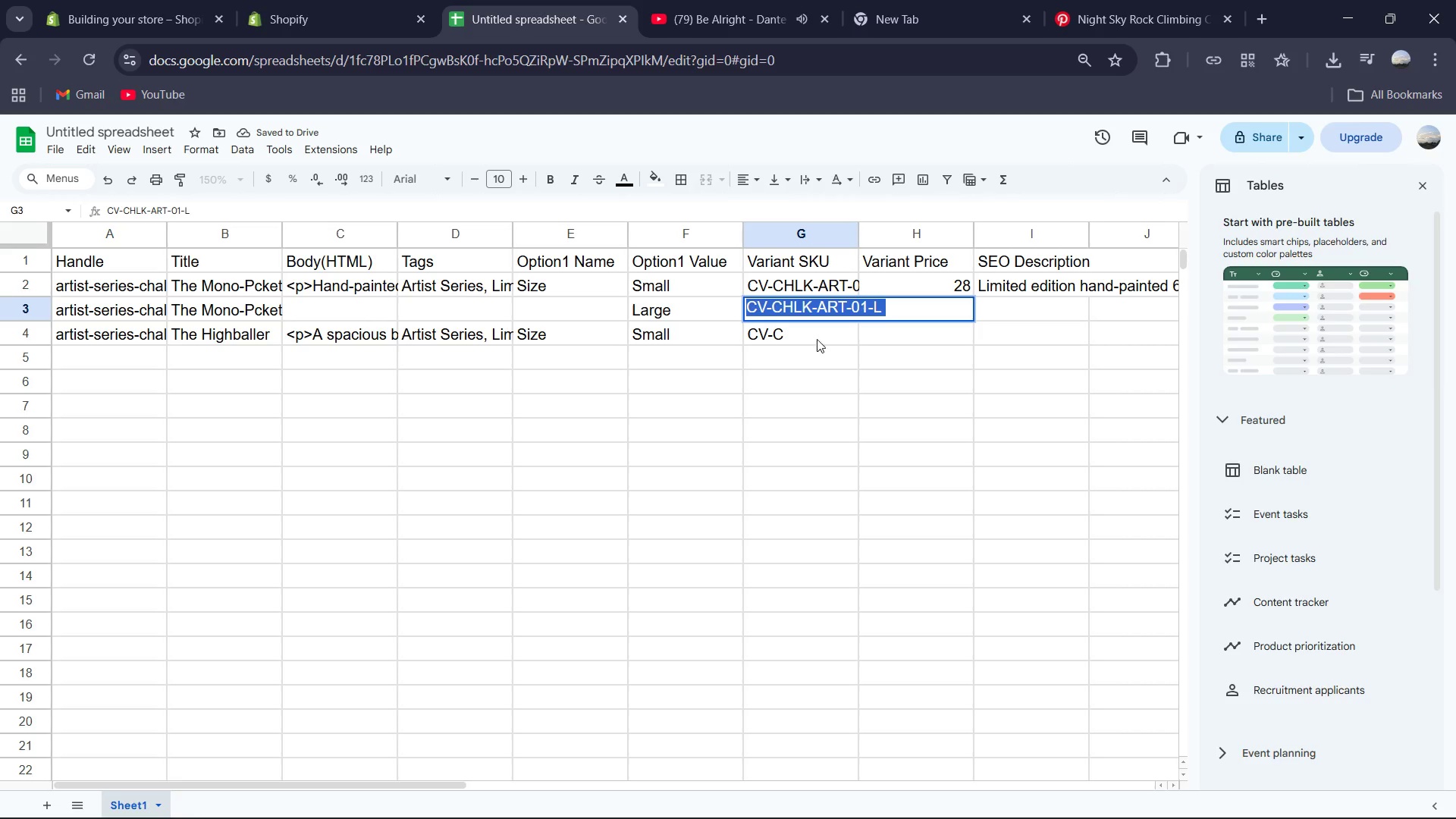 
left_click([811, 331])
 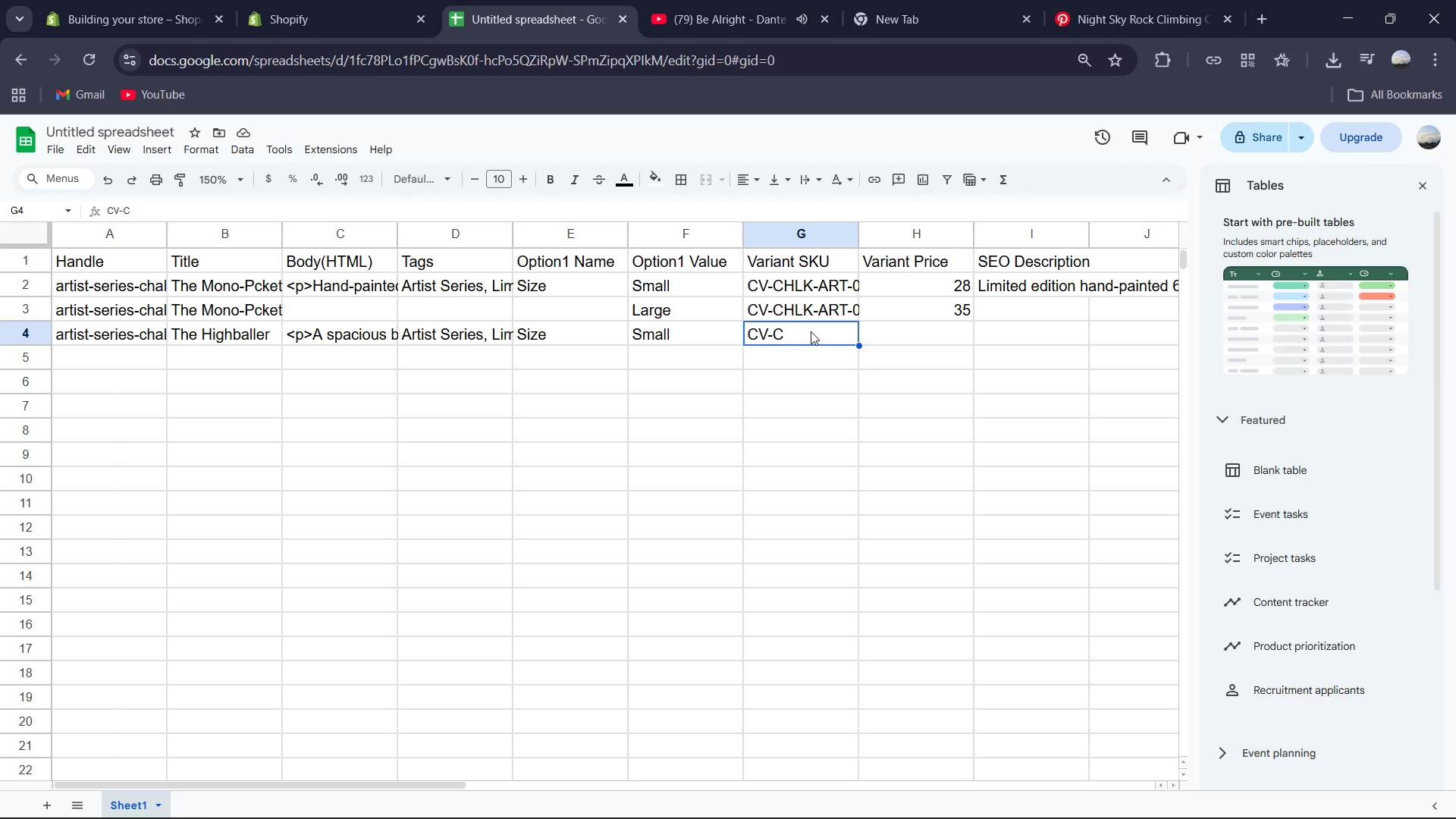 
hold_key(key=ControlLeft, duration=0.42)
 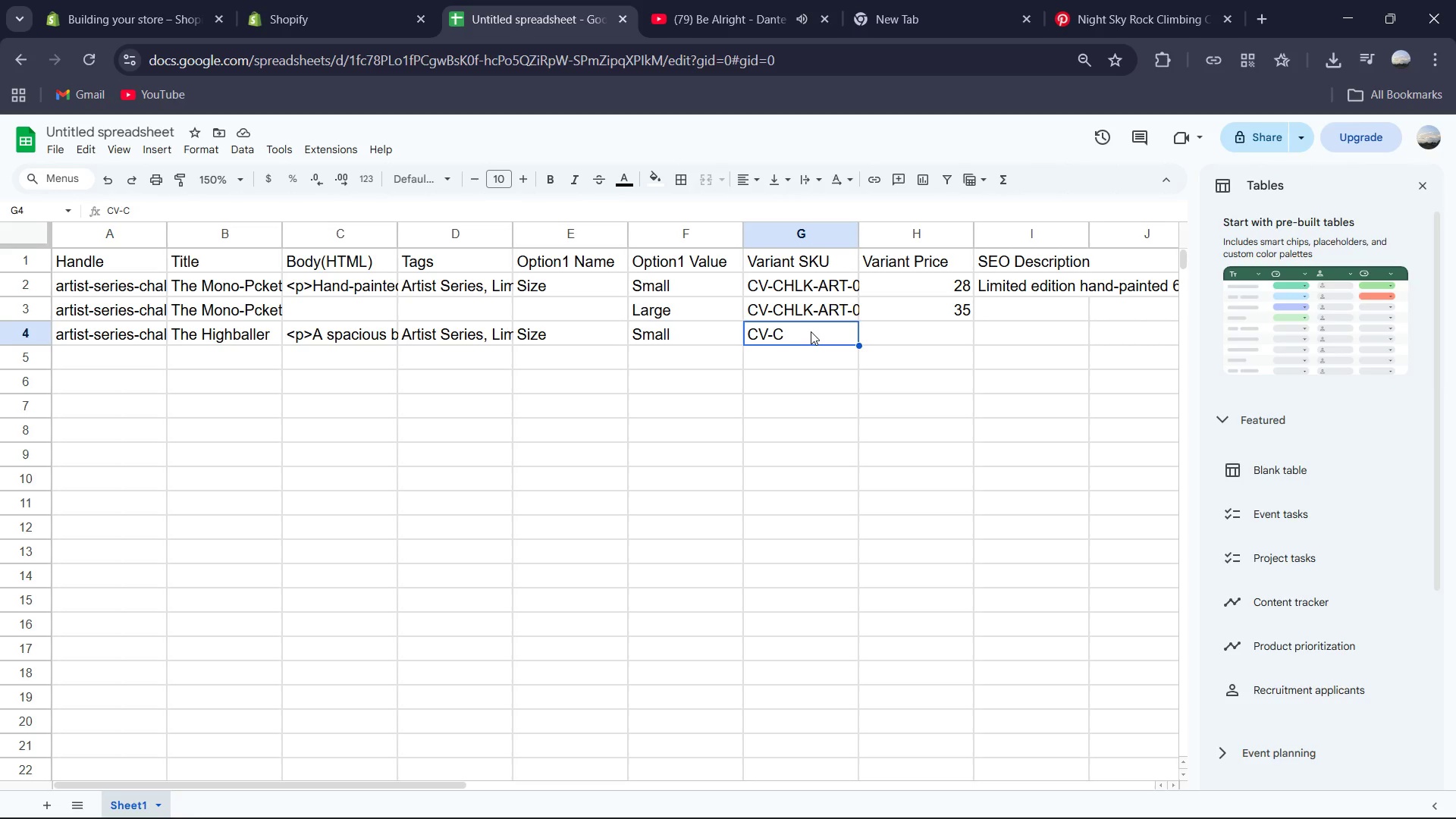 
double_click([811, 331])
 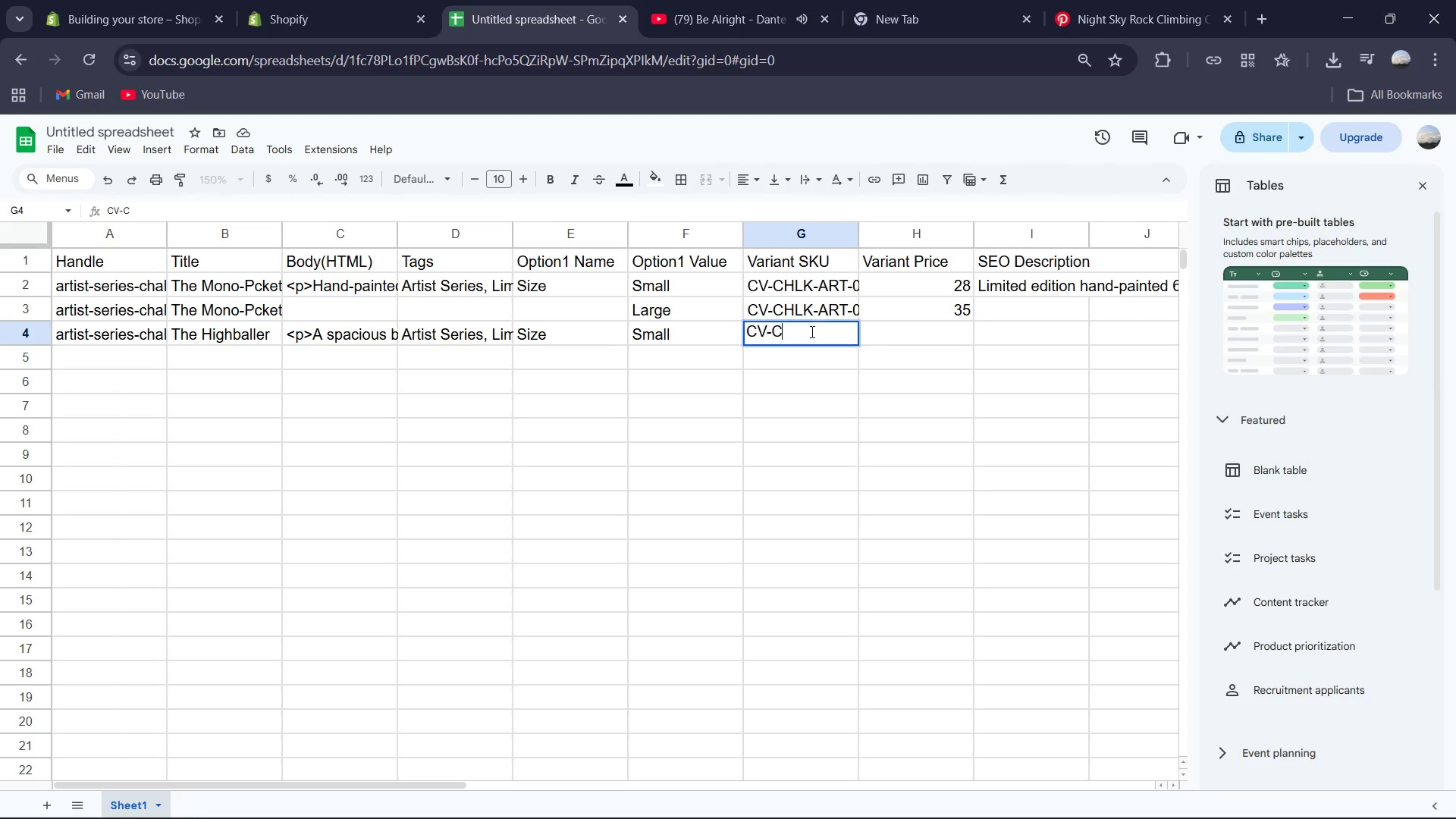 
key(Control+A)
 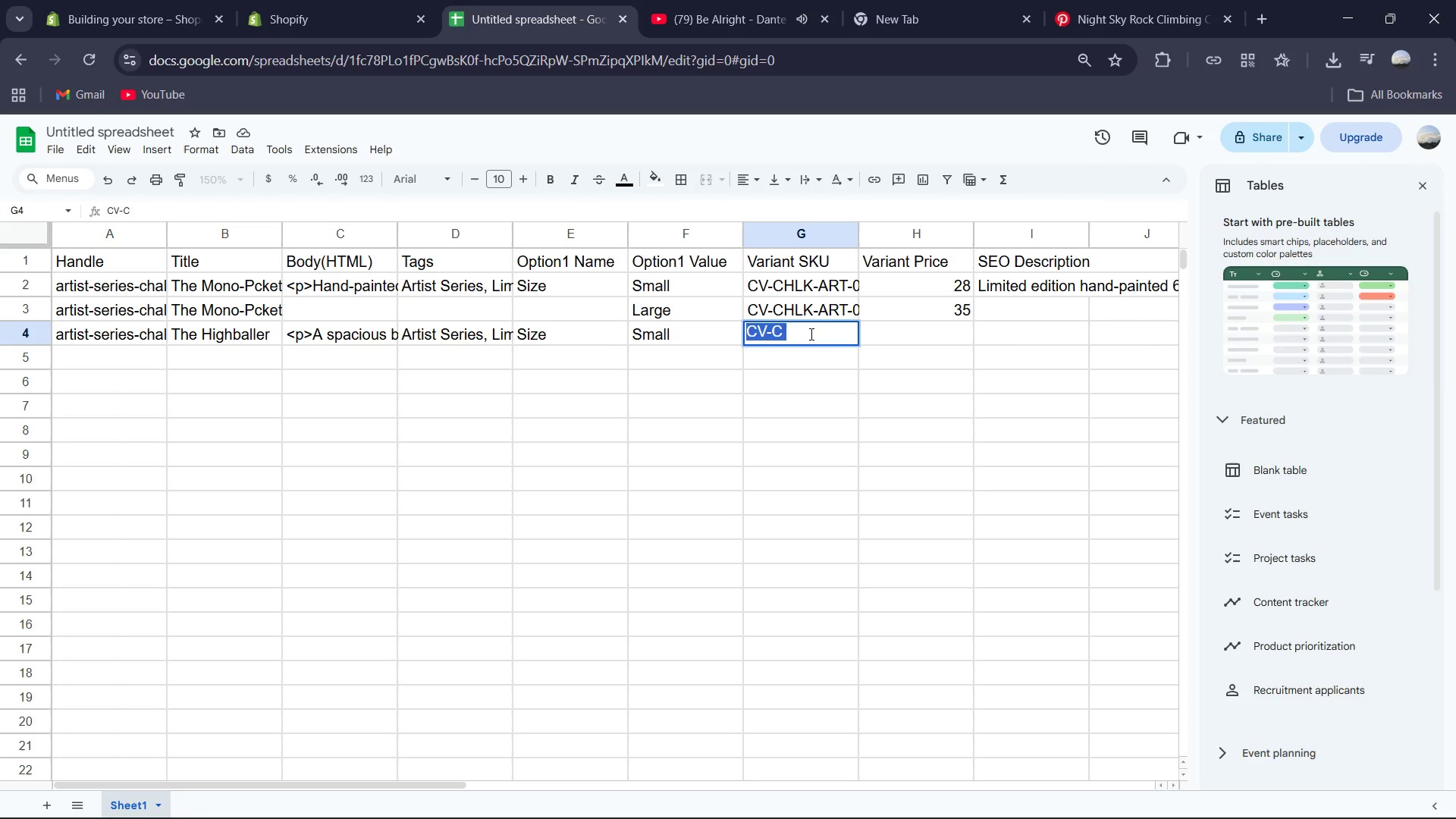 
key(Control+V)
 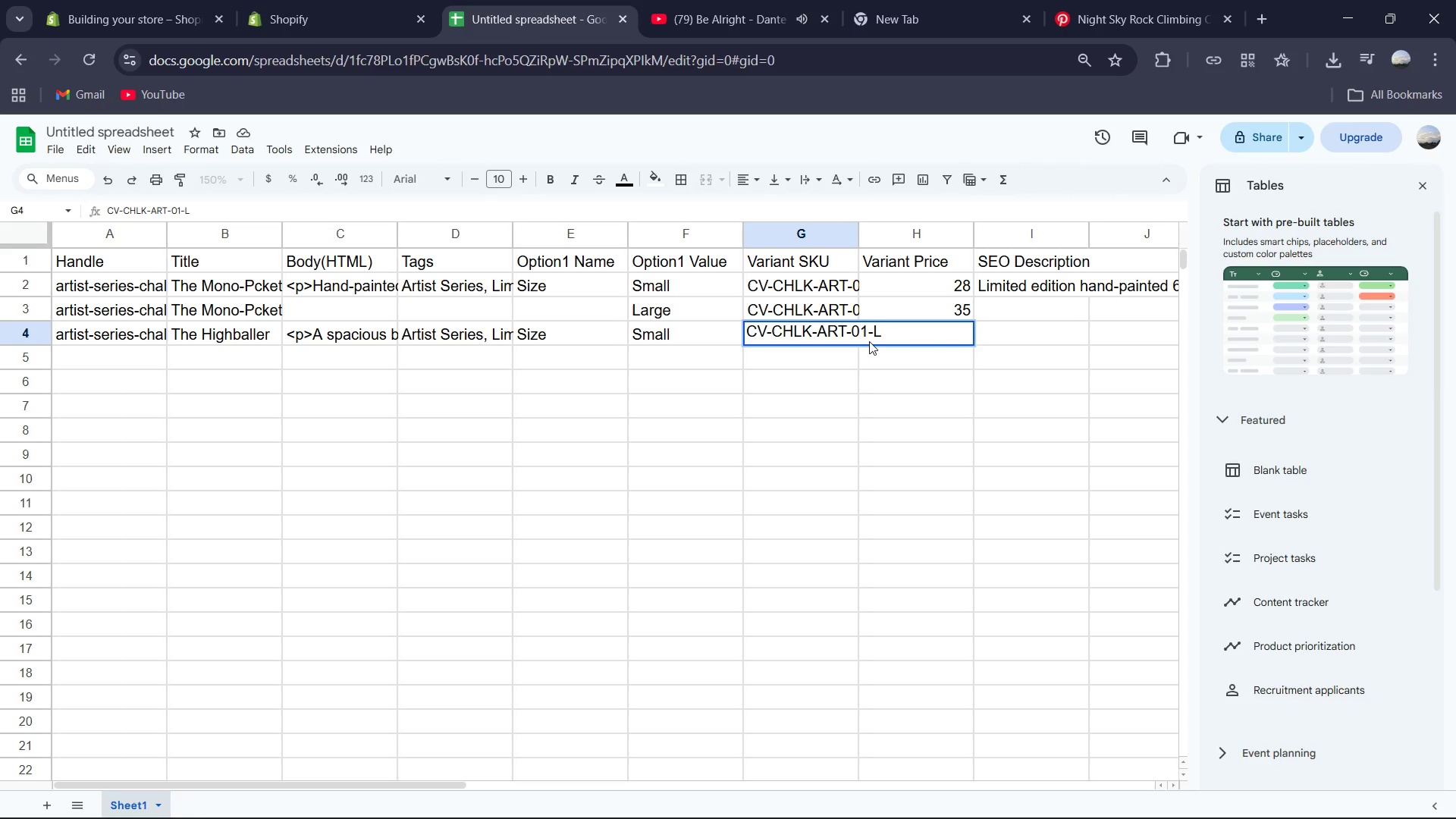 
key(ArrowLeft)
 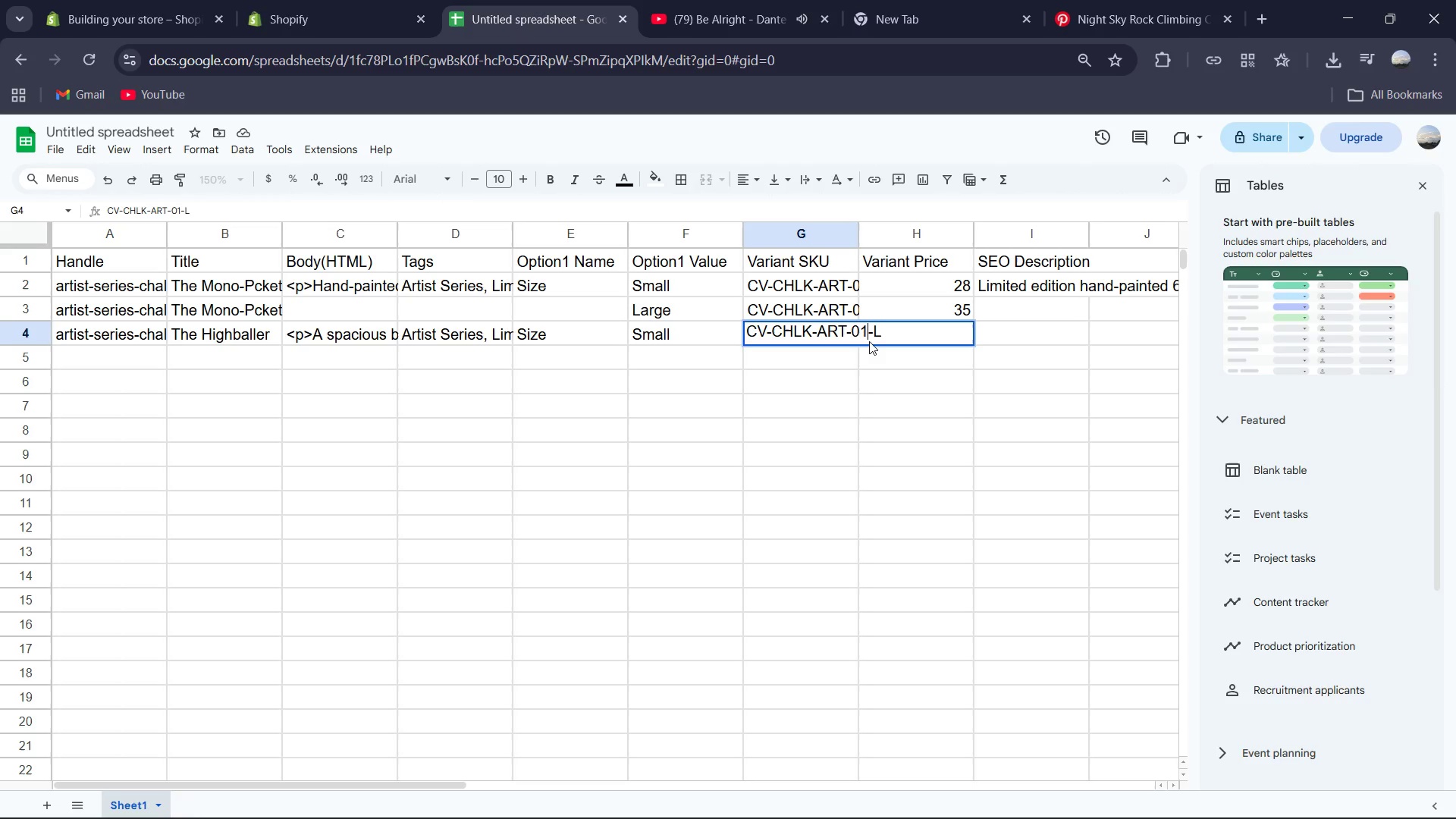 
key(ArrowLeft)
 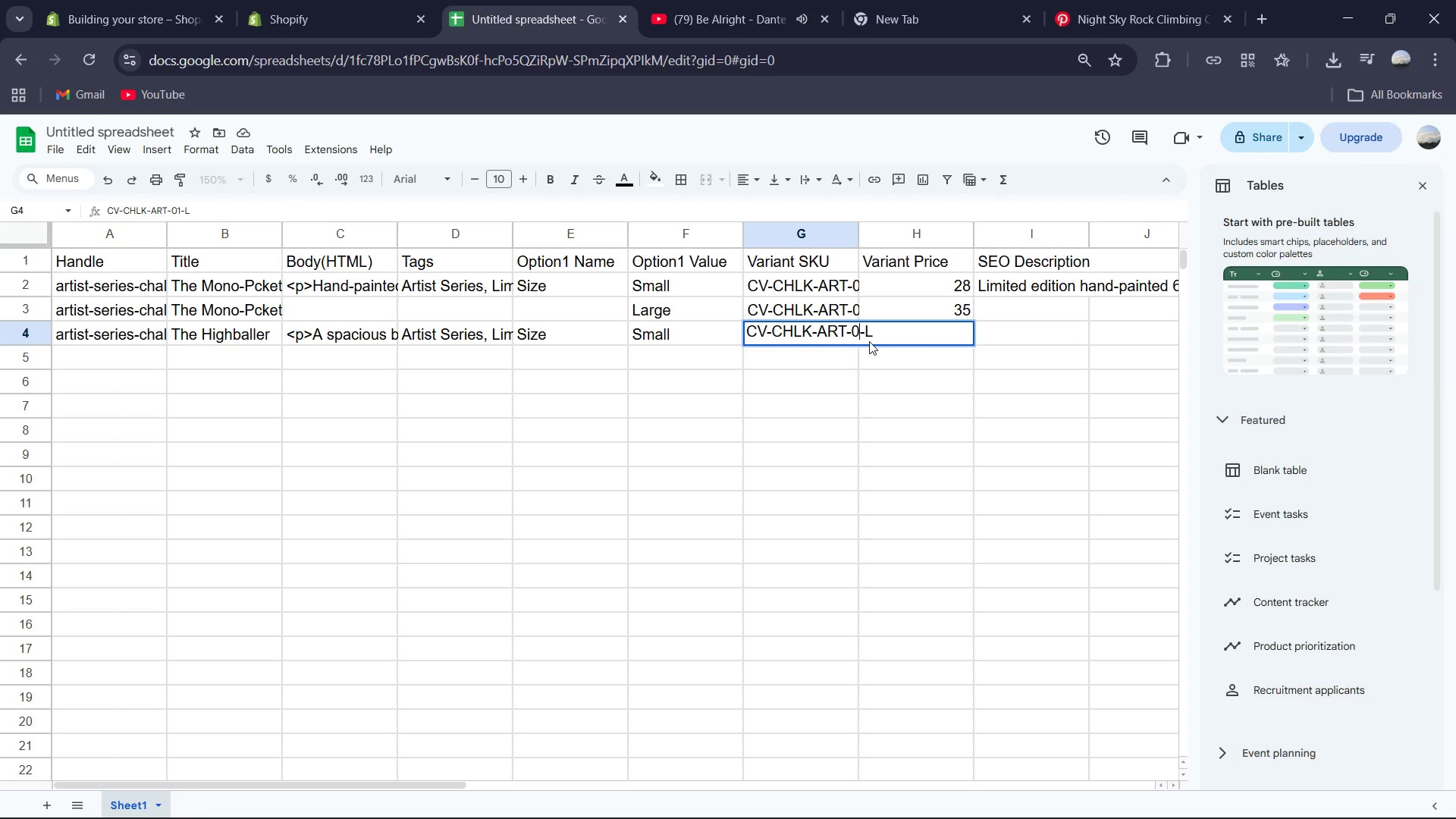 
key(Backspace)
 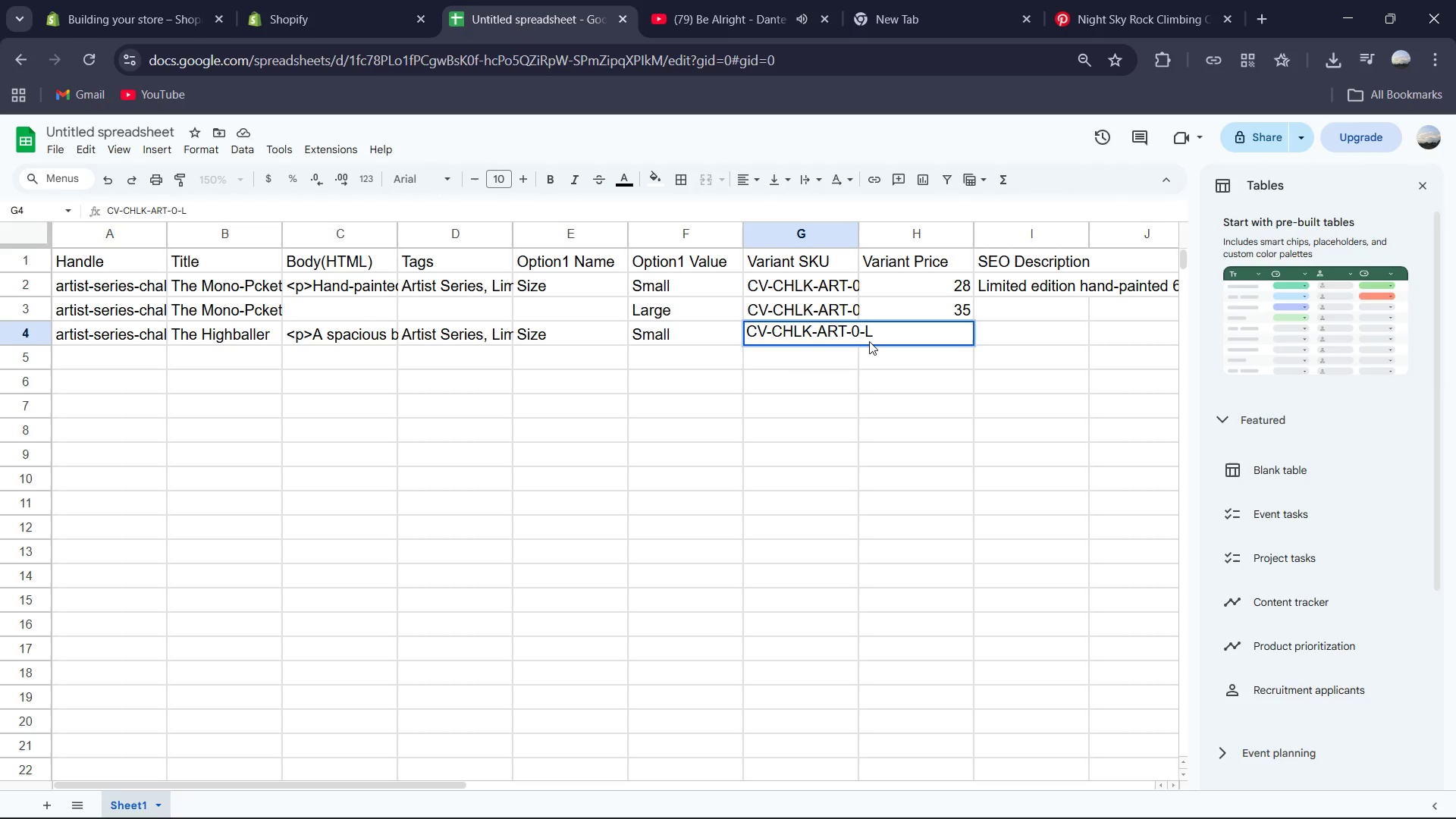 
key(Numpad2)
 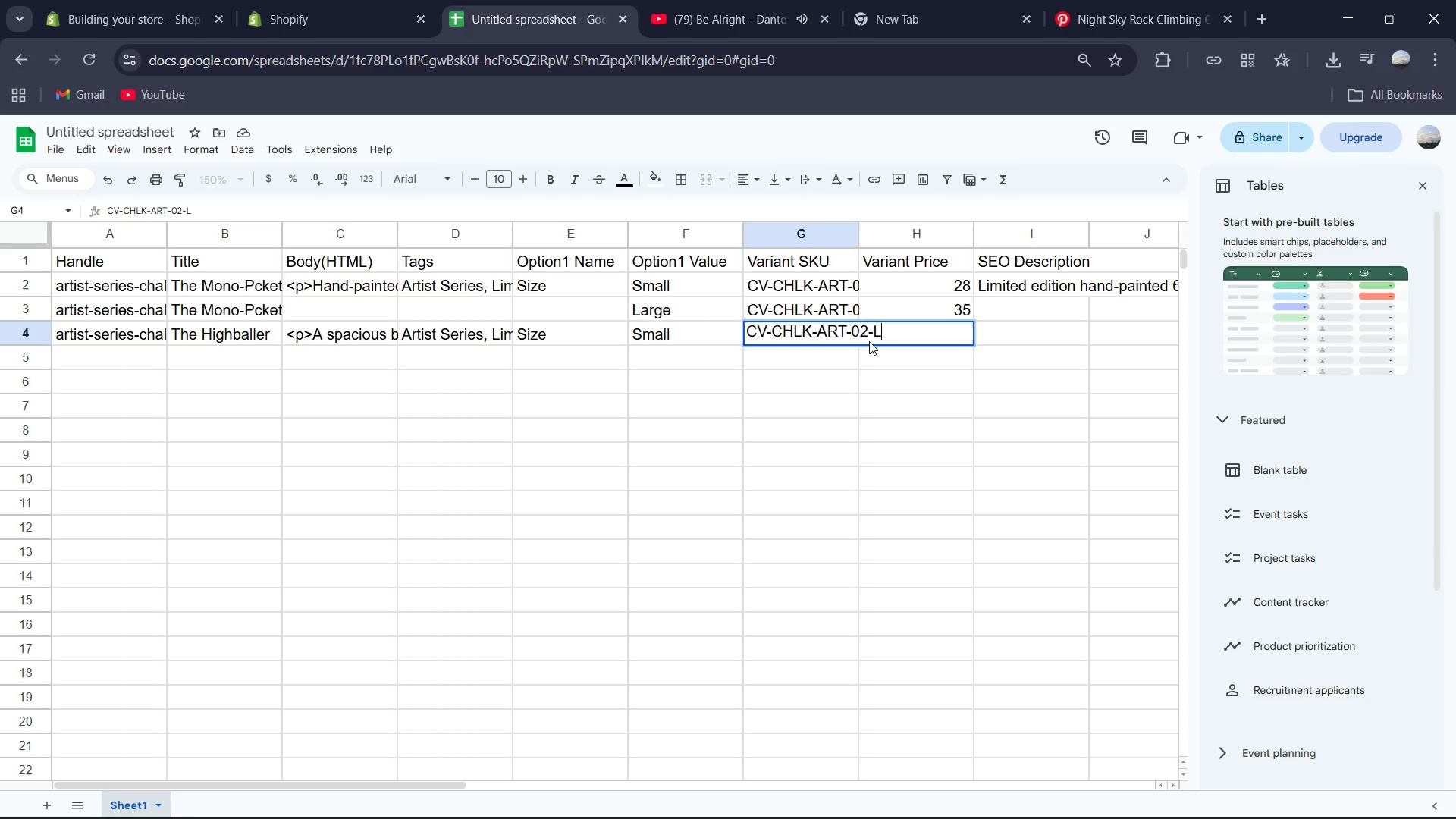 
key(ArrowDown)
 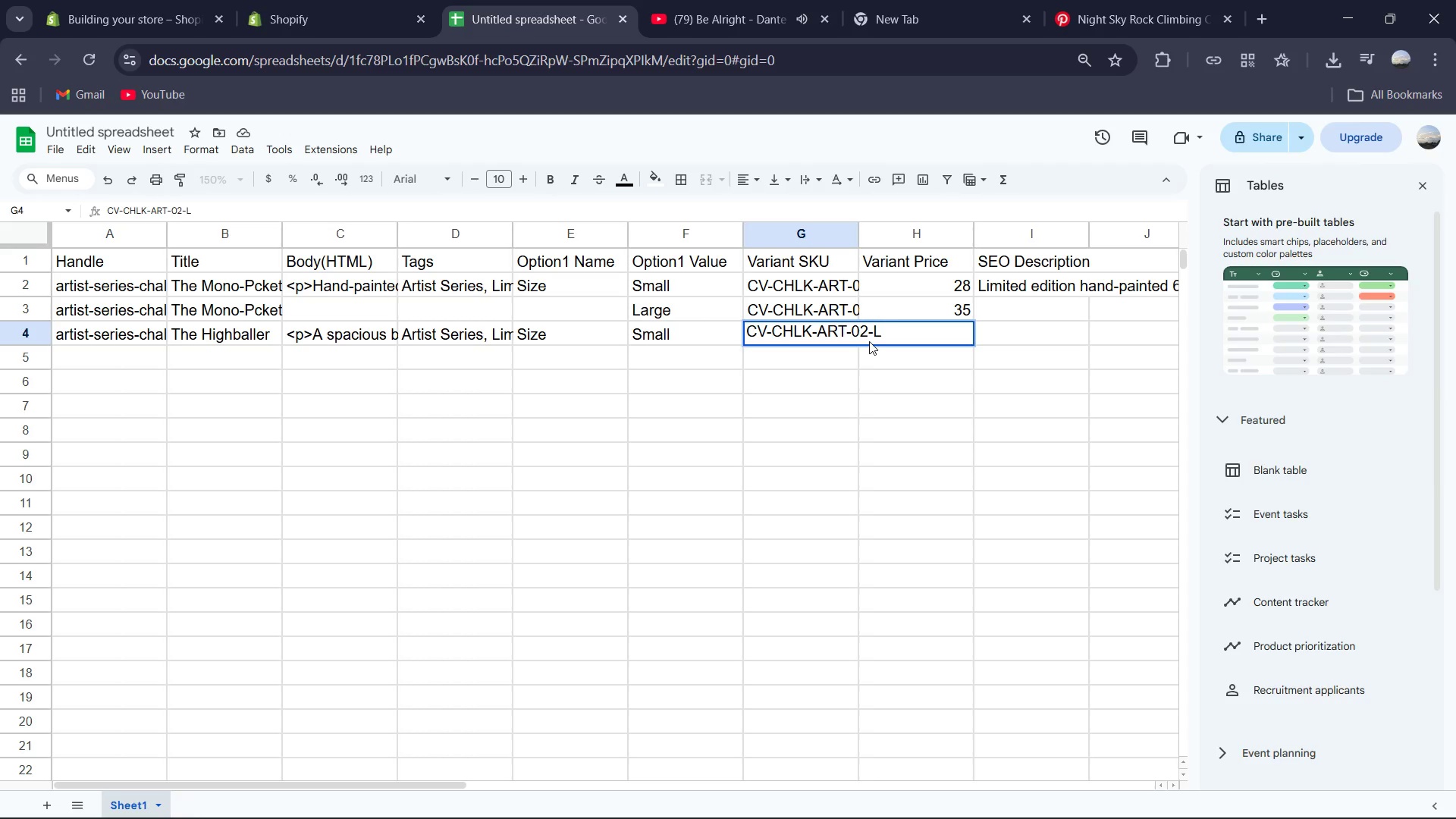 
key(Backspace)
 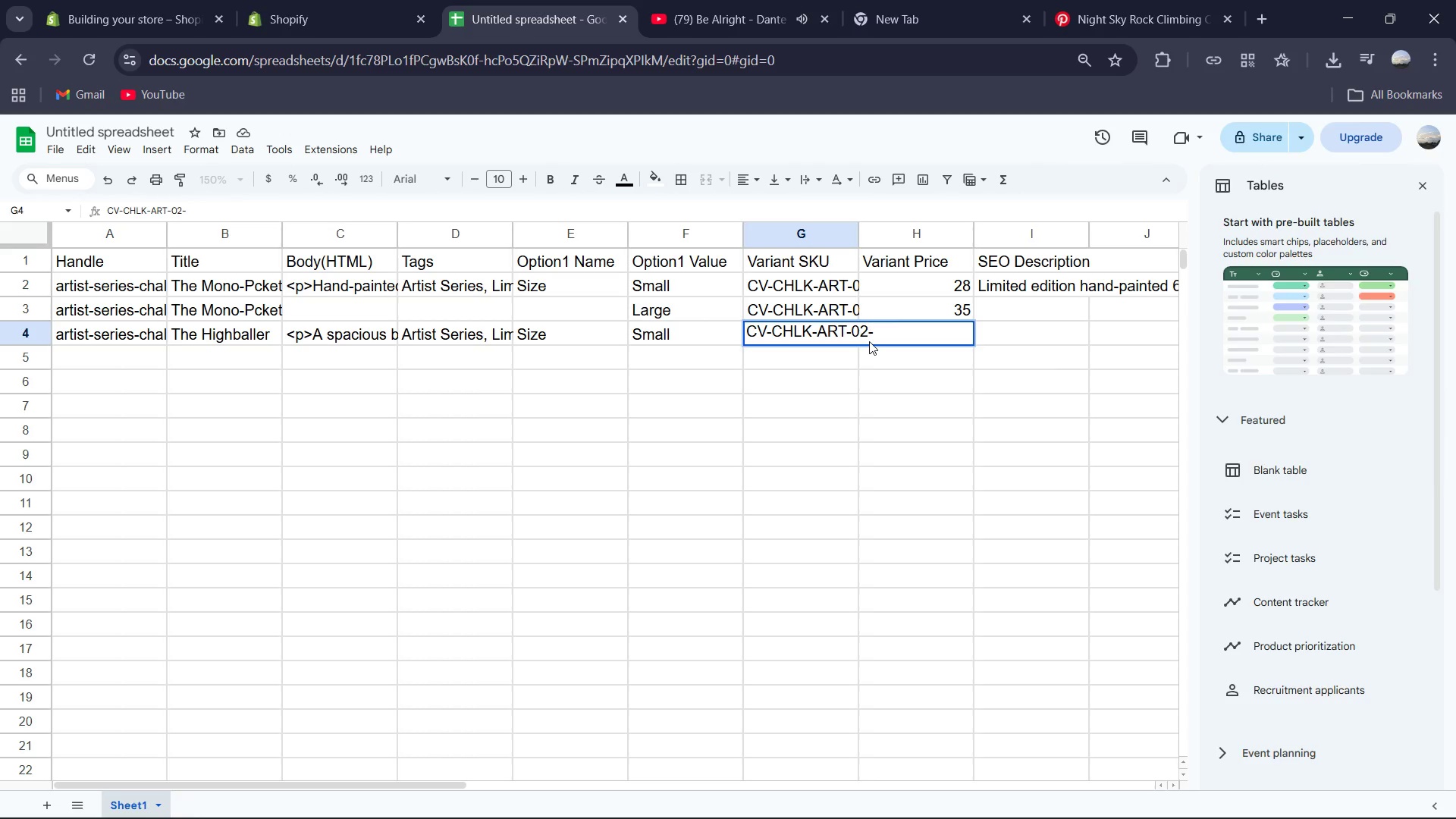 
key(Shift+S)
 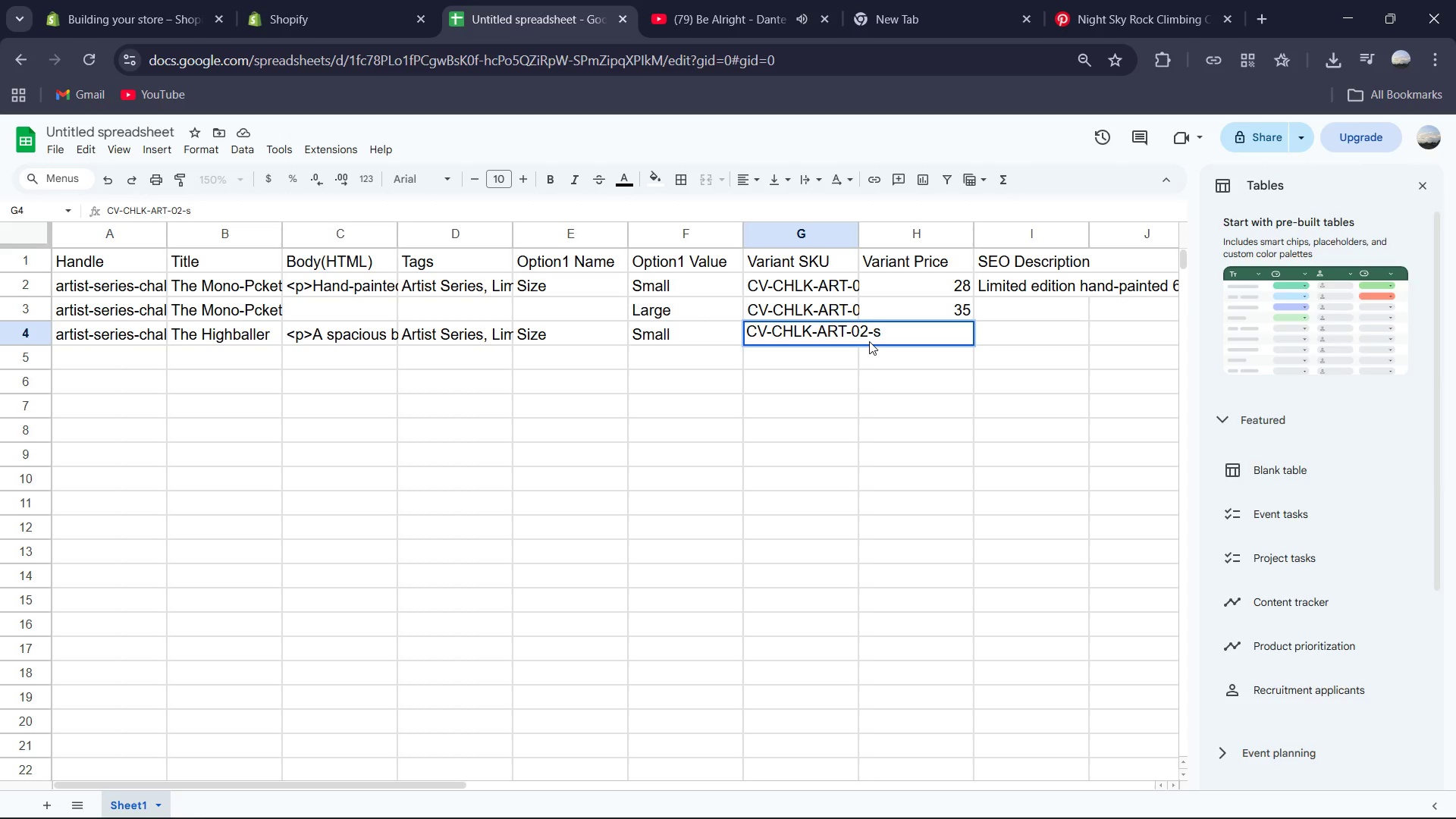 
key(Backspace)
 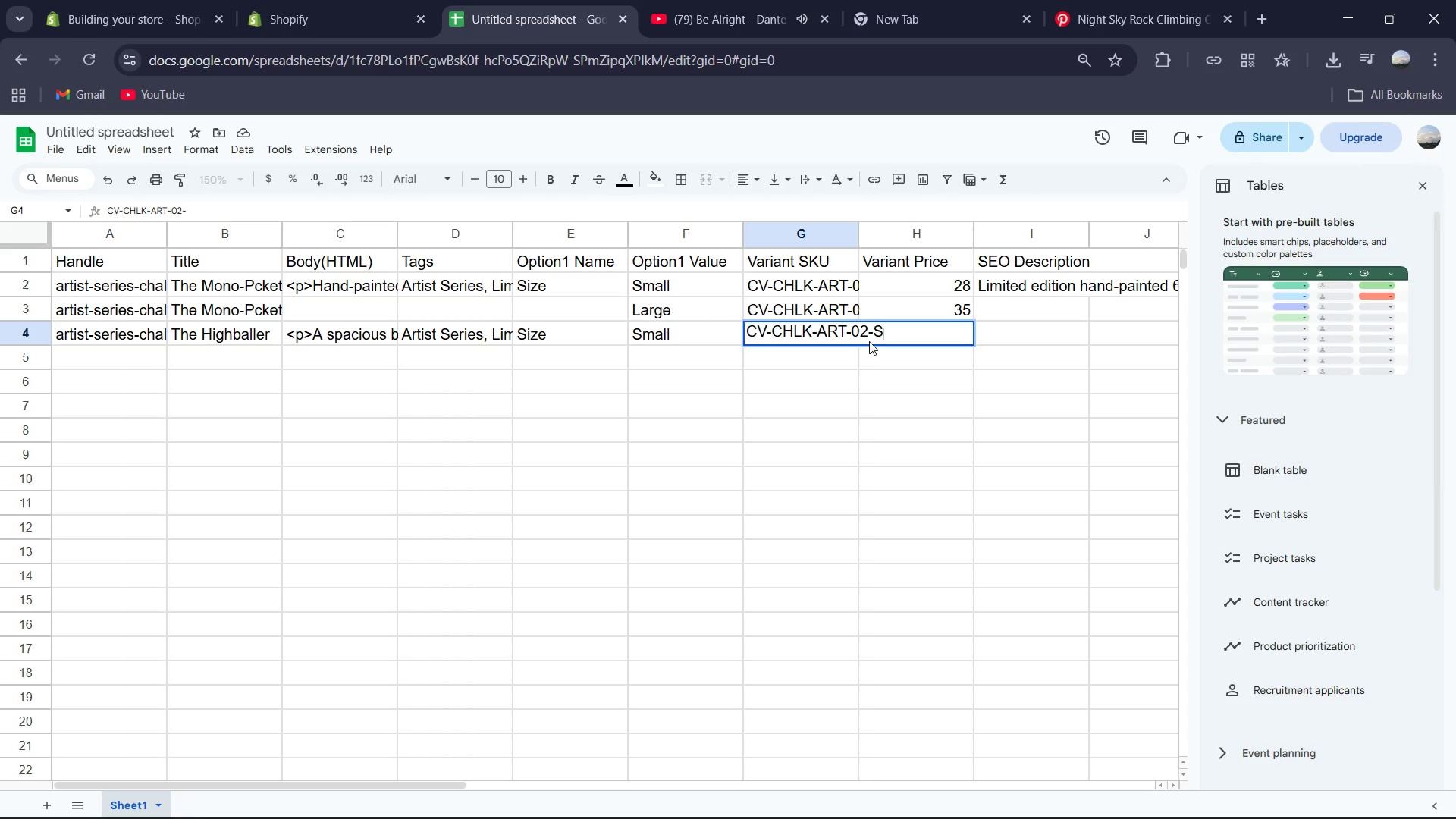 
key(S)
 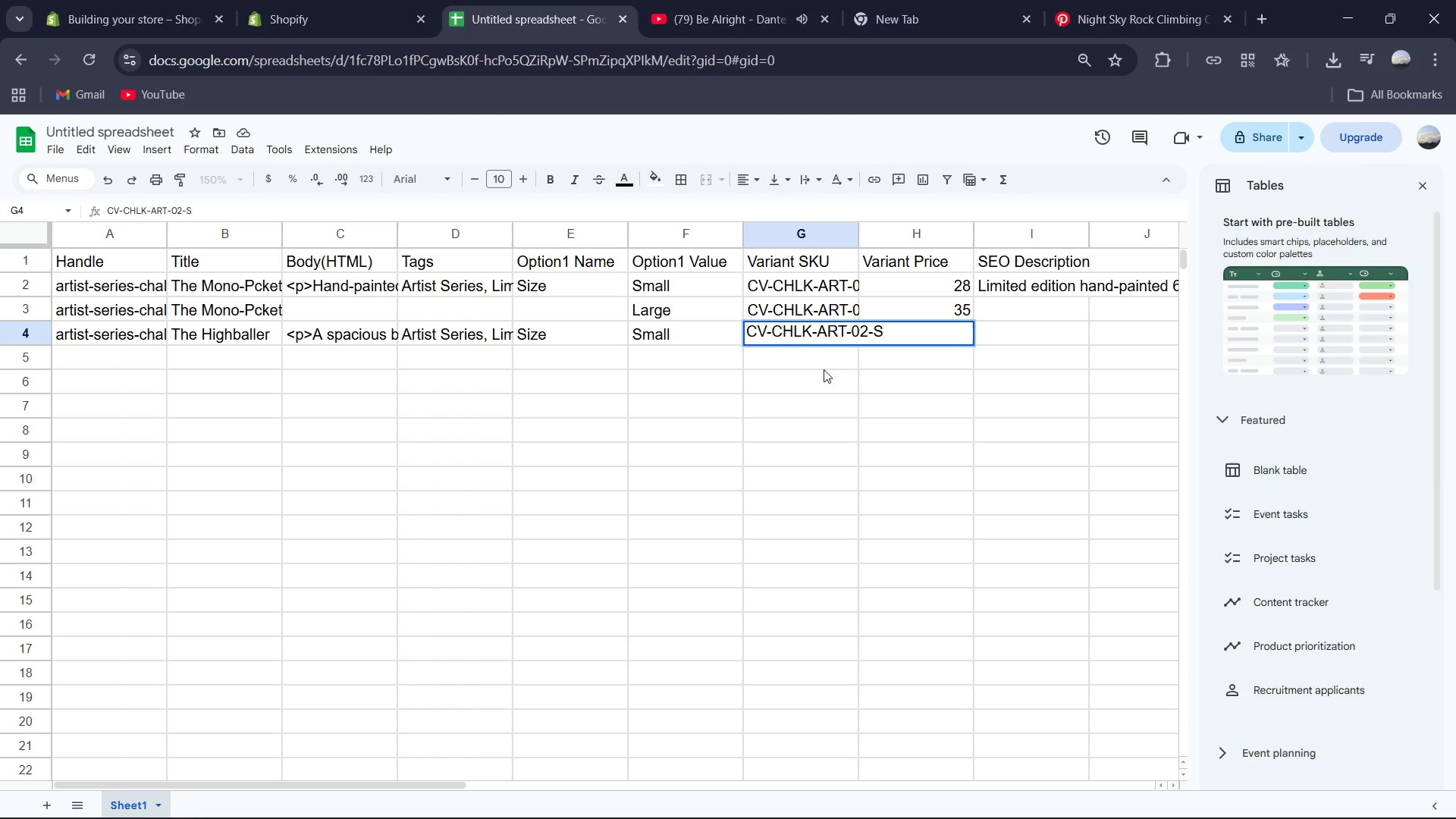 
key(CapsLock)
 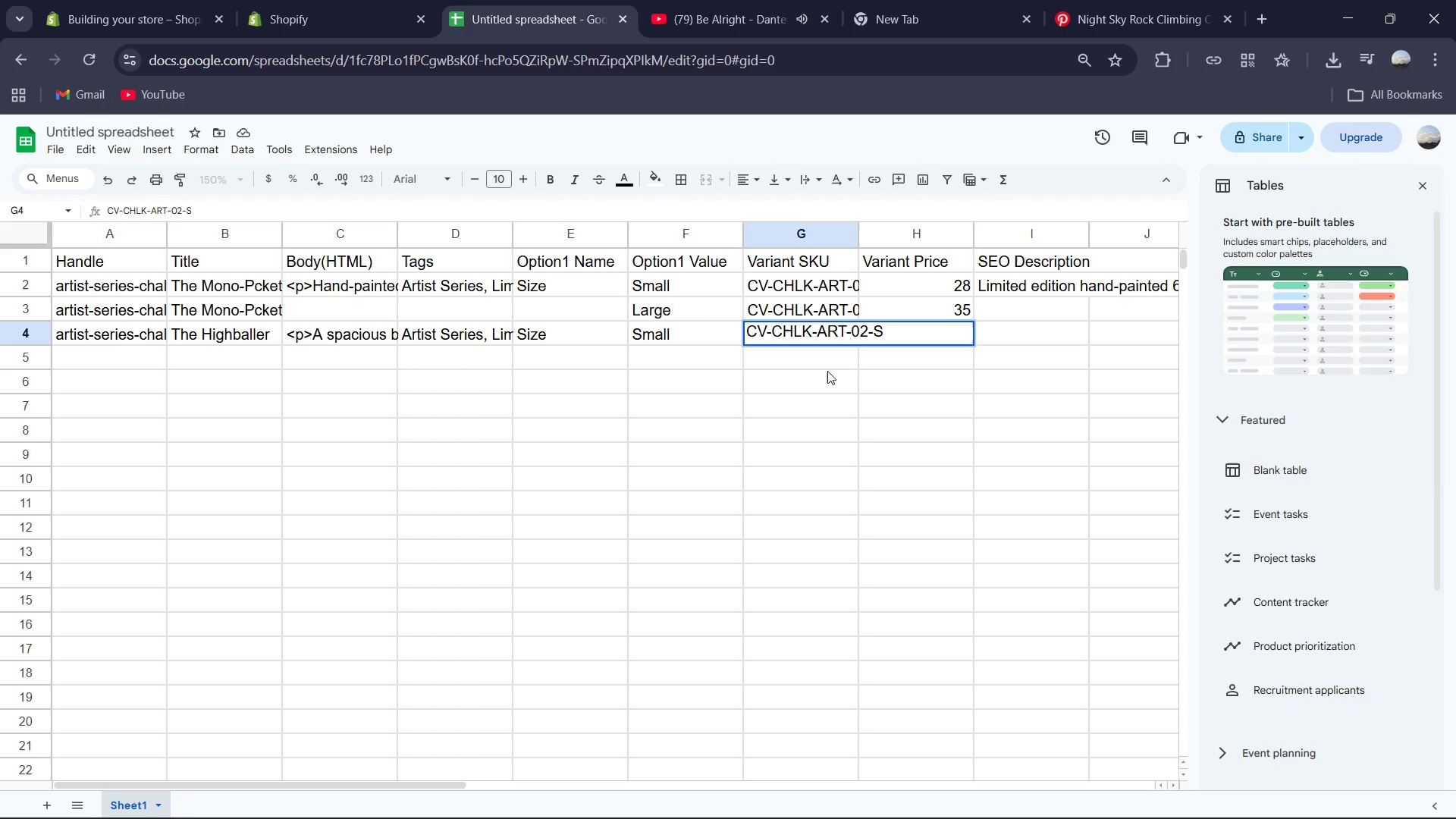 
left_click([827, 371])
 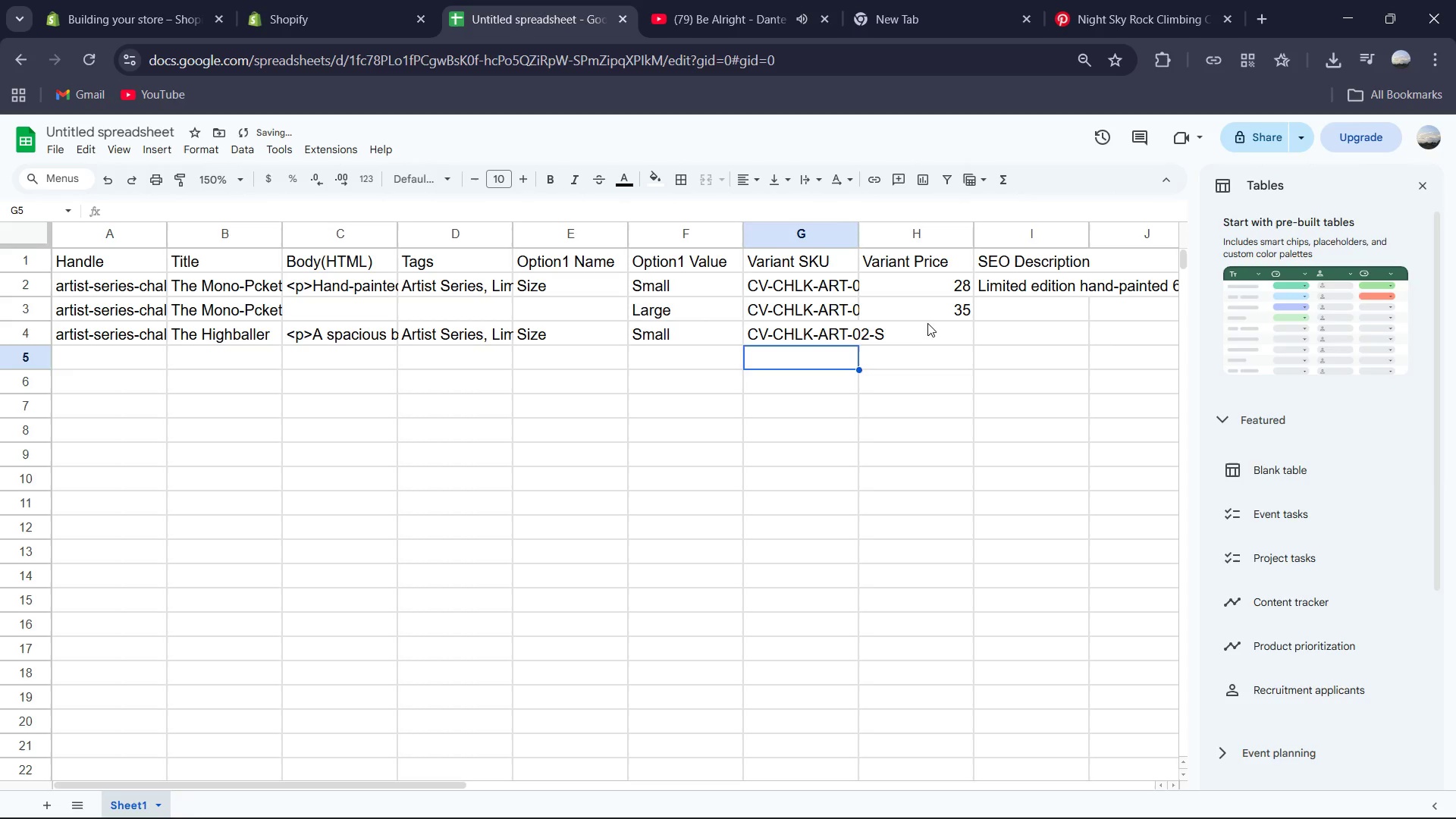 
left_click([928, 320])
 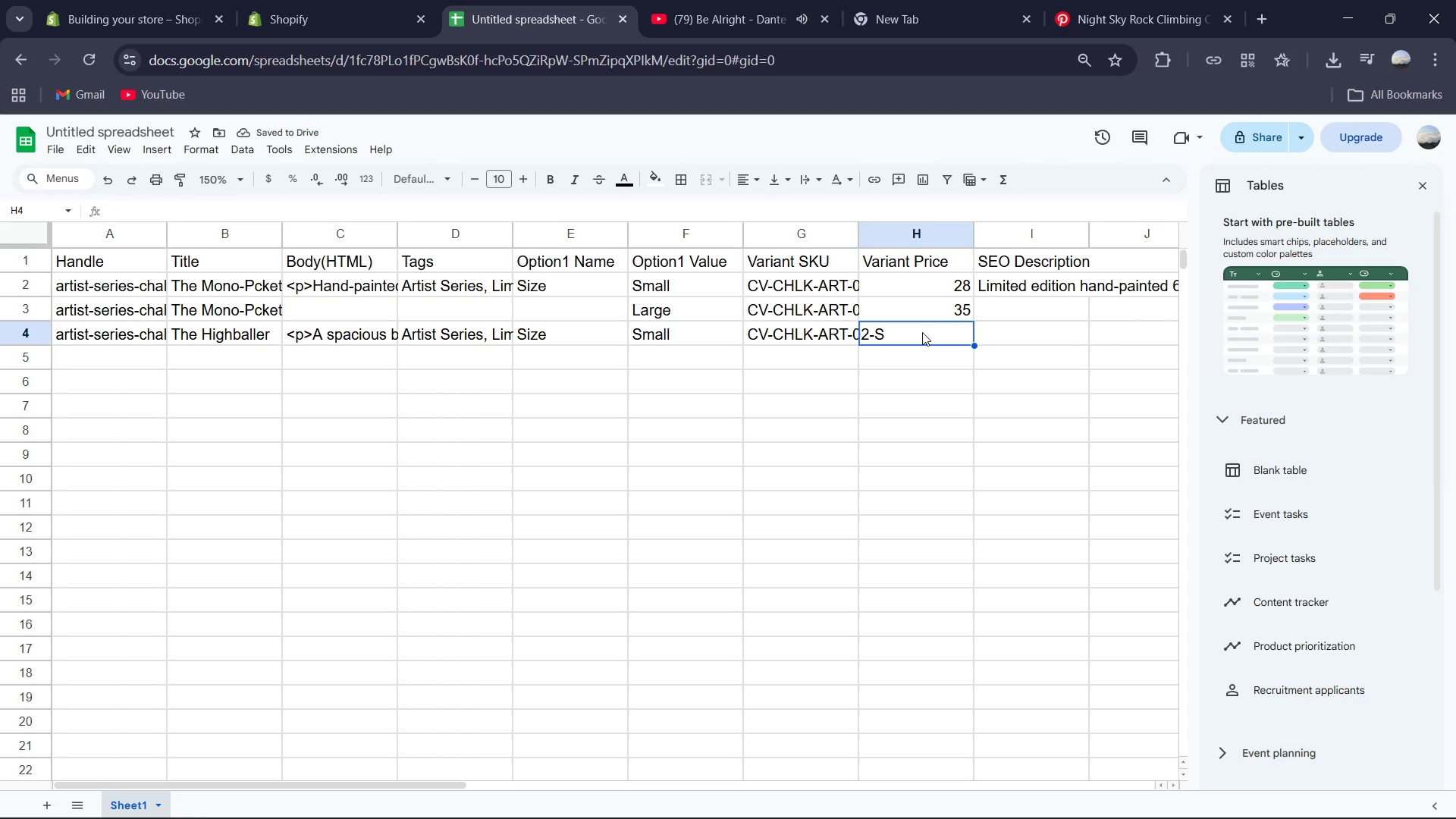 
key(Numpad2)
 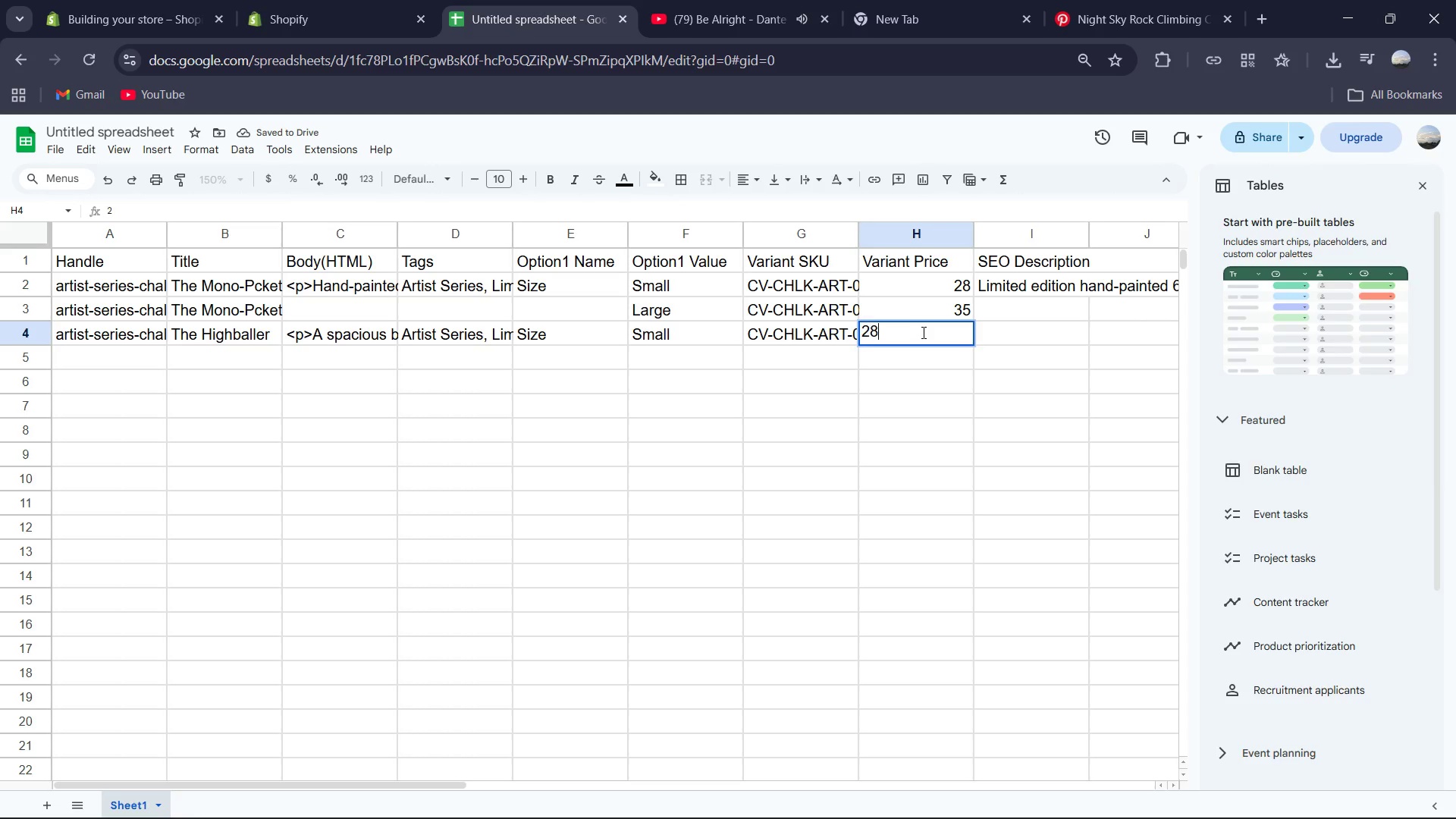 
key(Numpad8)
 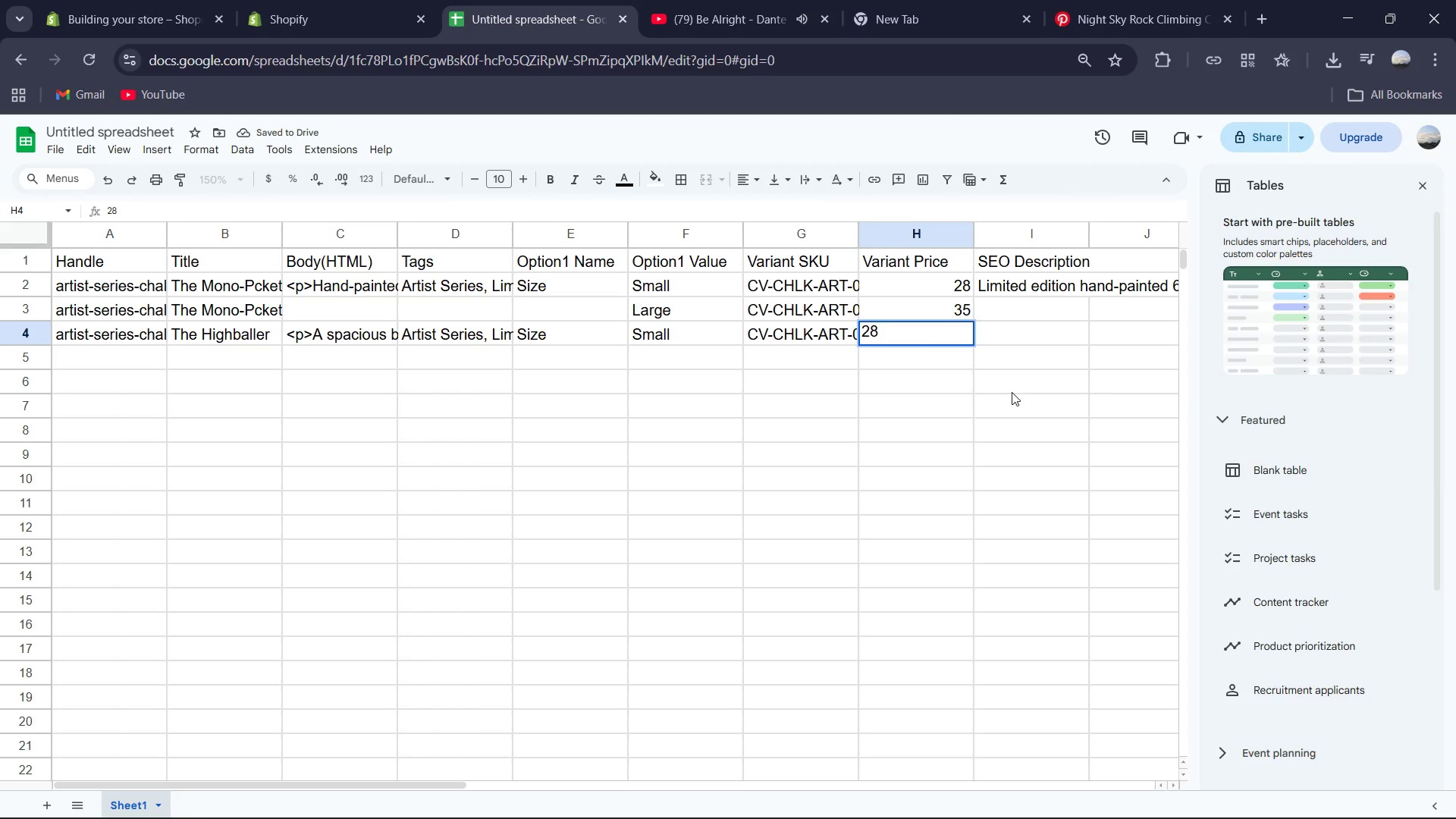 
left_click([999, 328])
 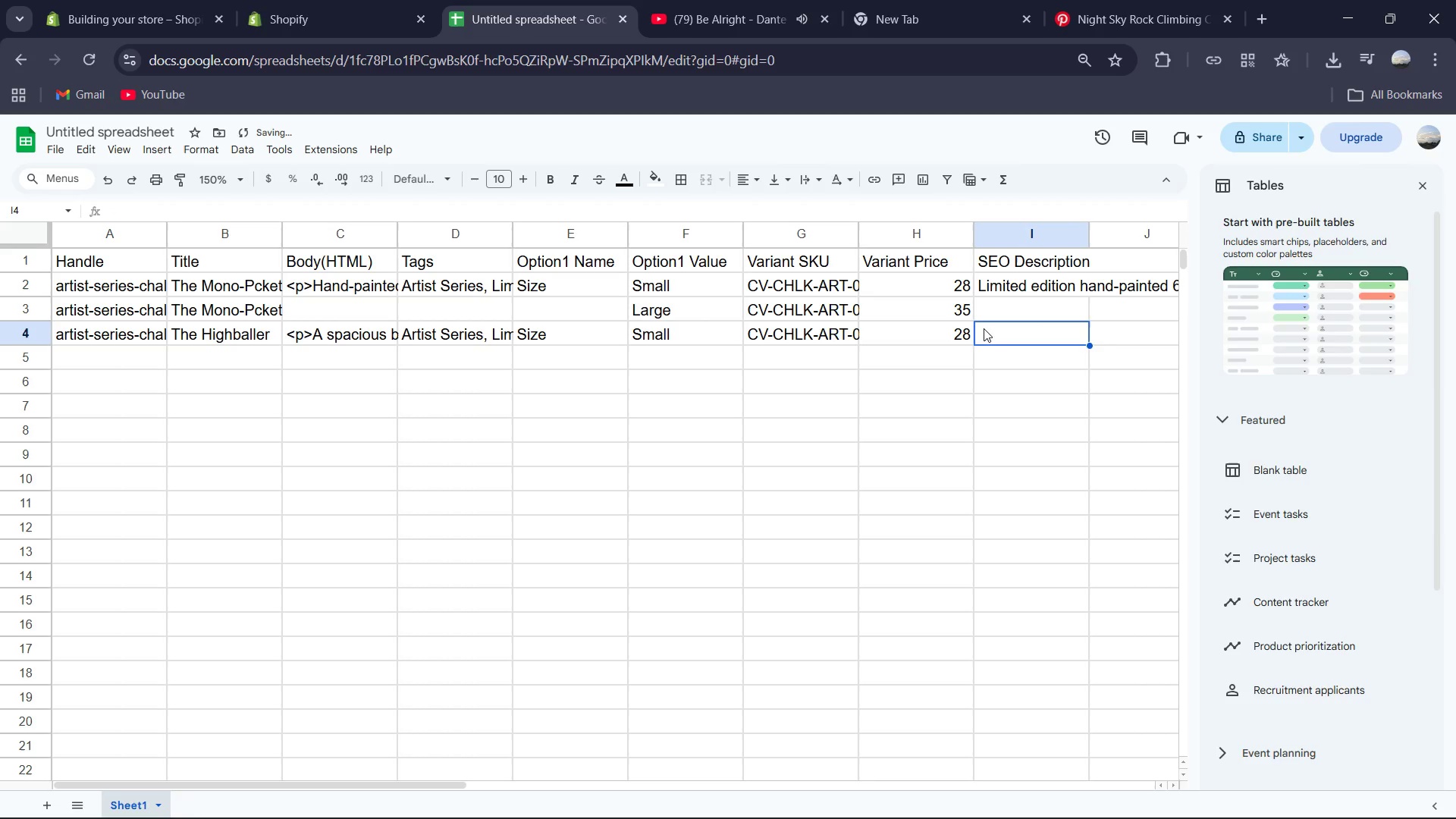 
type(spaco)
key(Backspace)
type(ious bucket with dual brush loops and nontip base. Made for group sessions and local legends.)
 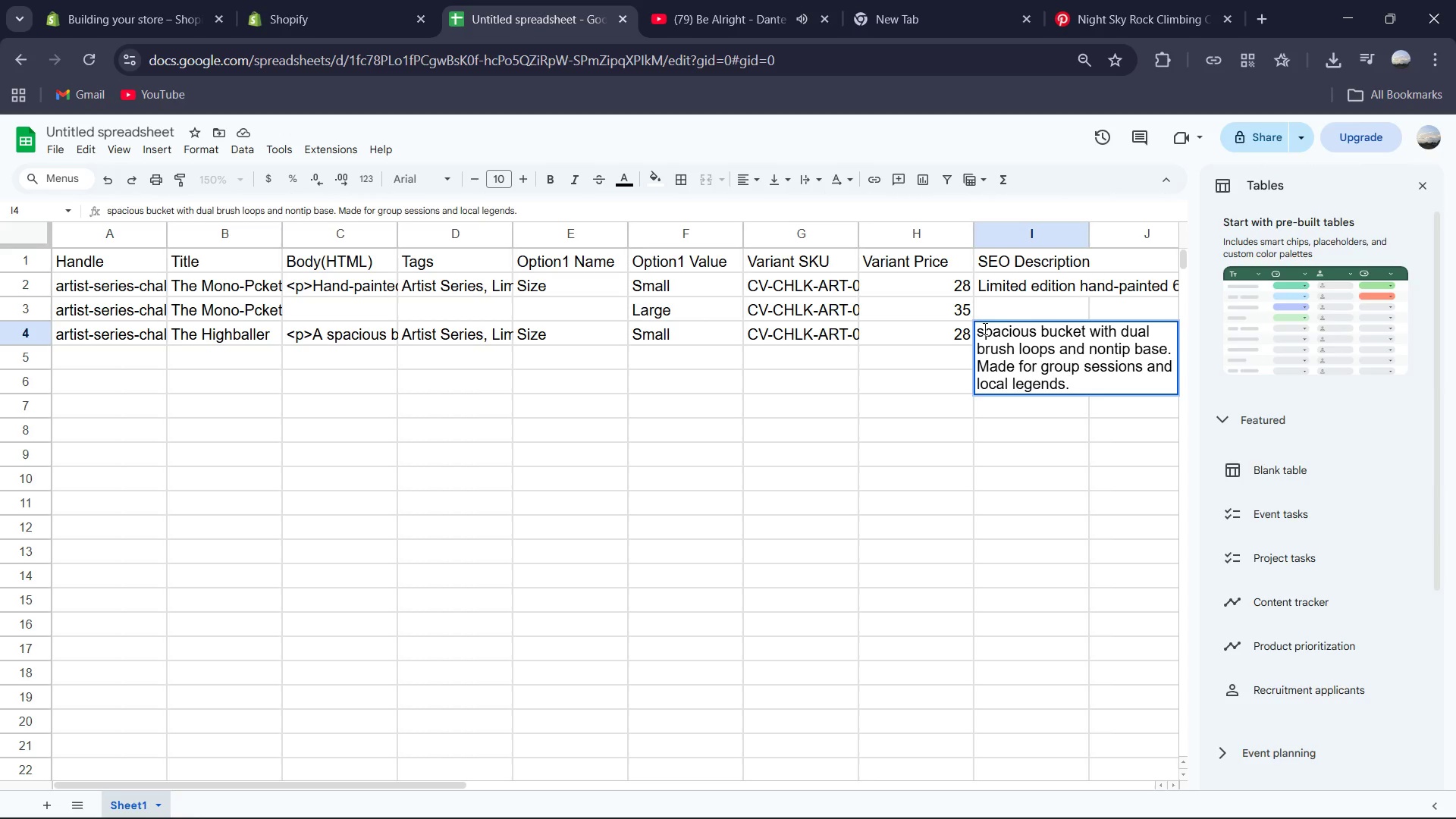 
wait(8.08)
 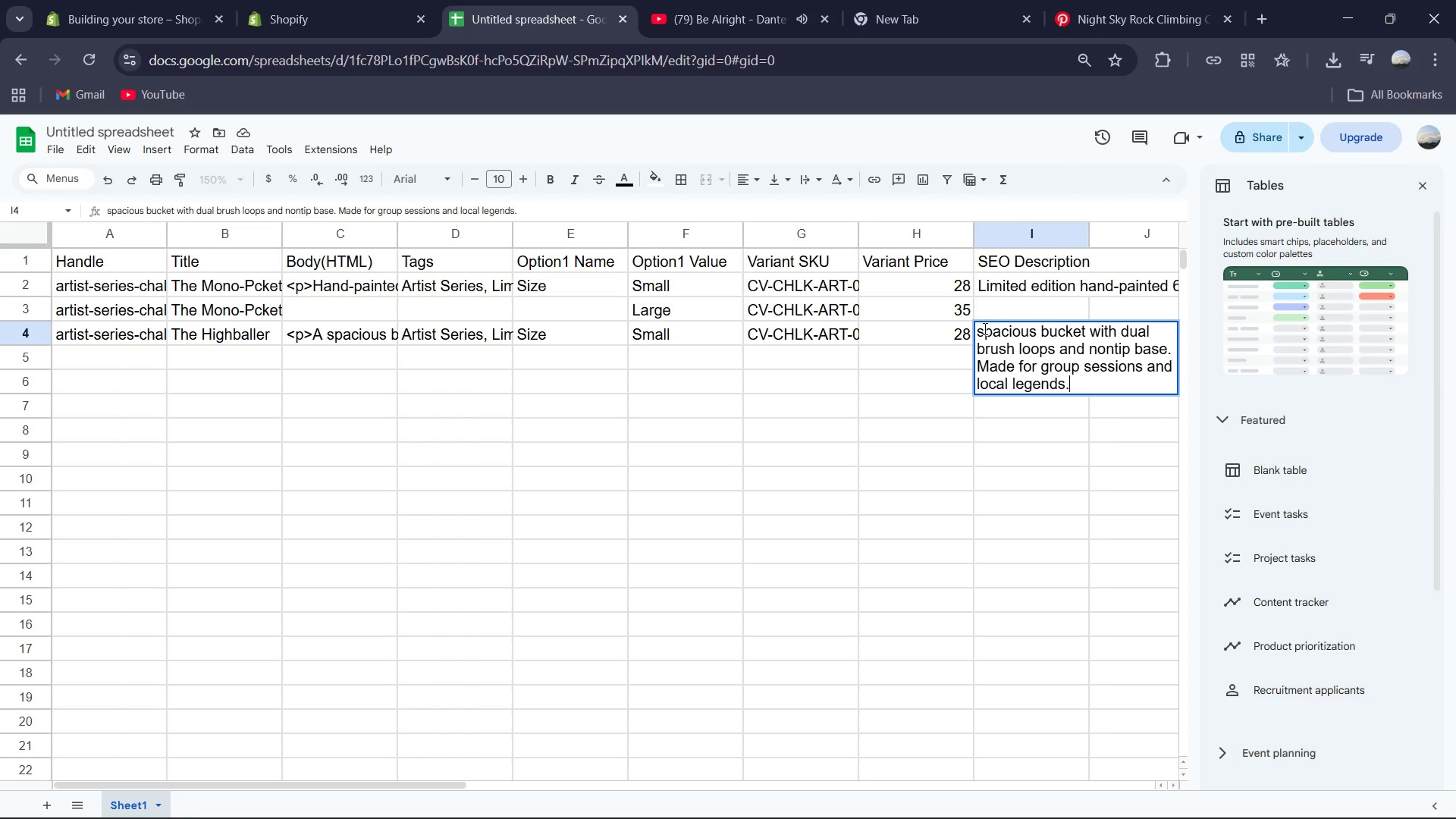 
left_click([89, 350])
 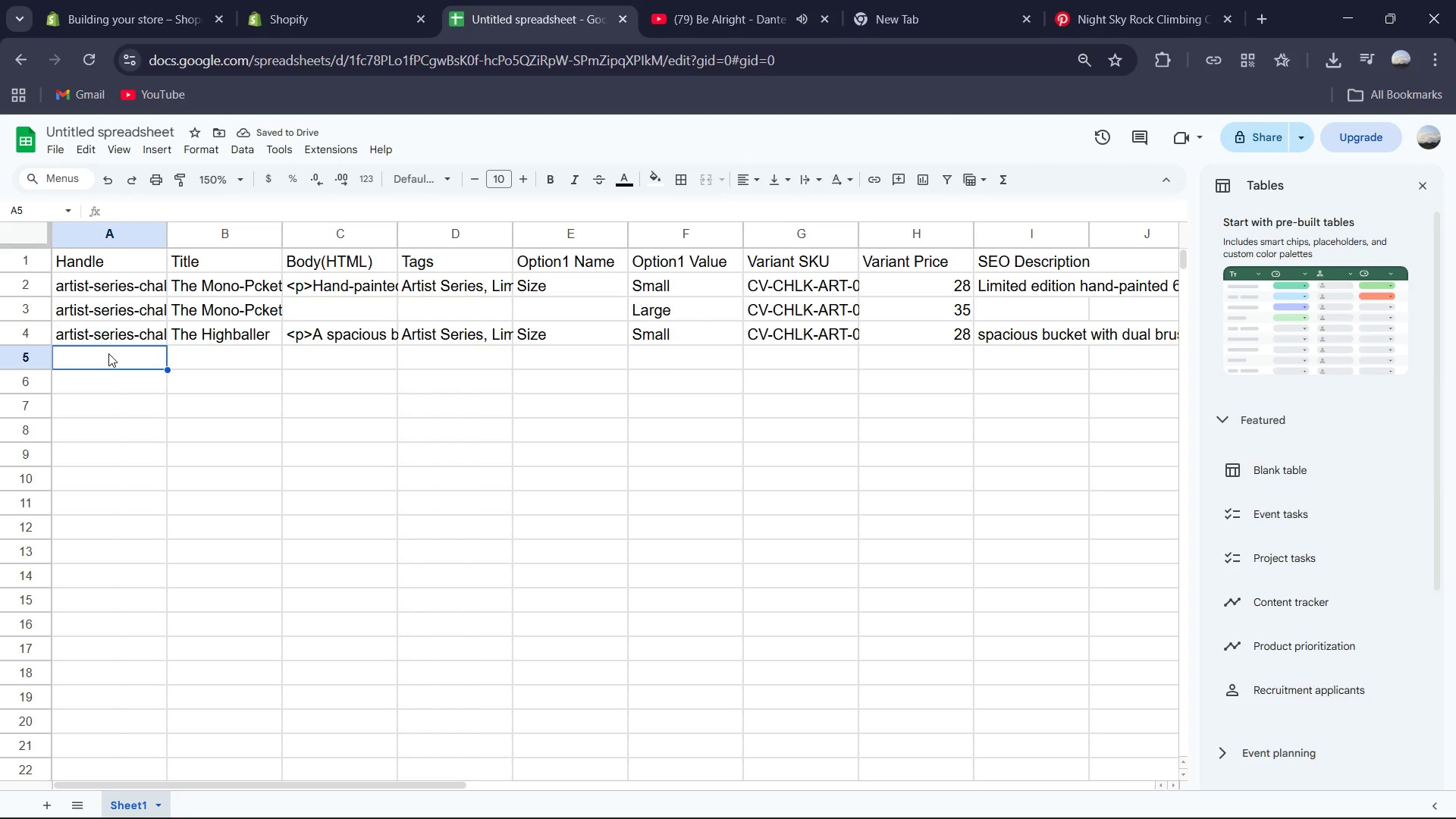 
type(artist-serious-chalk)
 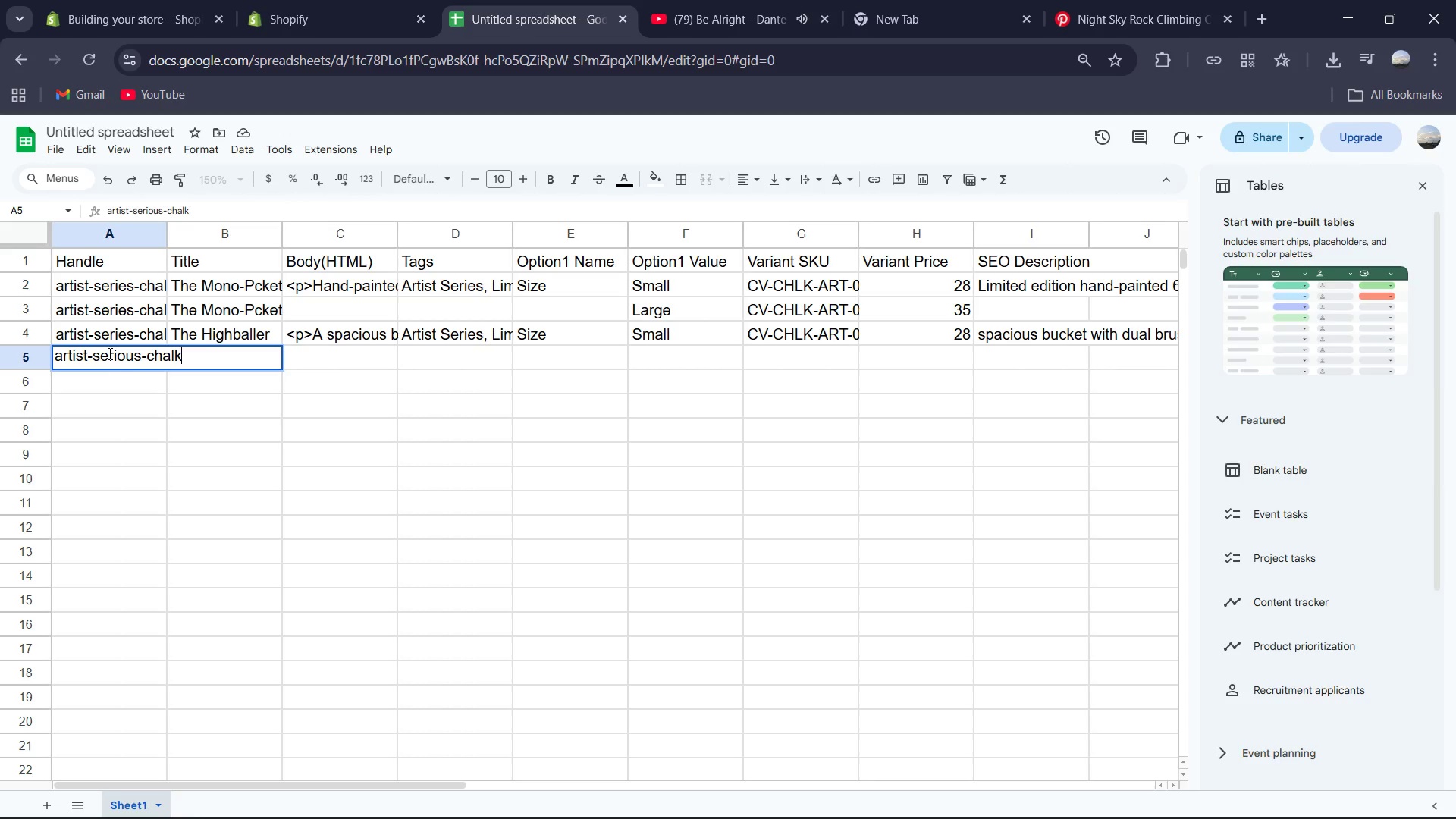 
type(-bag-02)
 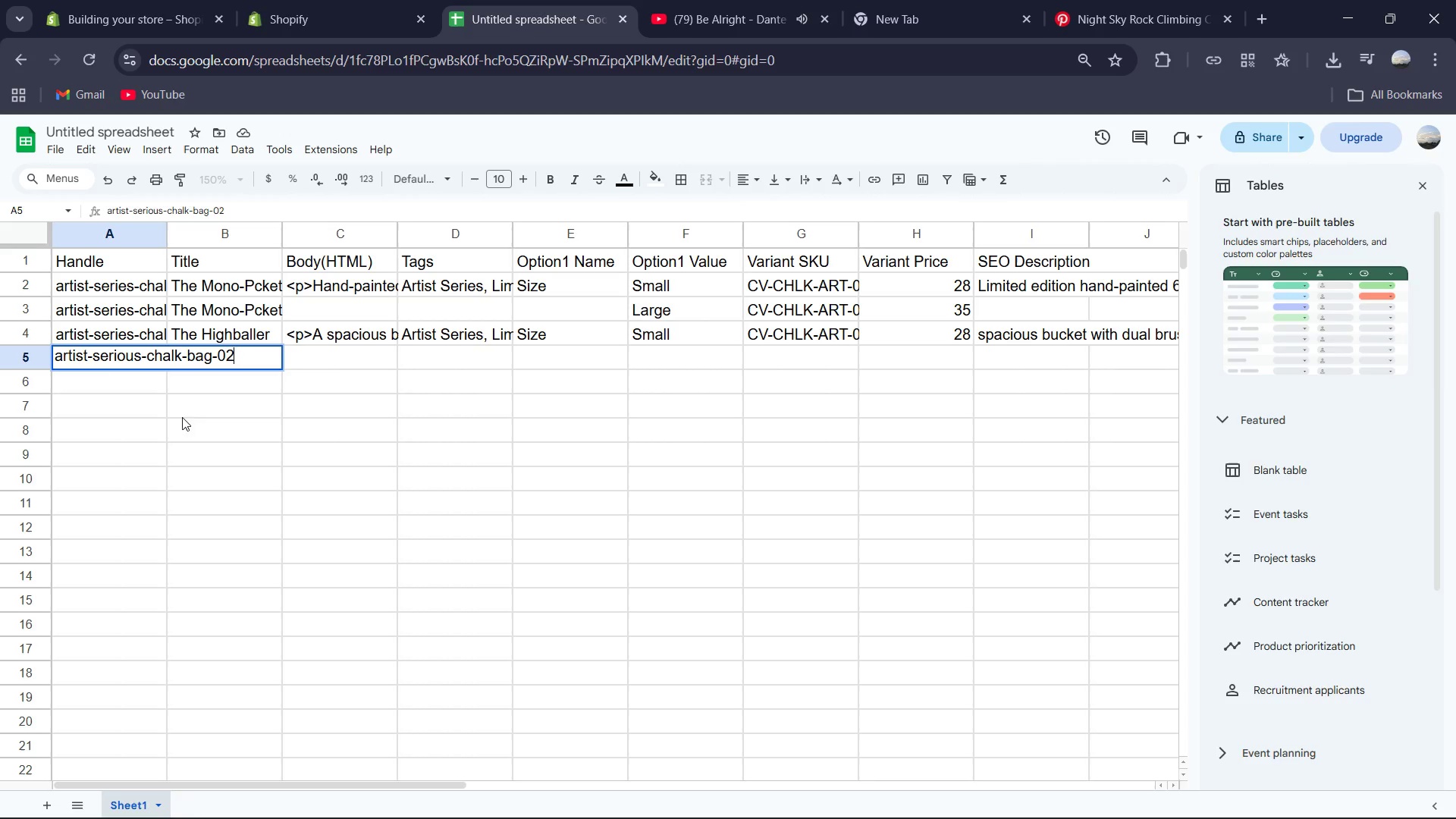 
left_click([184, 385])
 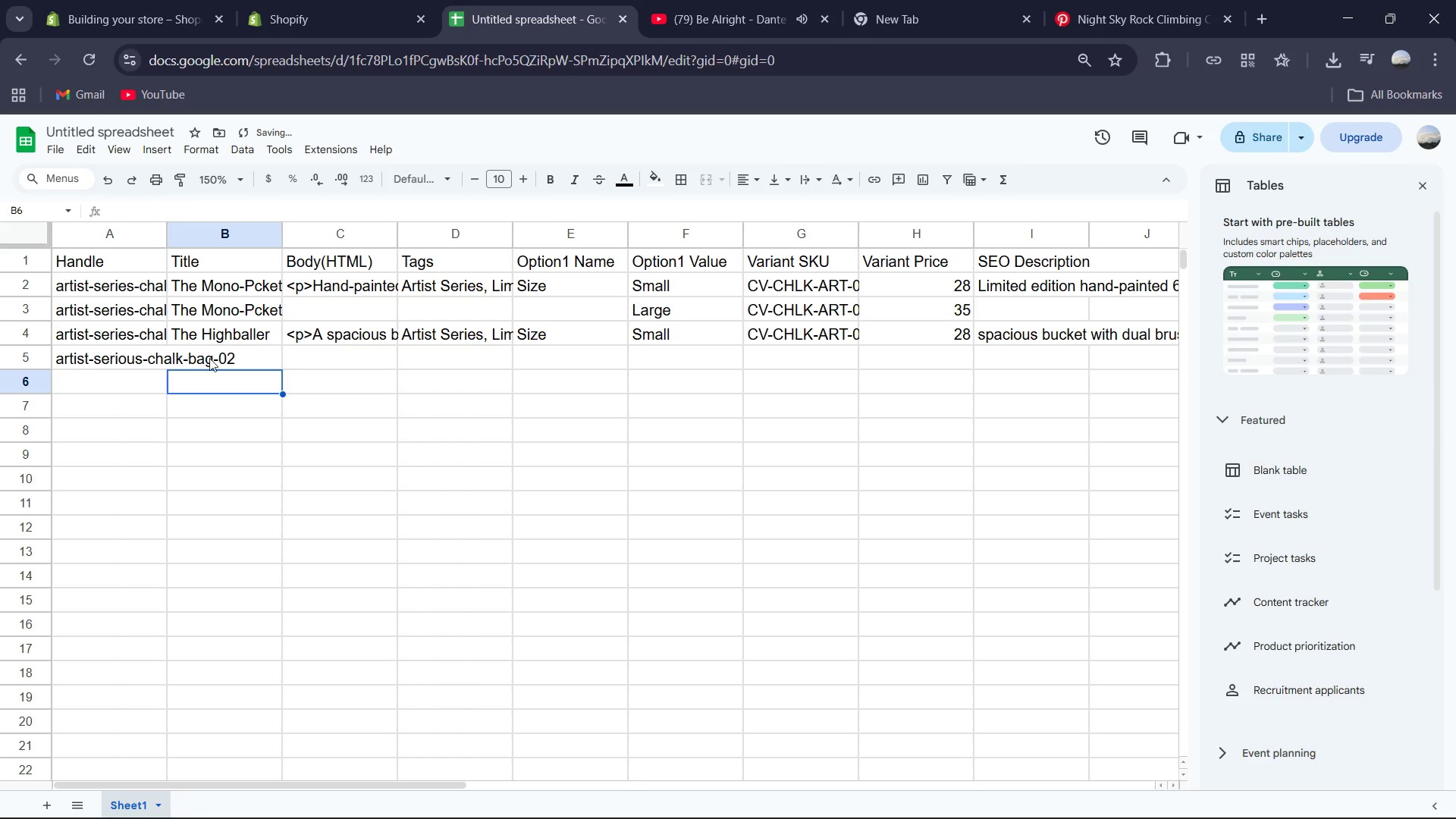 
left_click([228, 356])
 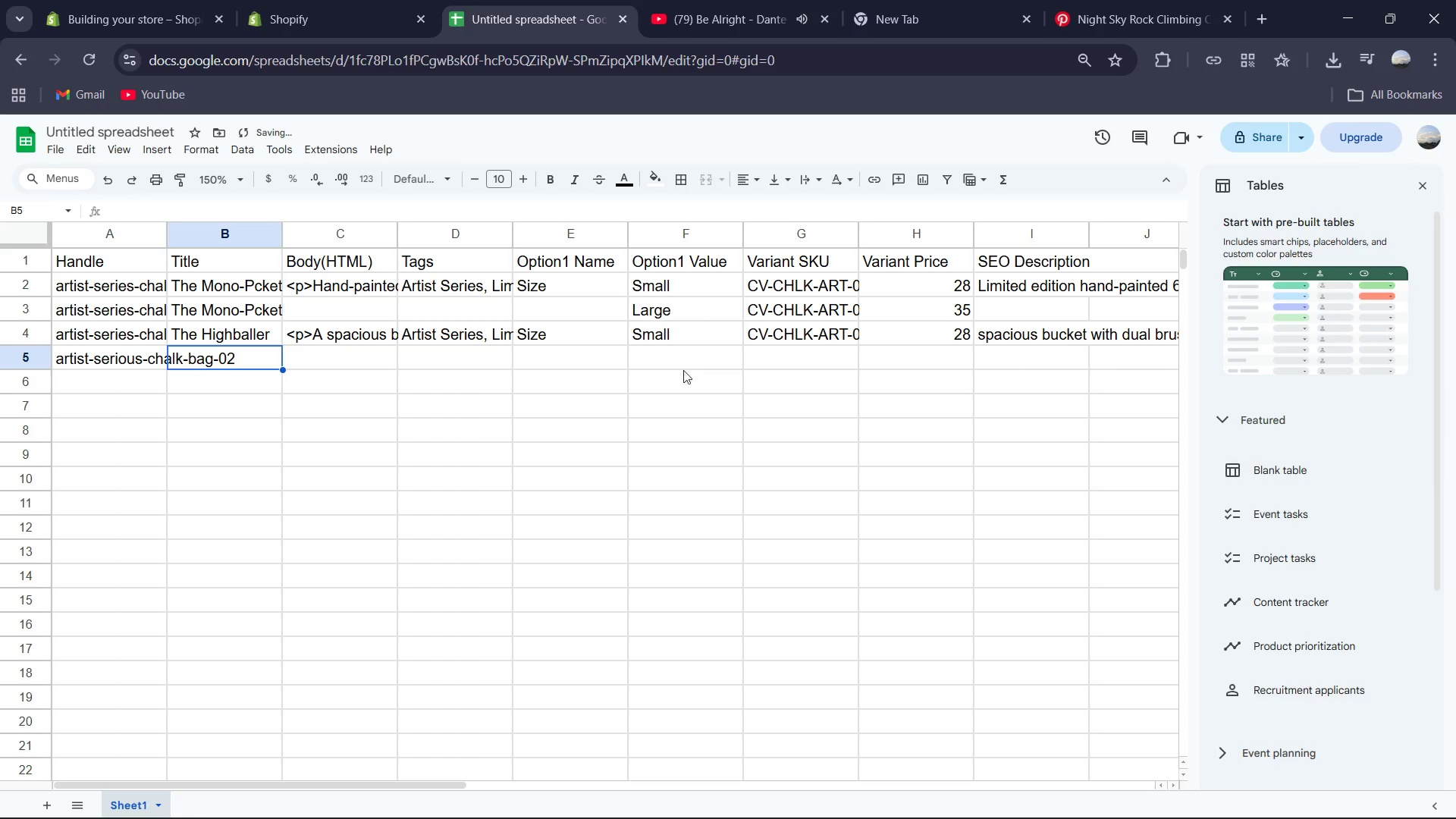 
left_click([650, 353])
 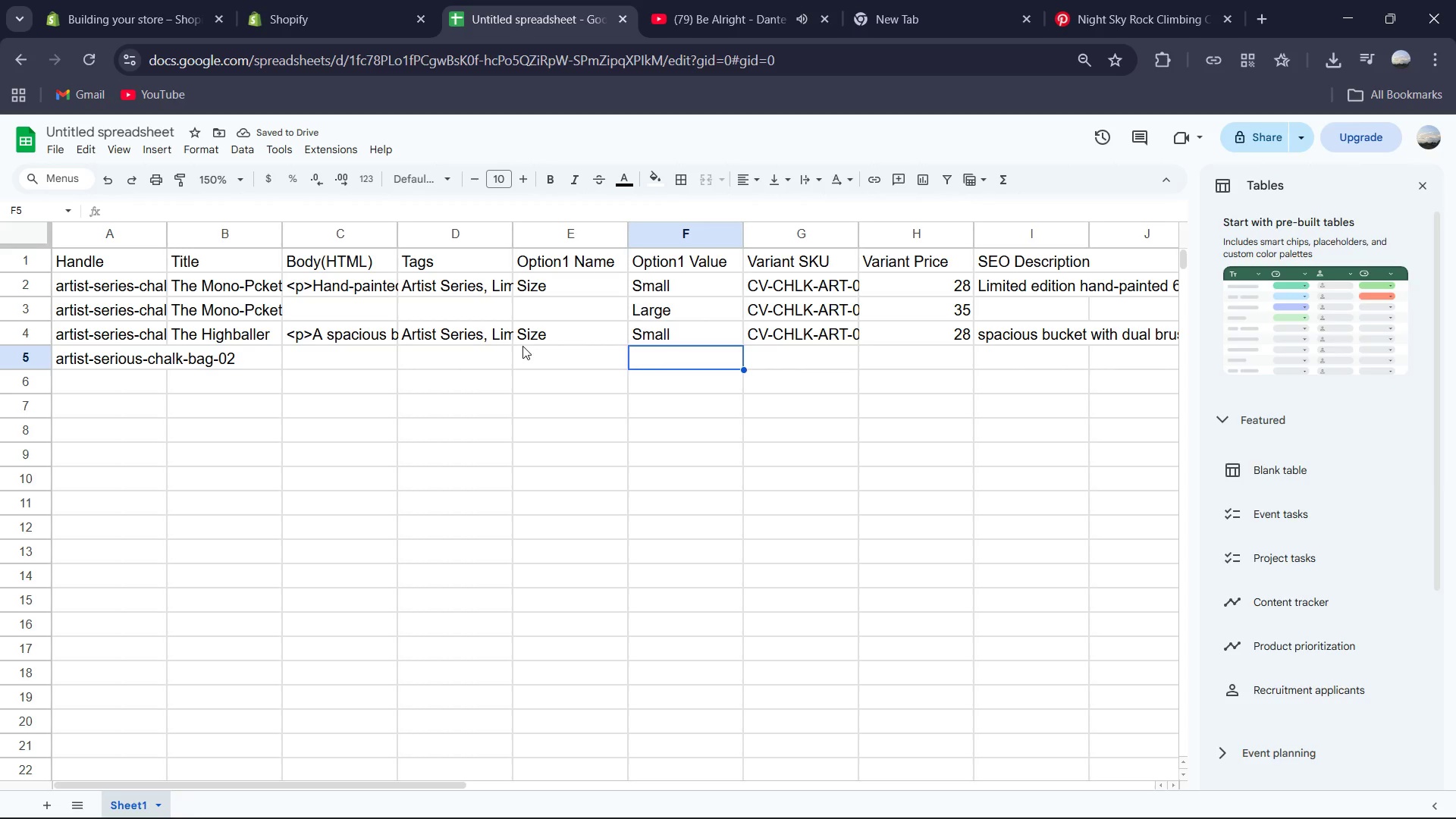 
type(Large)
 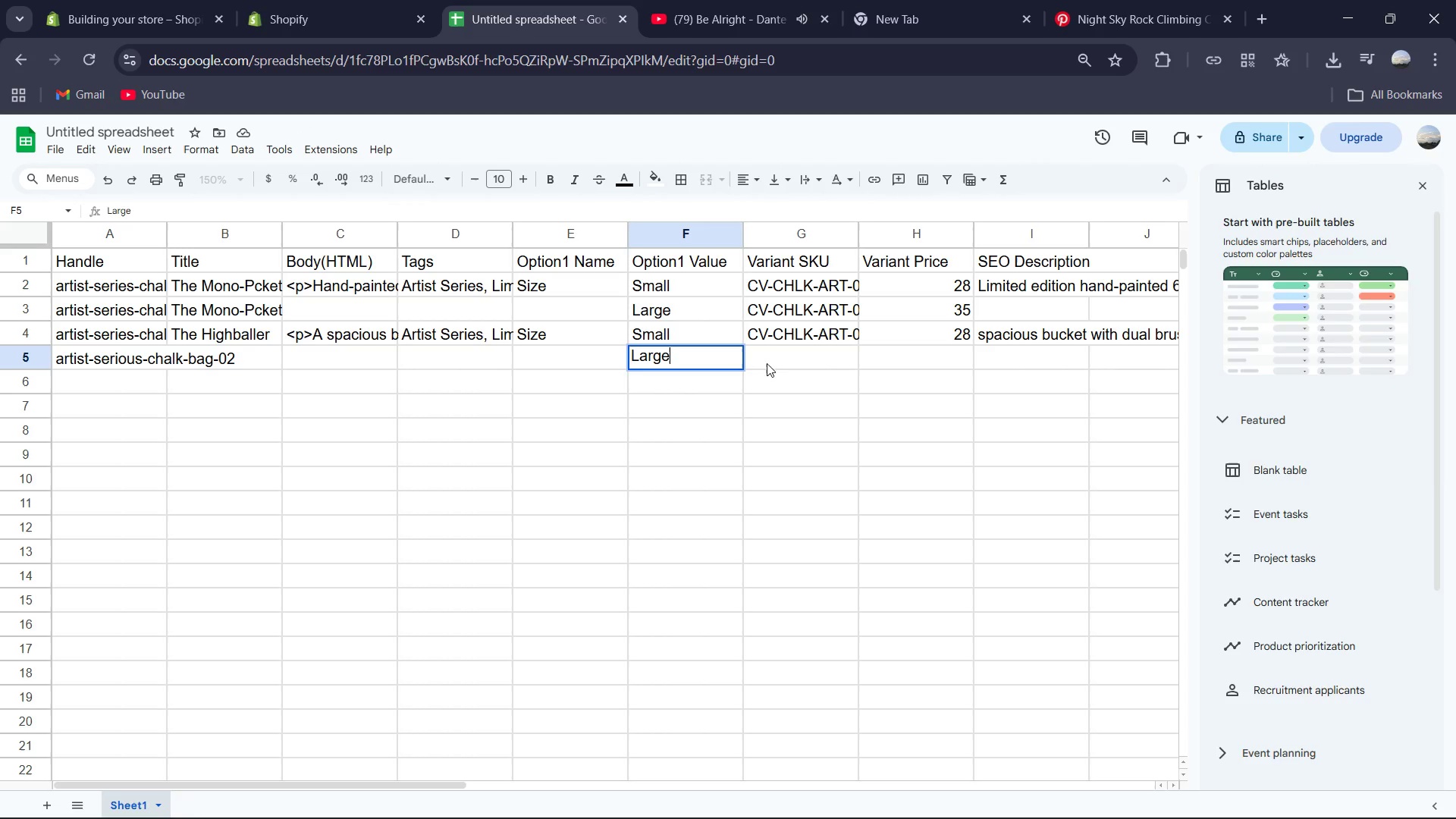 
left_click([809, 359])
 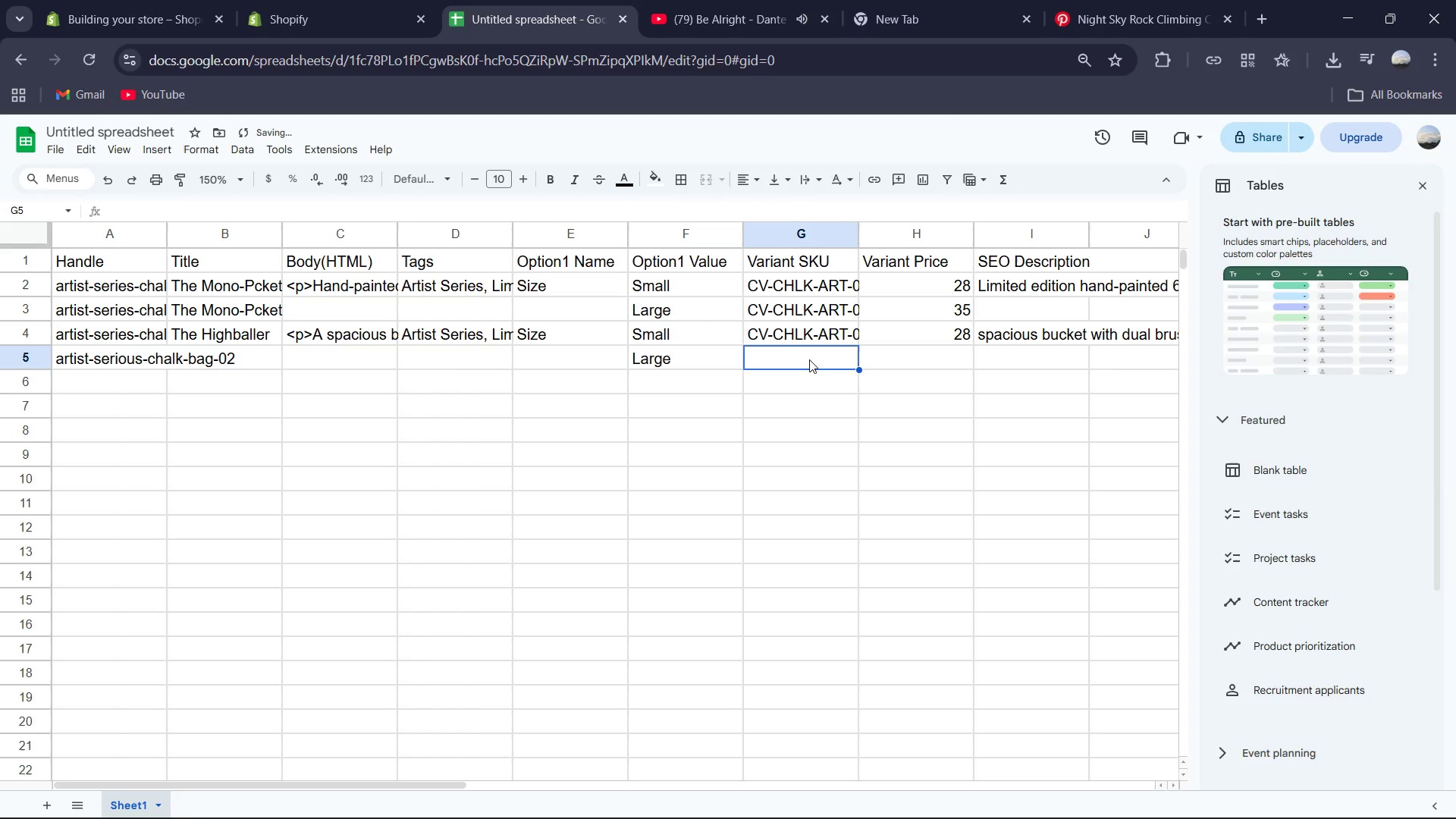 
key(Control+V)
 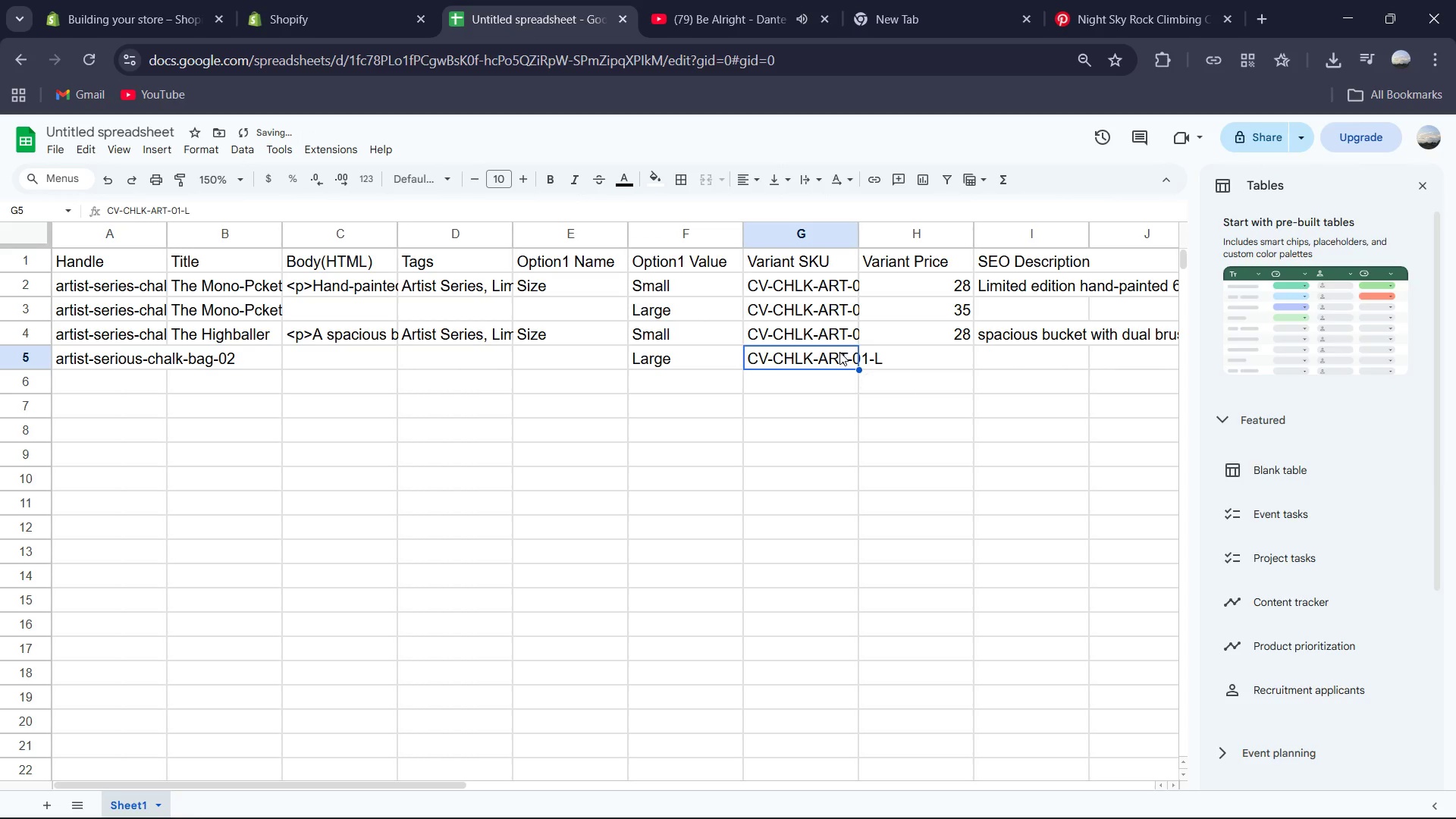 
double_click([839, 352])
 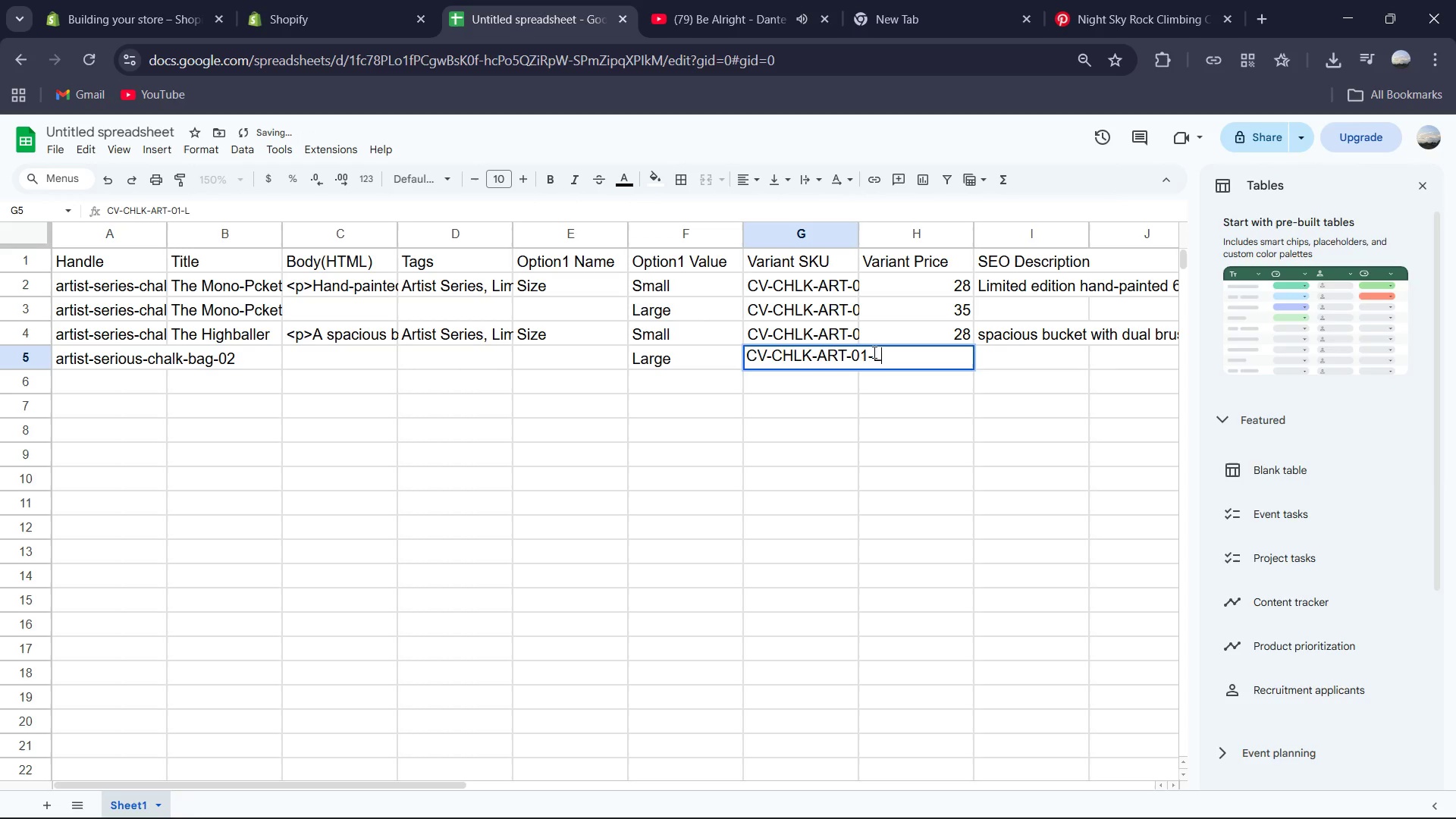 
left_click([870, 352])
 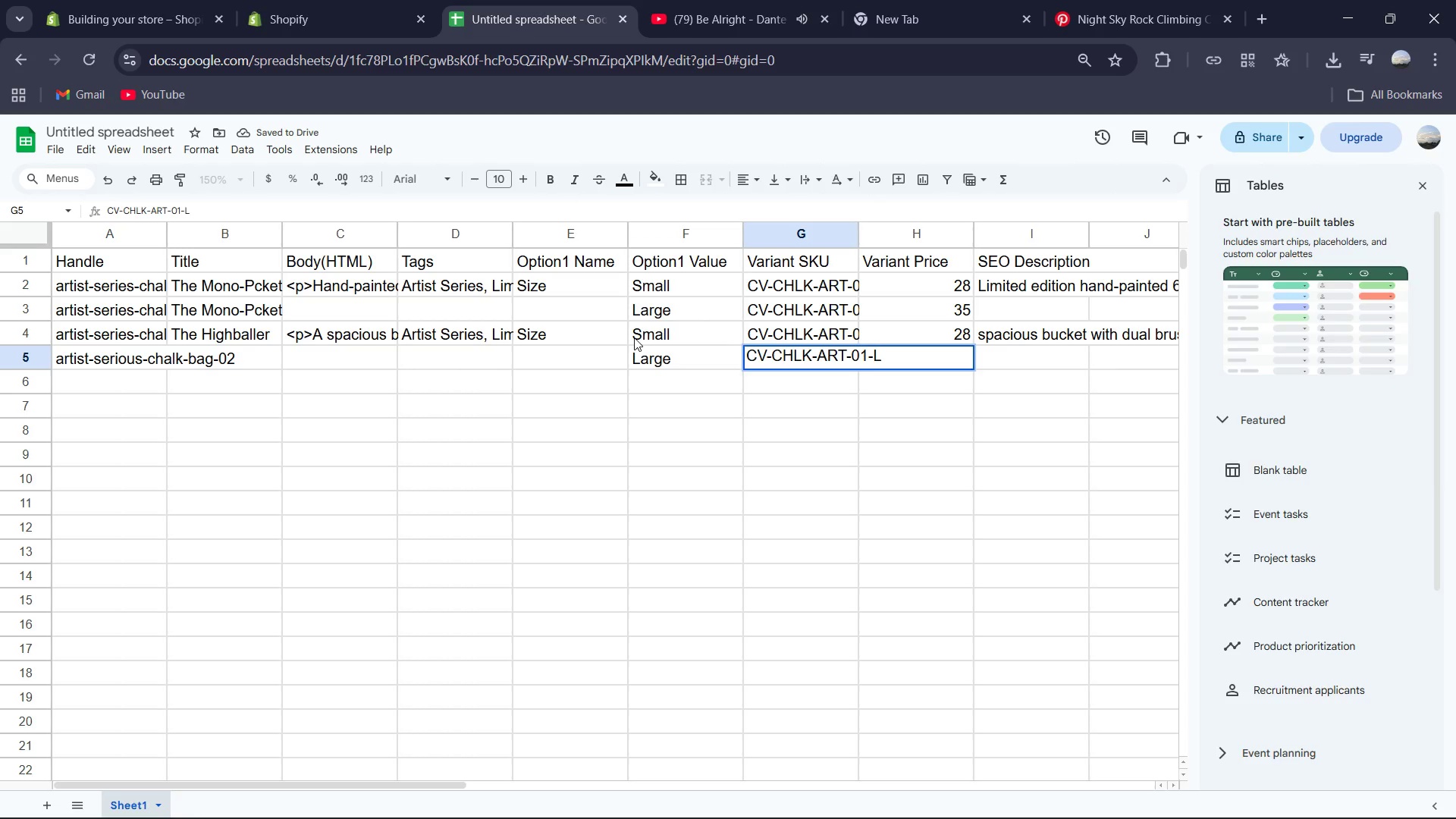 
key(Backspace)
 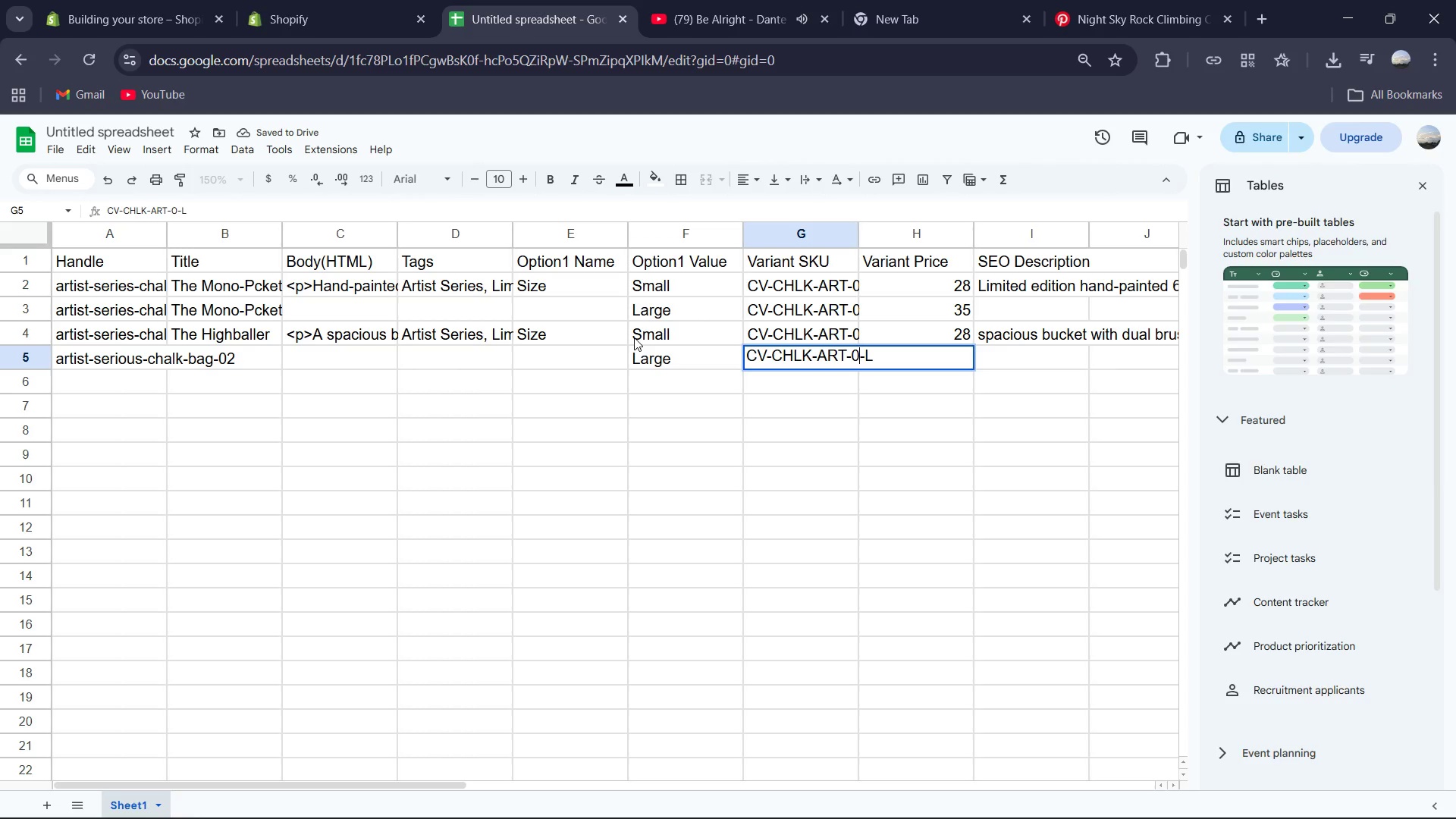 
key(Numpad2)
 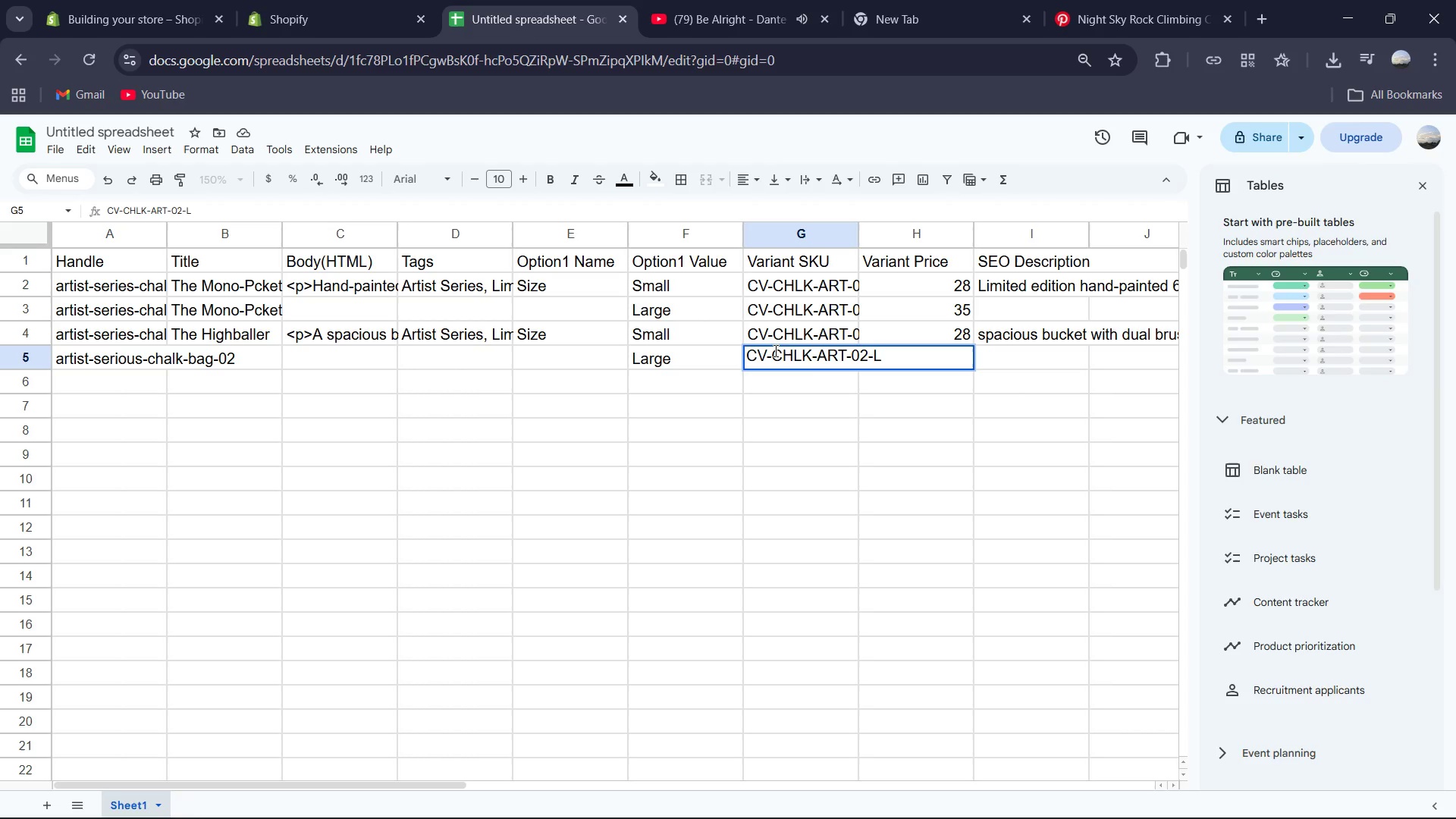 
left_click([965, 379])
 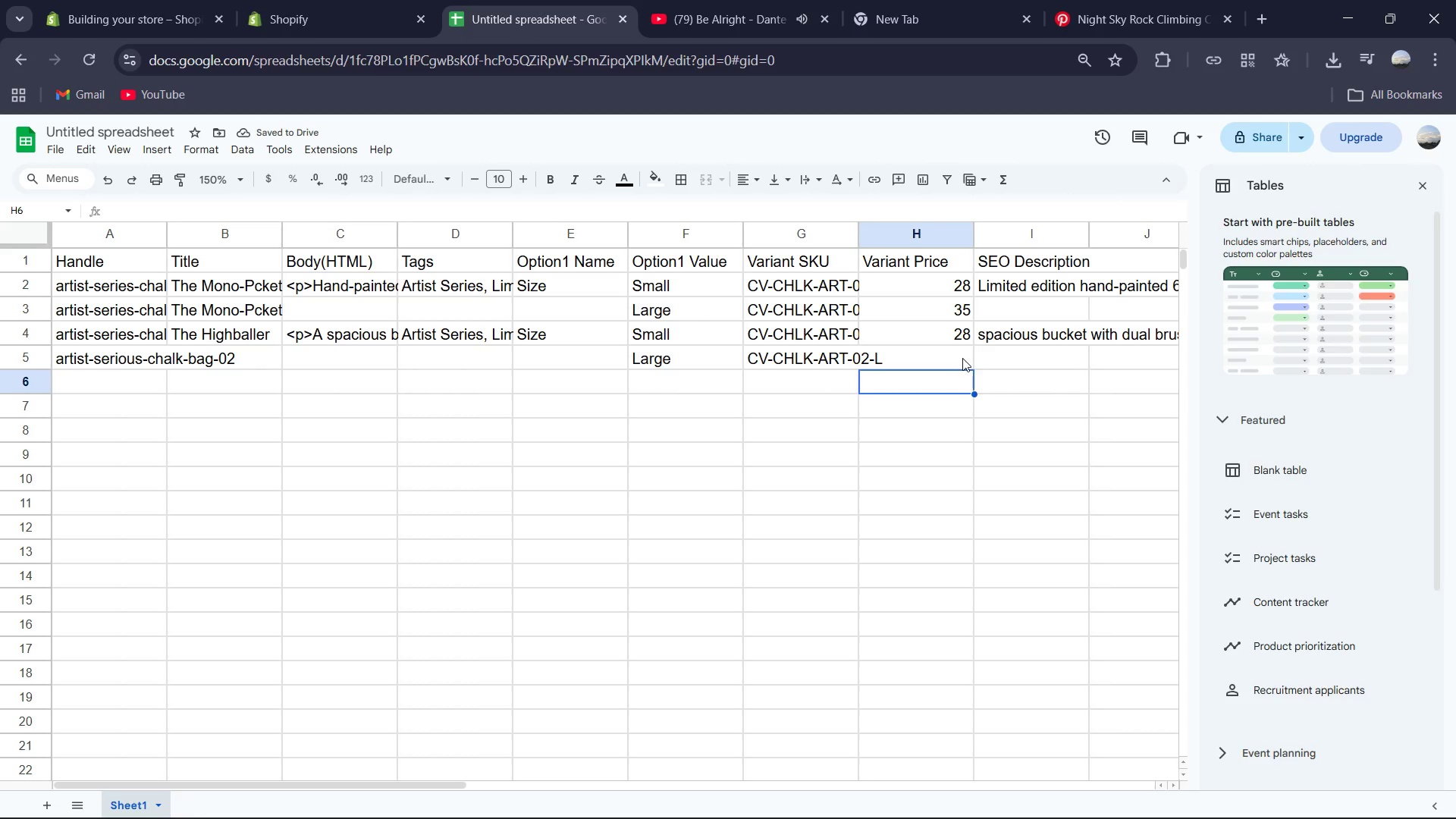 
left_click([953, 361])
 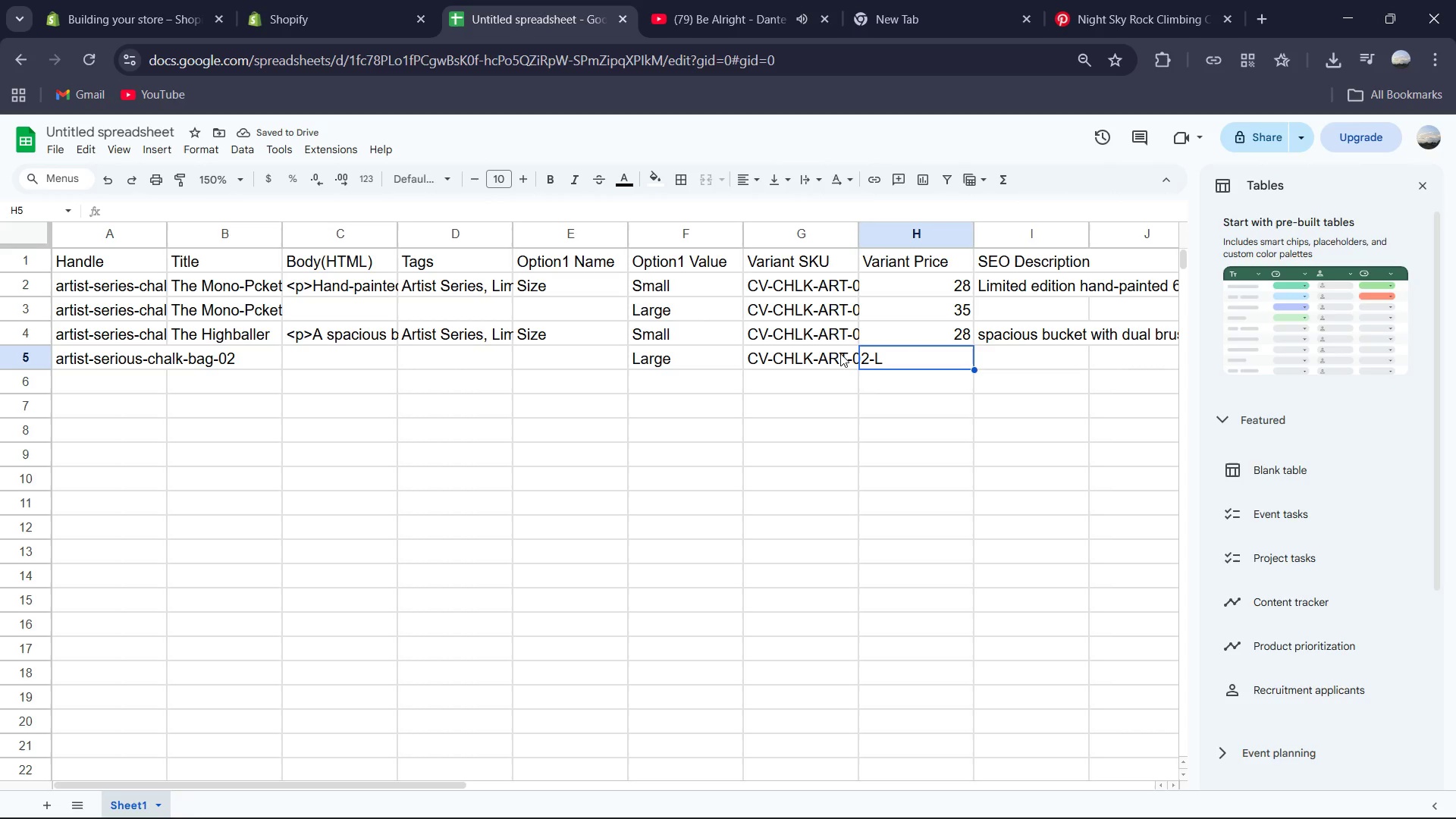 
key(Numpad3)
 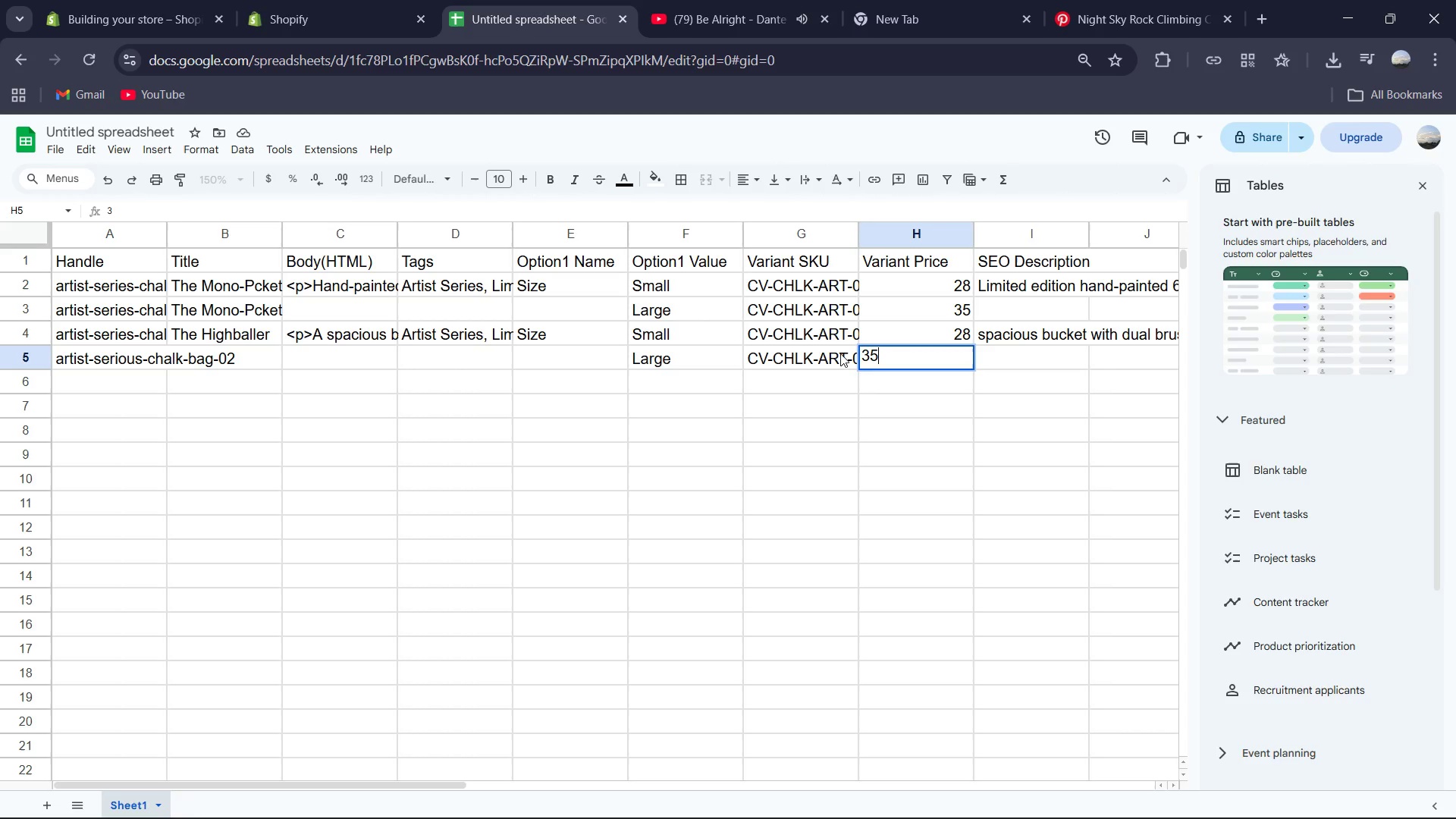 
key(Numpad5)
 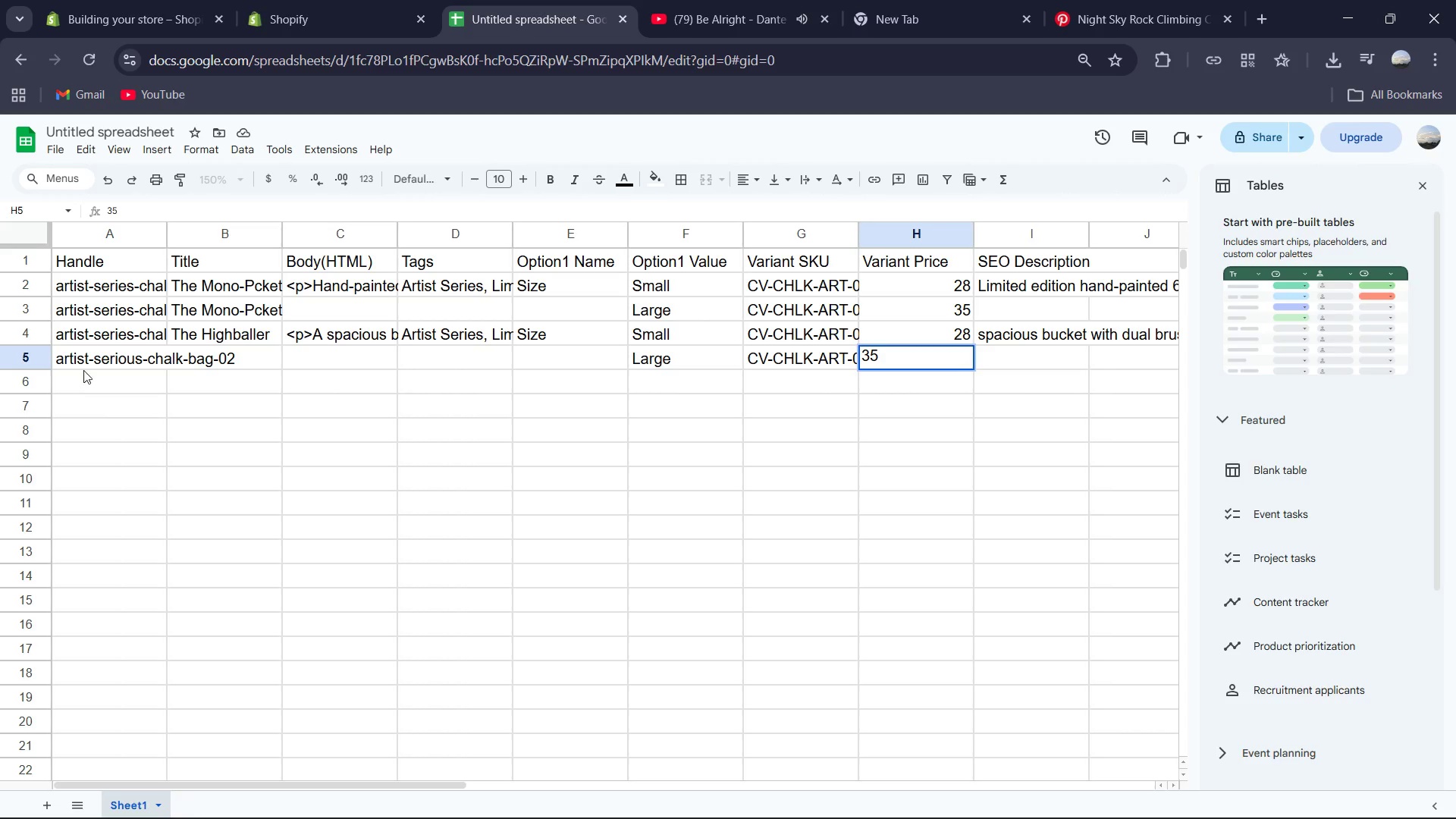 
left_click([86, 375])
 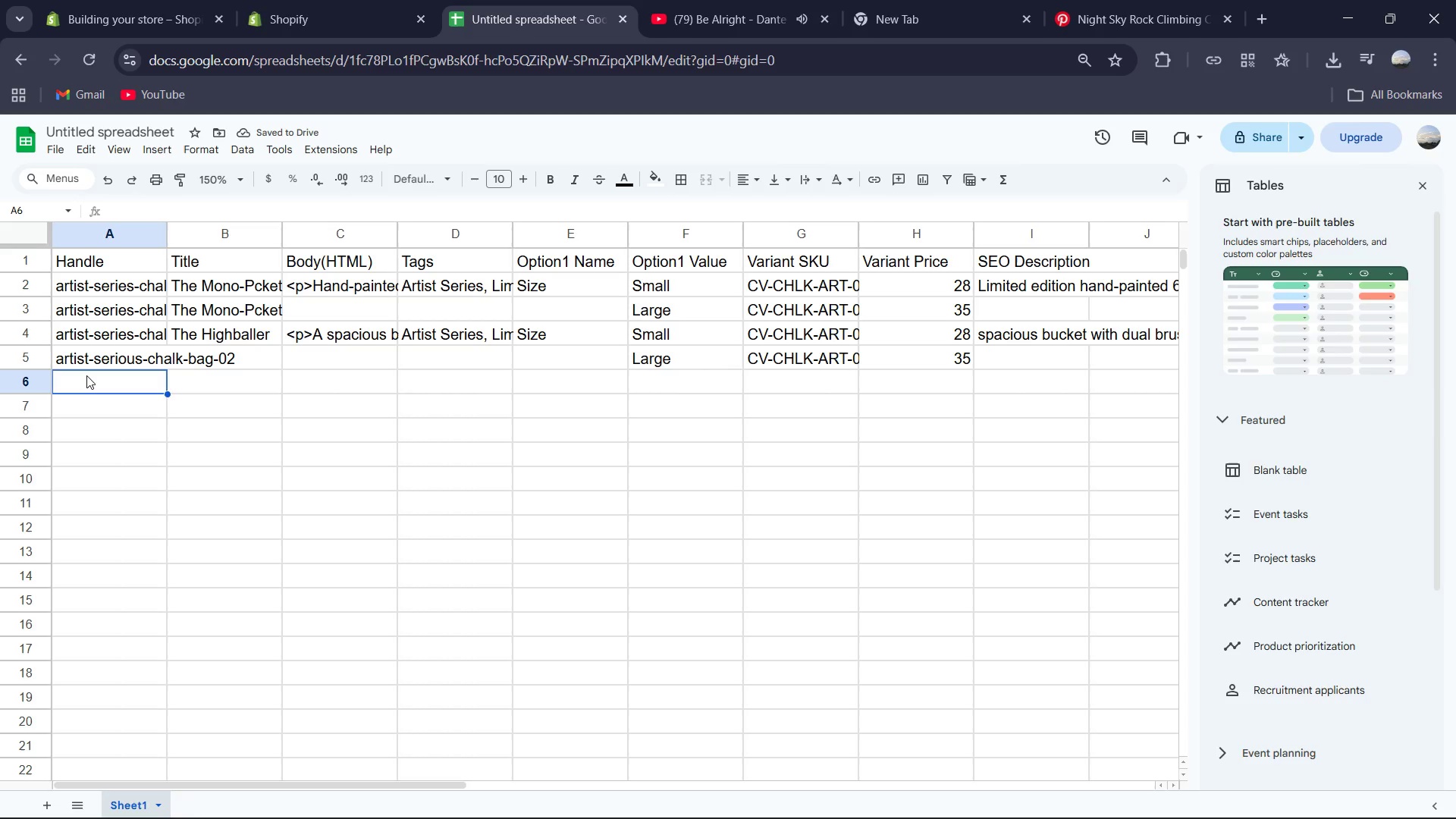 
type(artist-series-chalk-bag-03)
 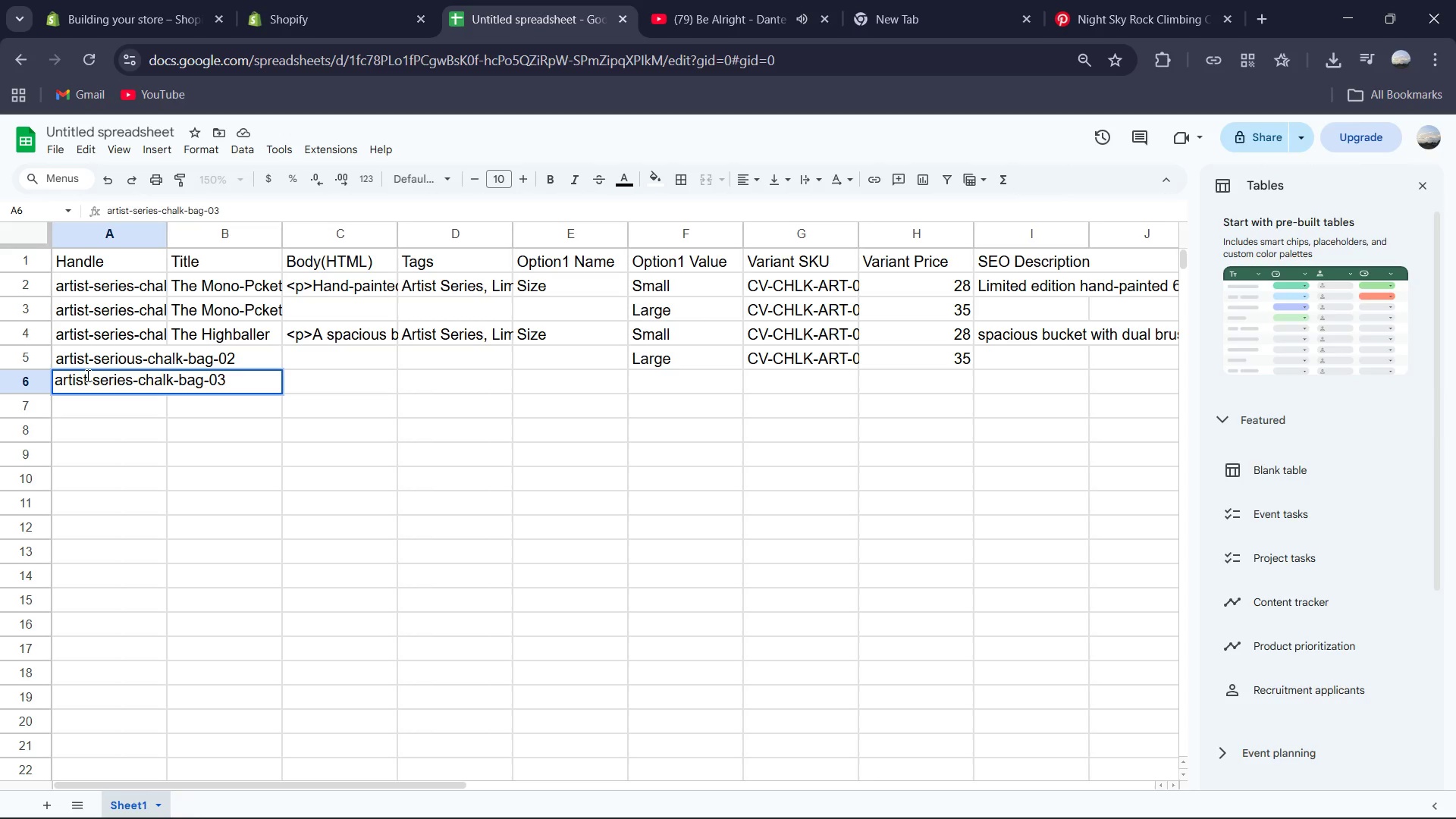 
key(ArrowRight)
 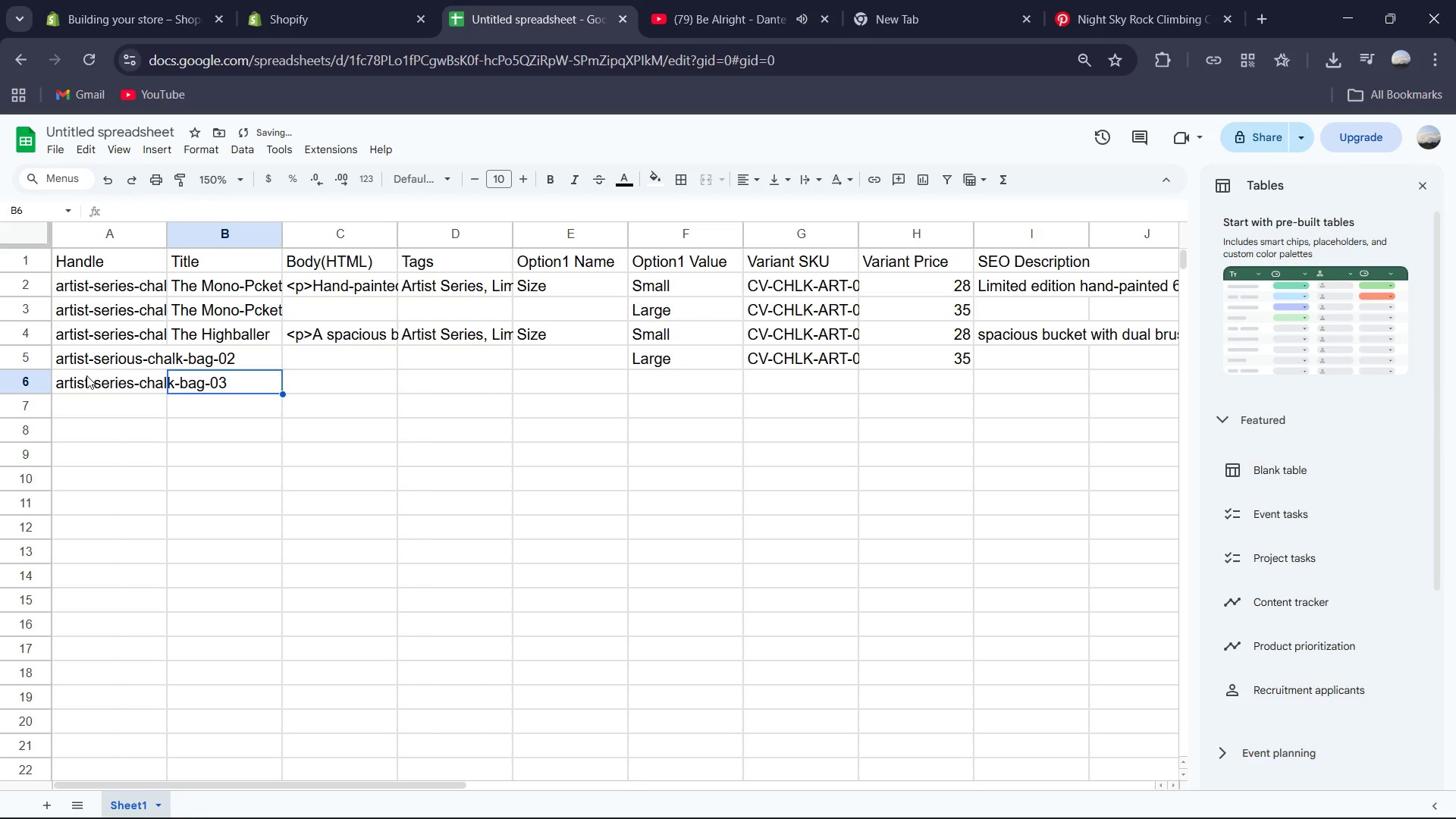 
type(Granite Dreams)
 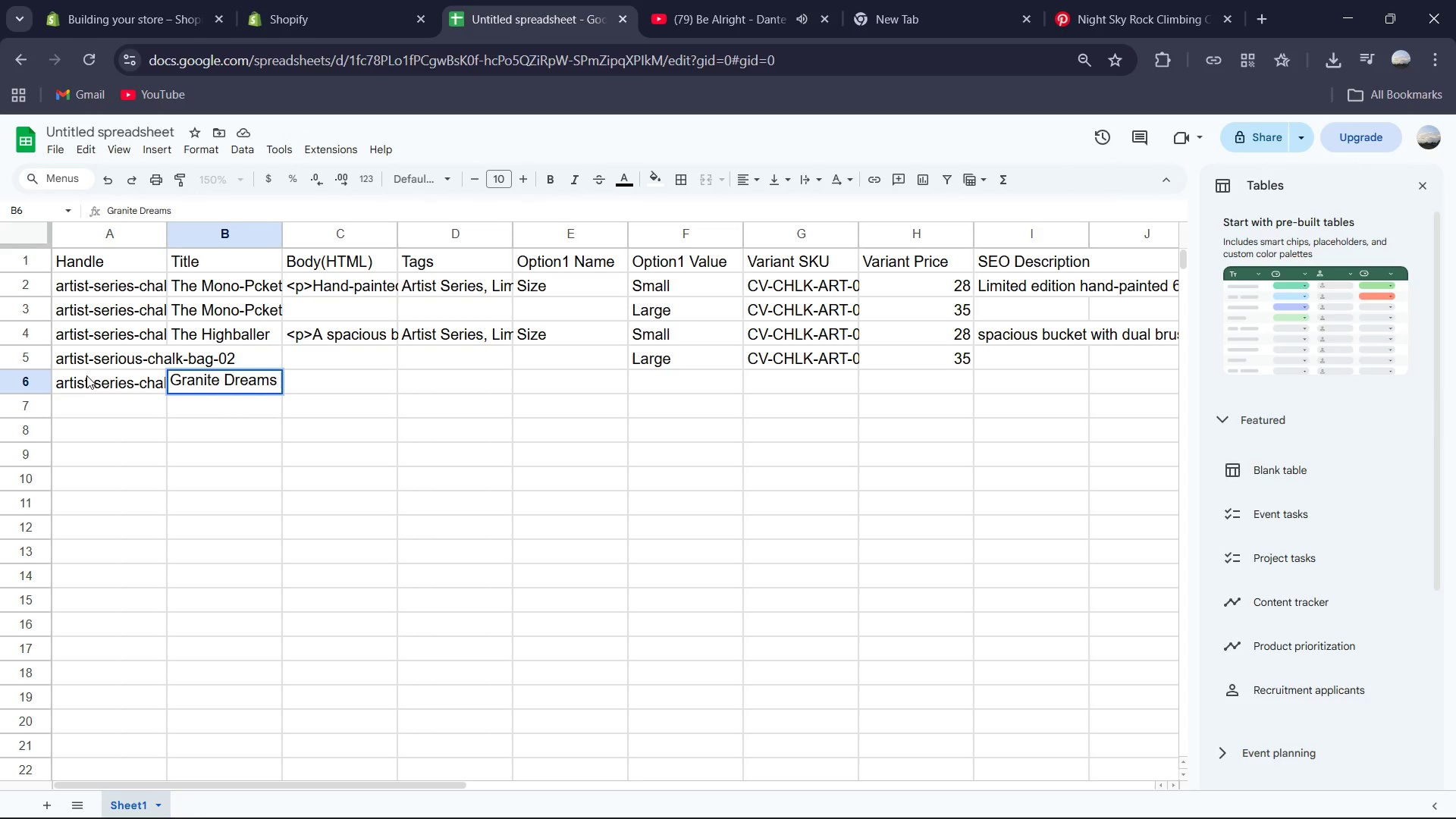 
key(ArrowRight)
 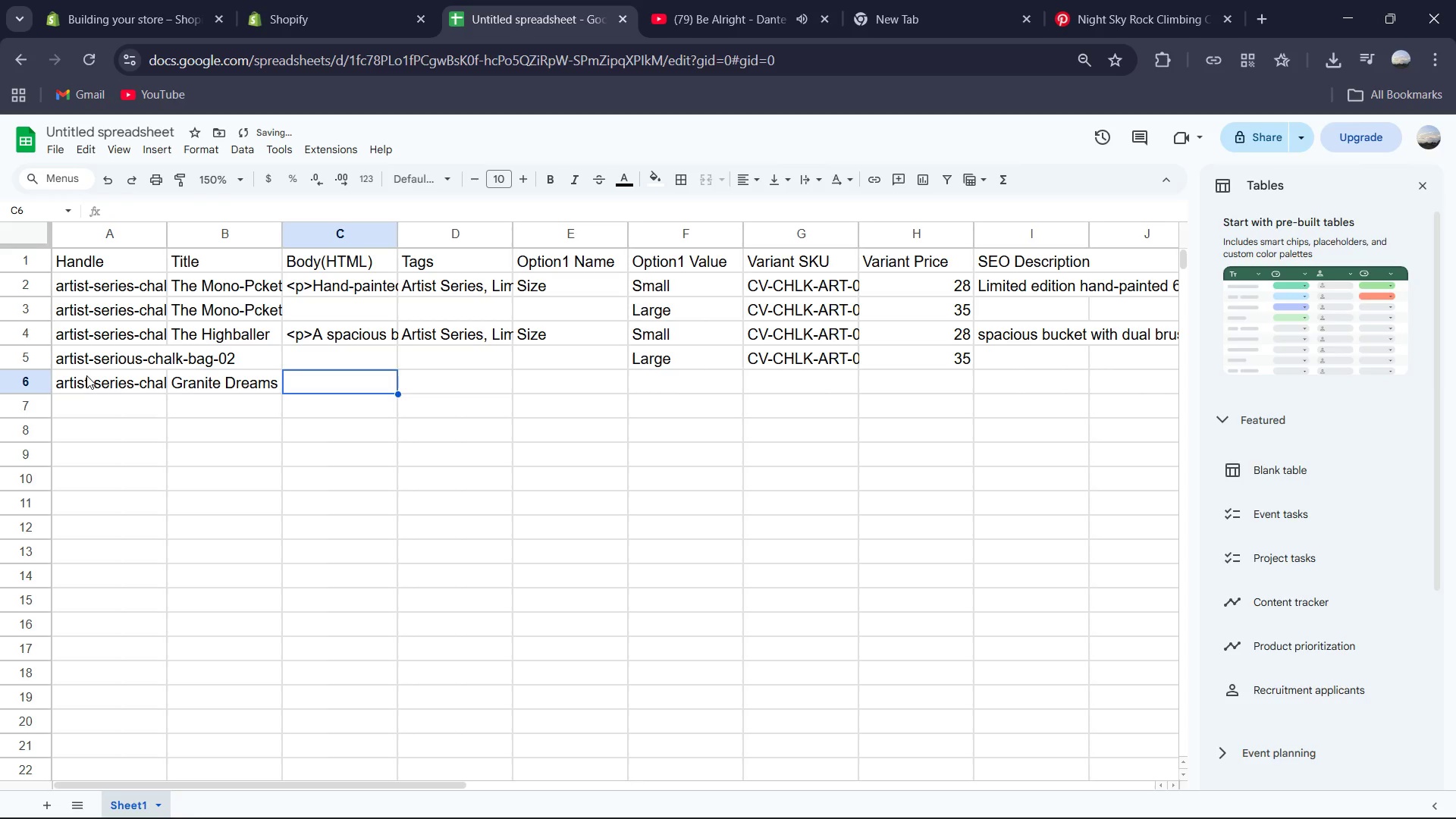 
type(<p>Sublimated topographic art on recycled polyster. This bag is lightweight, snag-resistant, and eco-concious.)
 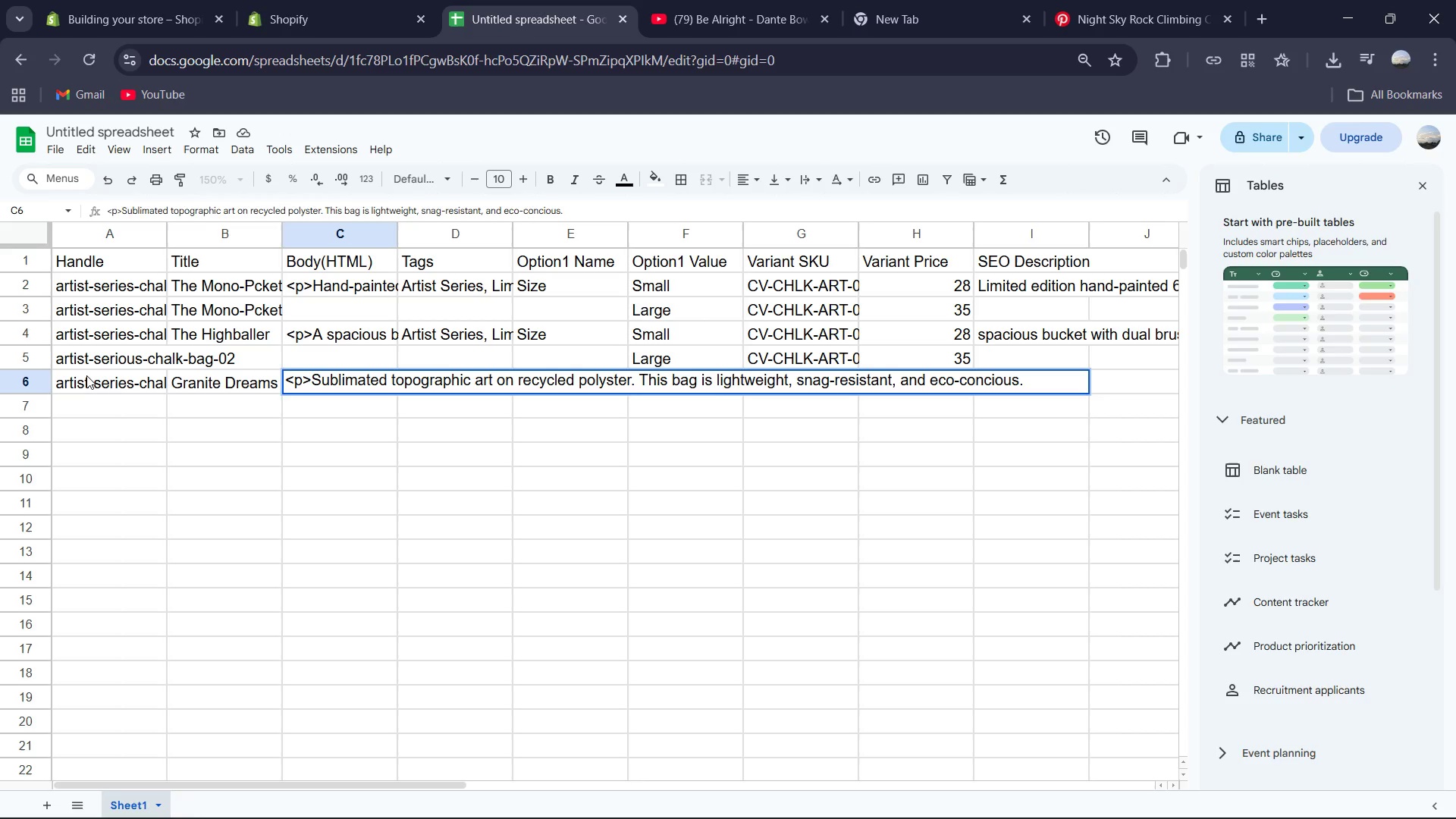 
wait(5.34)
 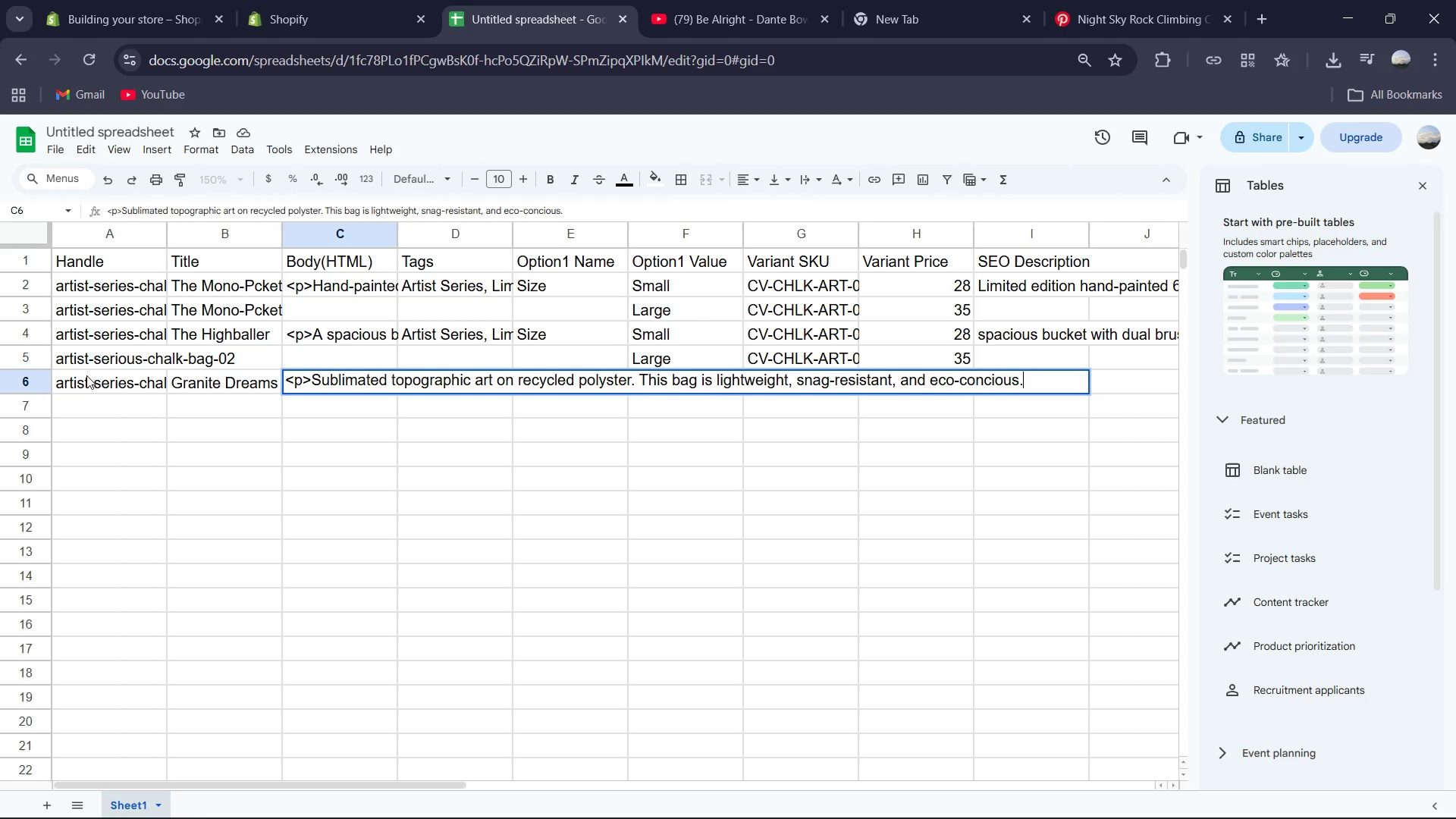 
key(Backspace)
key(Backspace)
key(Backspace)
key(Backspace)
key(Backspace)
key(Backspace)
type(scious. Features a secure drawcord closure and zippered pocket for your essentials/)
key(Backspace)
type(. A minimalist masterpiece for r)
key(Backspace)
type(the moder climber.</p>)
 